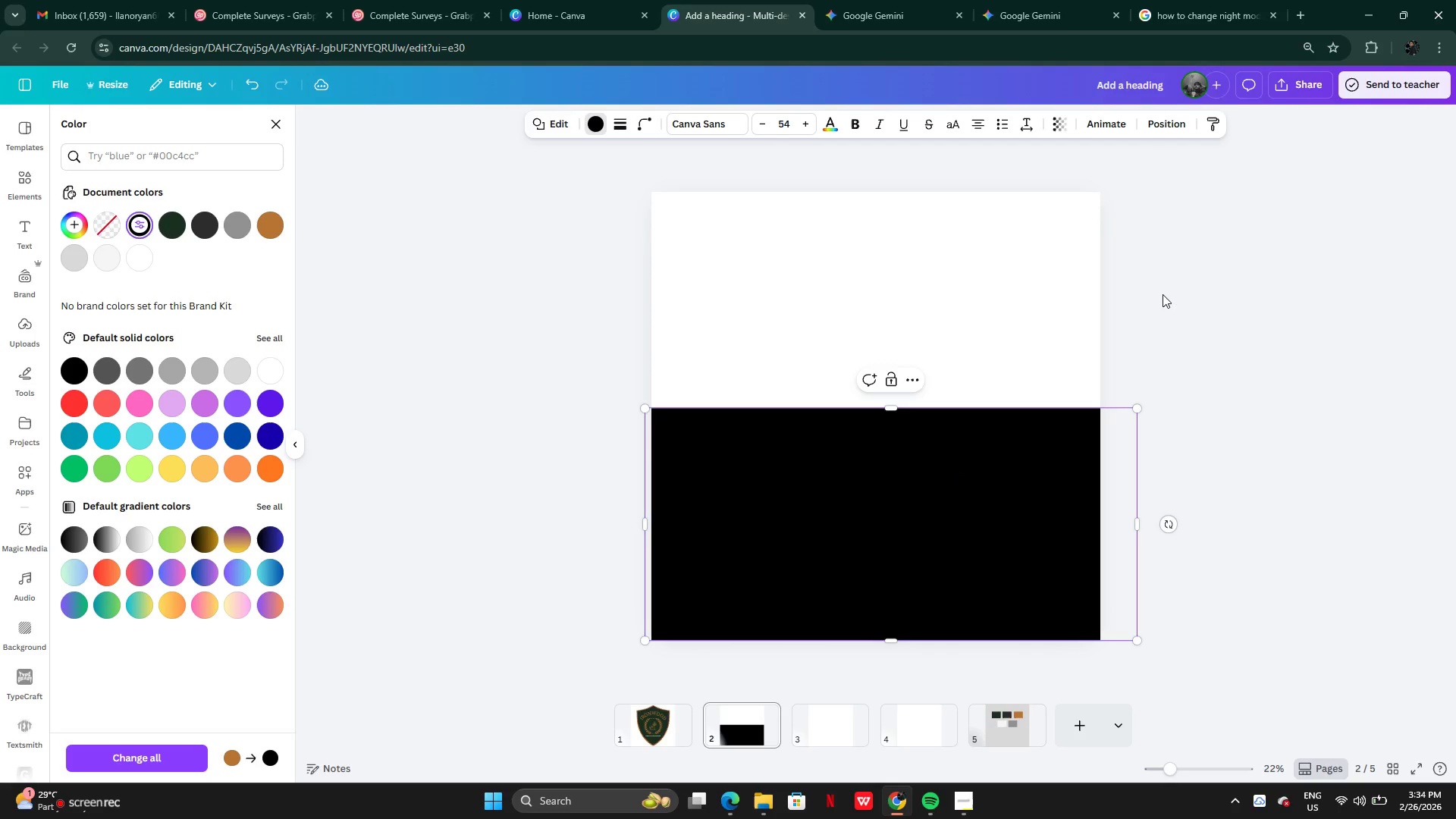 
left_click([1163, 293])
 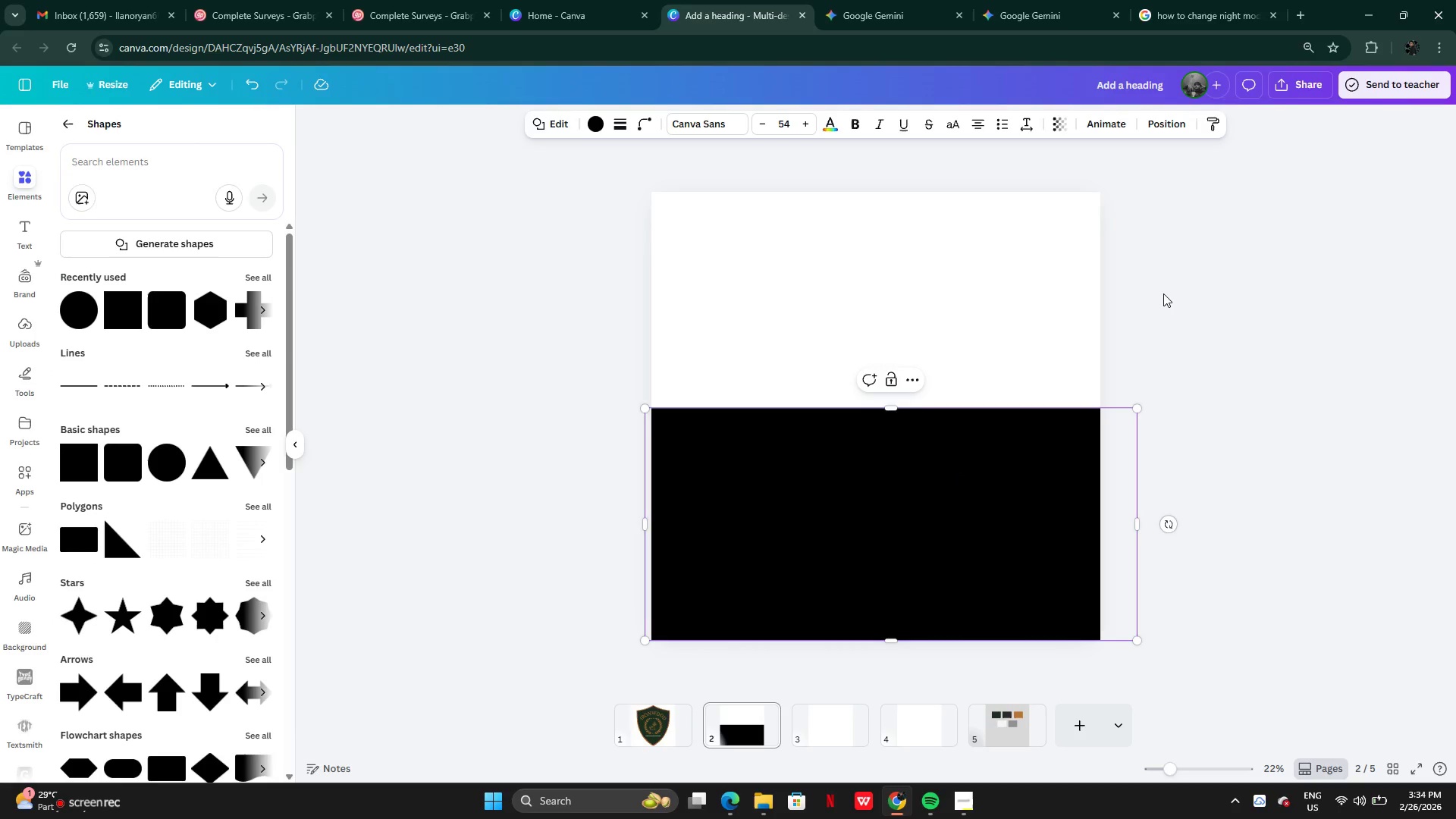 
left_click([1163, 293])
 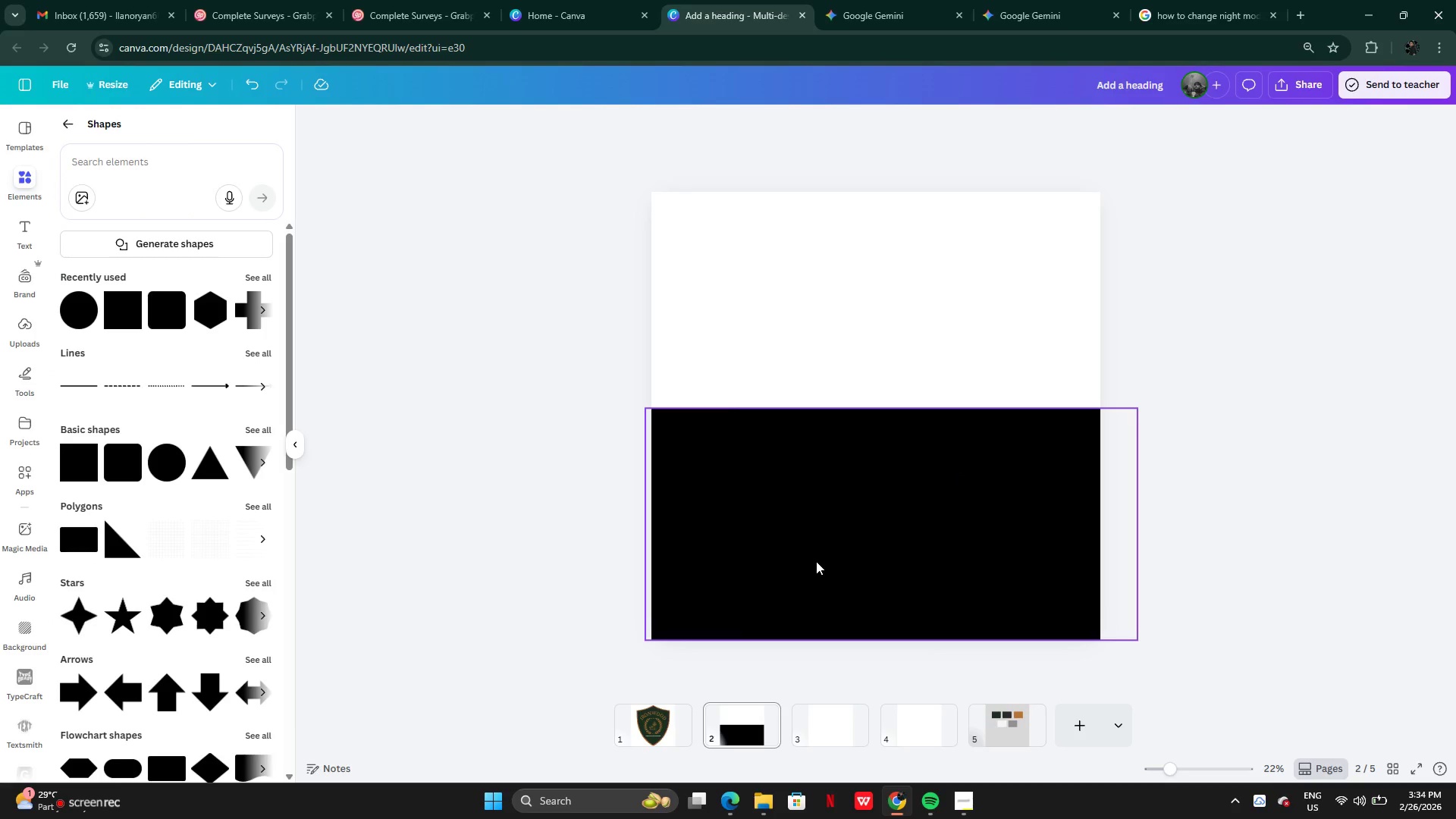 
wait(7.36)
 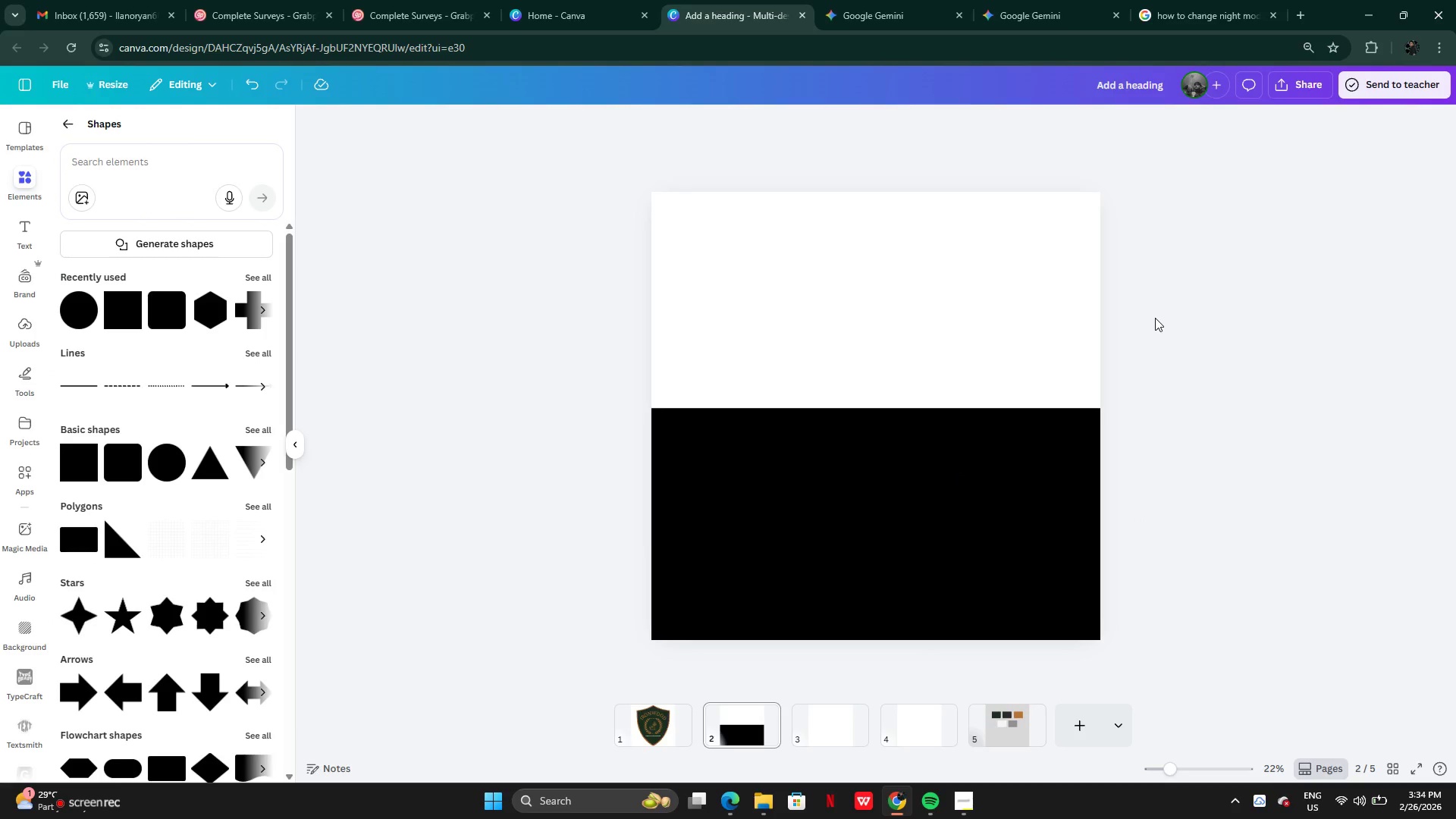 
left_click([657, 725])
 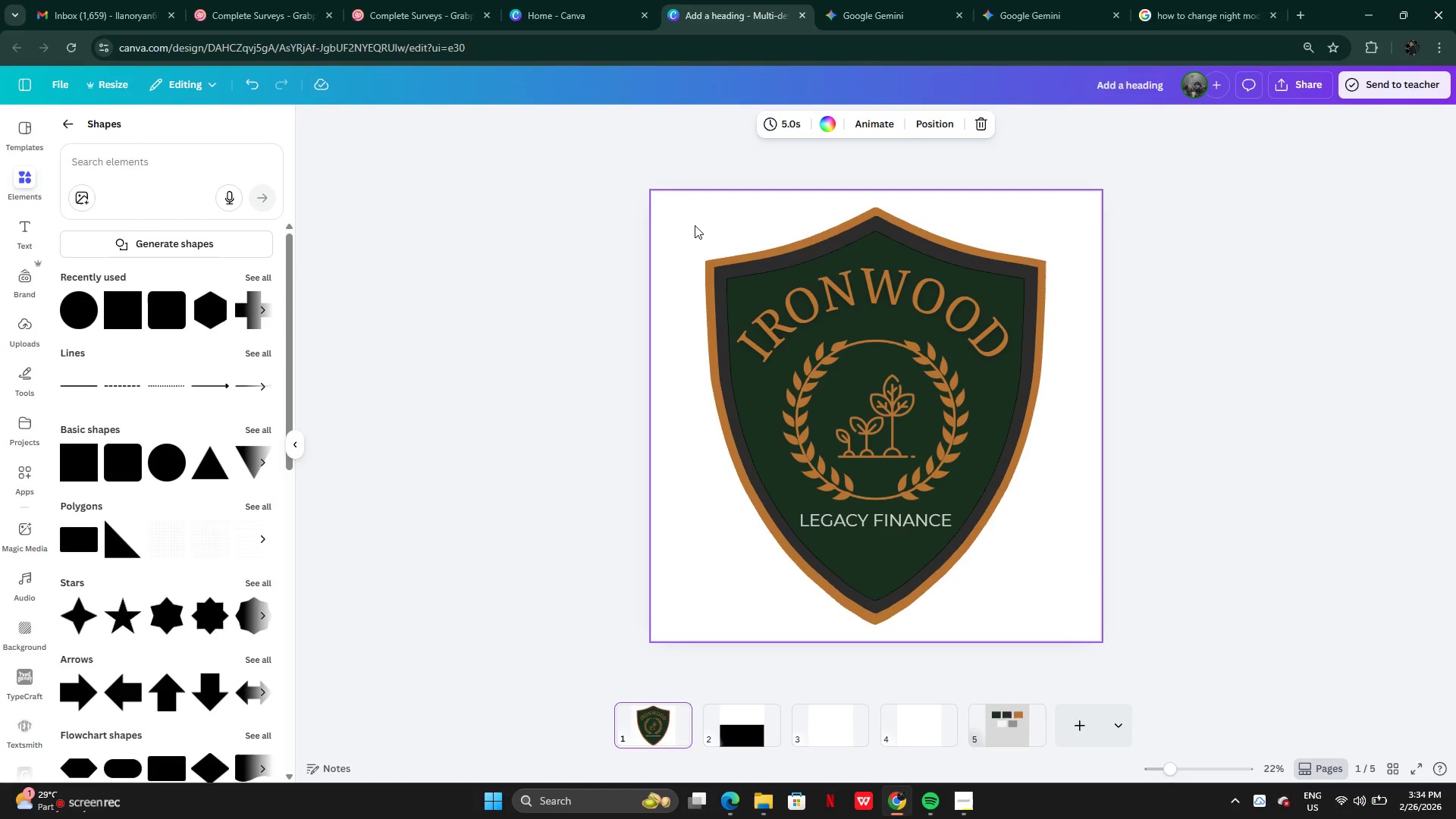 
left_click_drag(start_coordinate=[645, 222], to_coordinate=[1057, 635])
 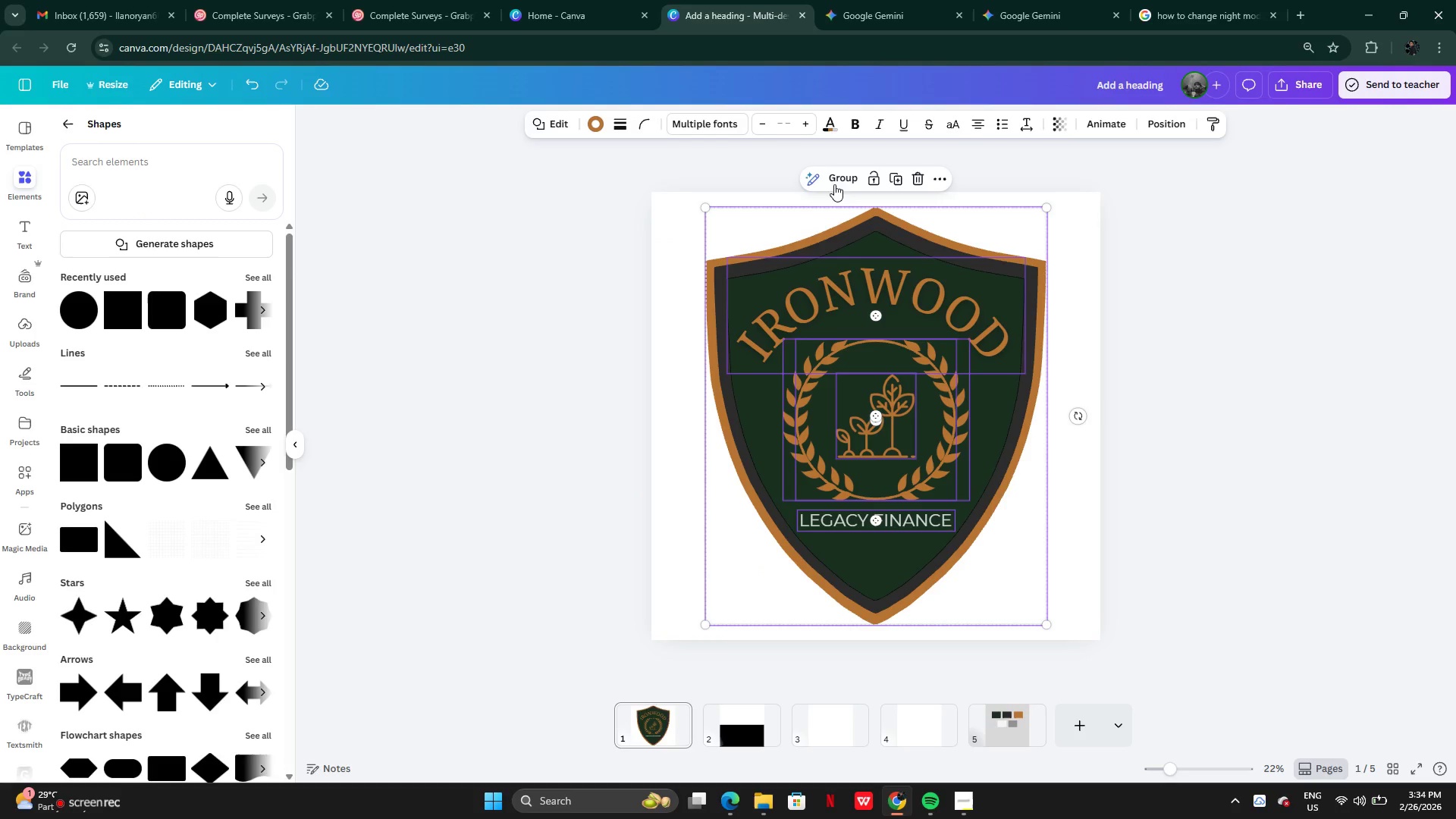 
left_click([837, 176])
 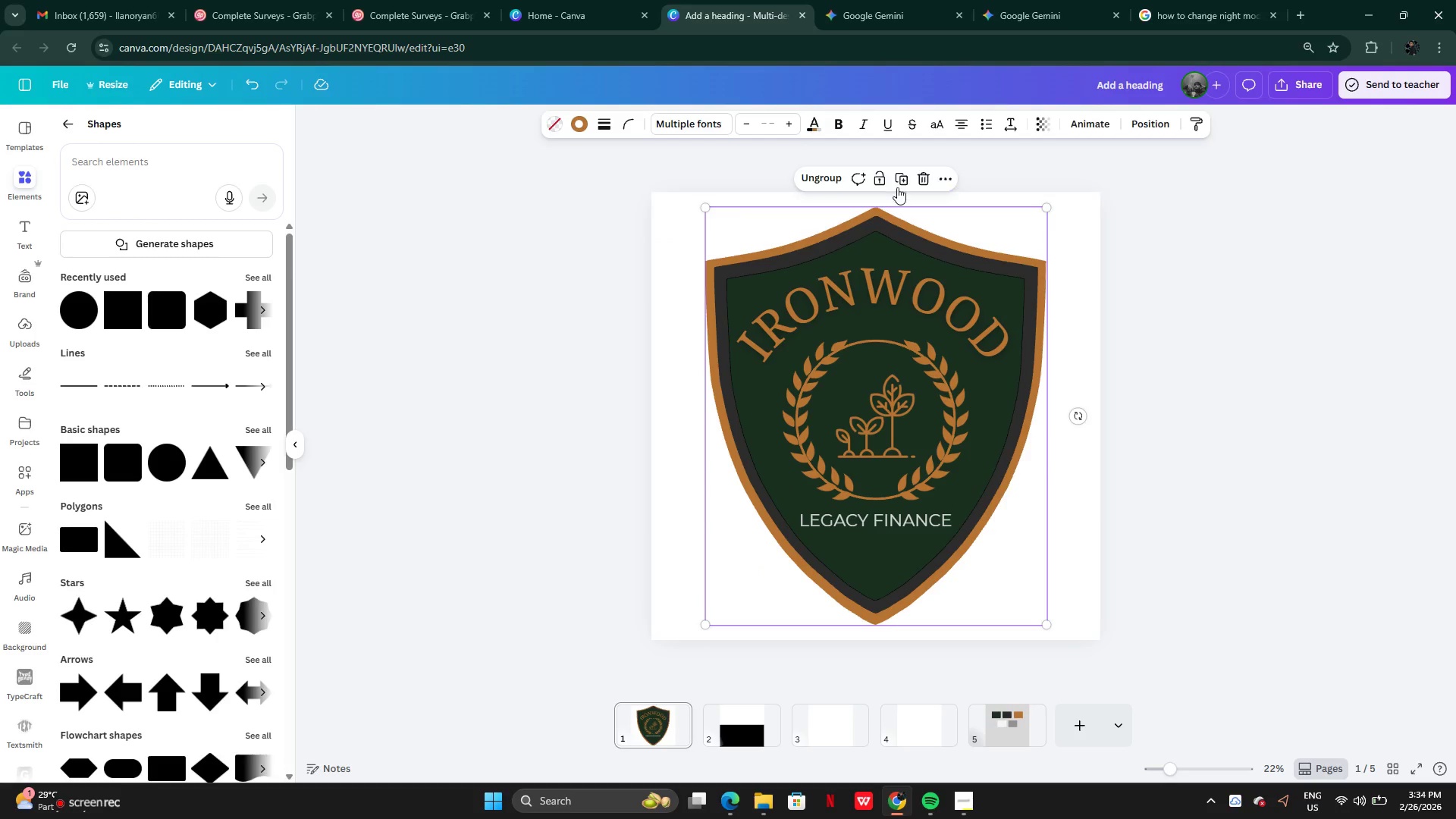 
left_click([905, 179])
 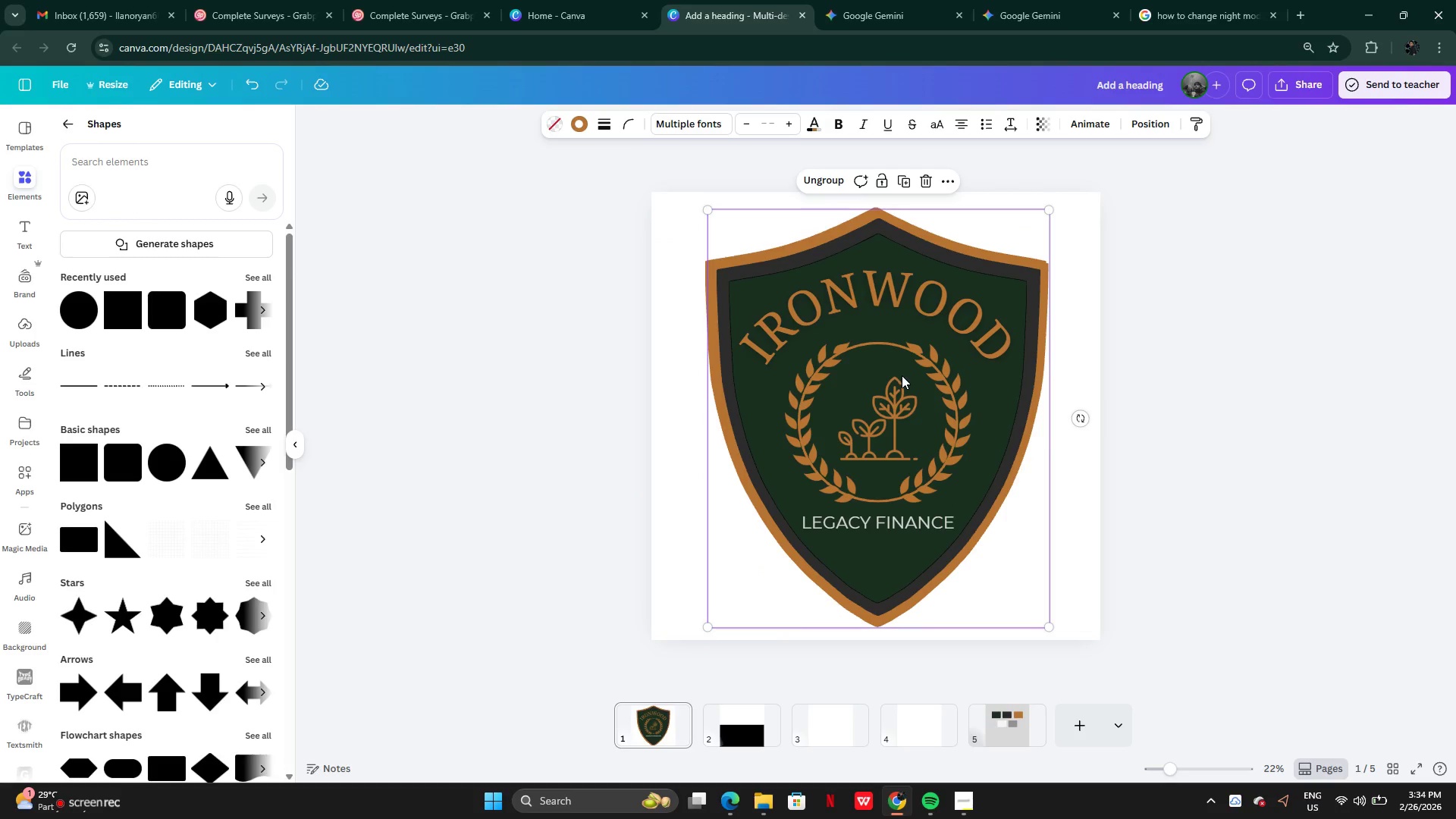 
left_click_drag(start_coordinate=[902, 375], to_coordinate=[749, 726])
 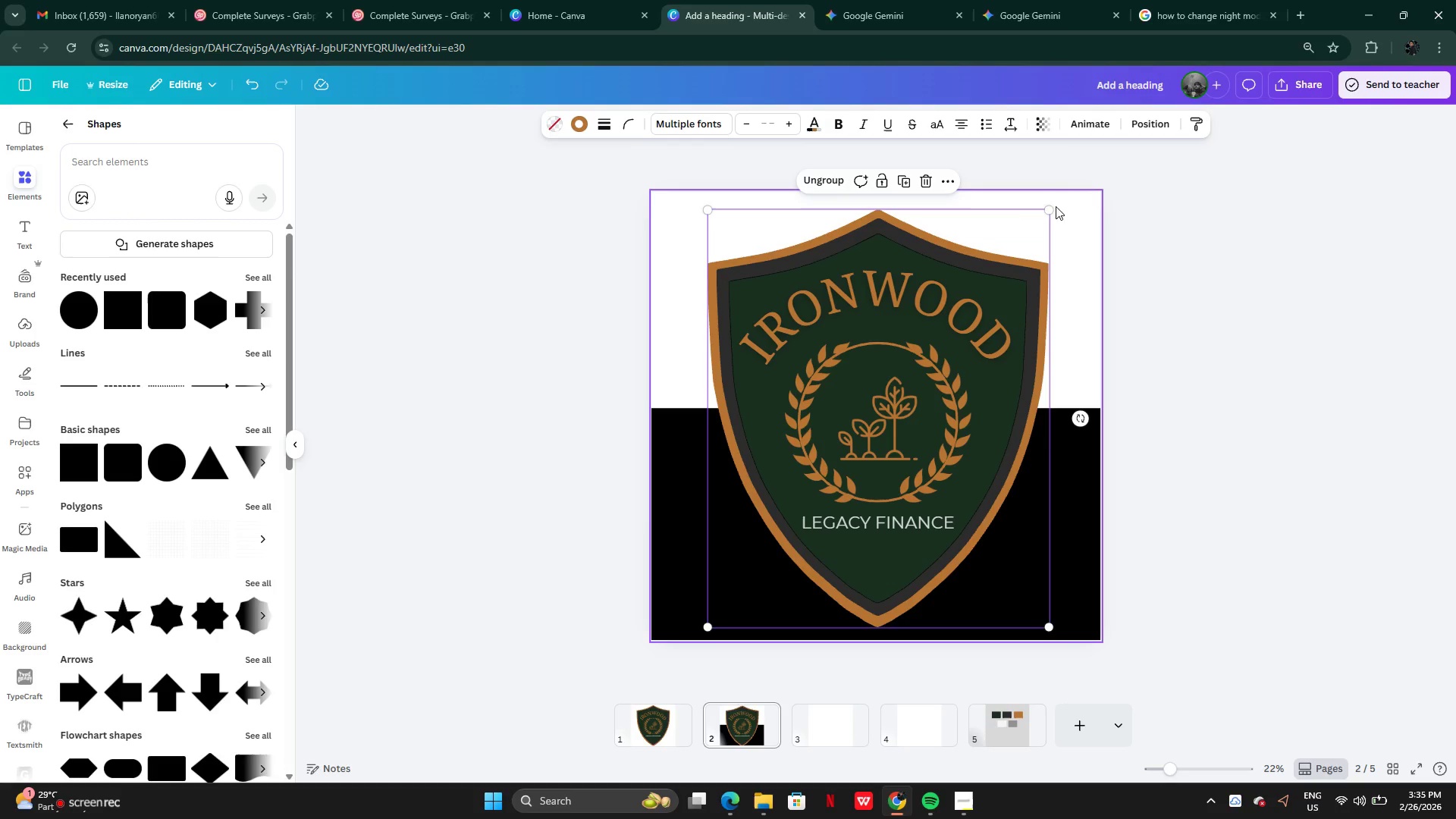 
left_click_drag(start_coordinate=[1052, 209], to_coordinate=[931, 472])
 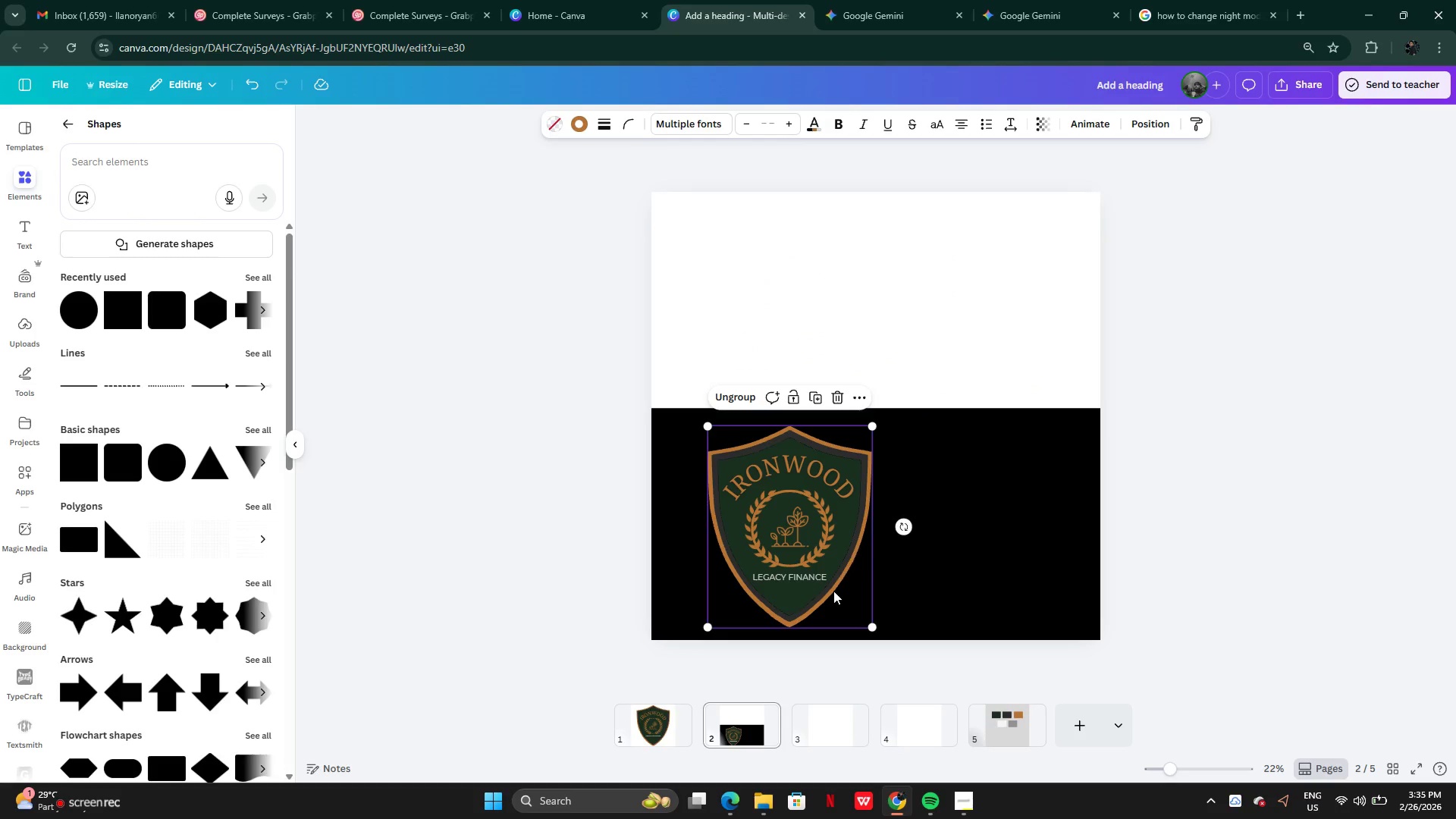 
left_click_drag(start_coordinate=[833, 591], to_coordinate=[918, 362])
 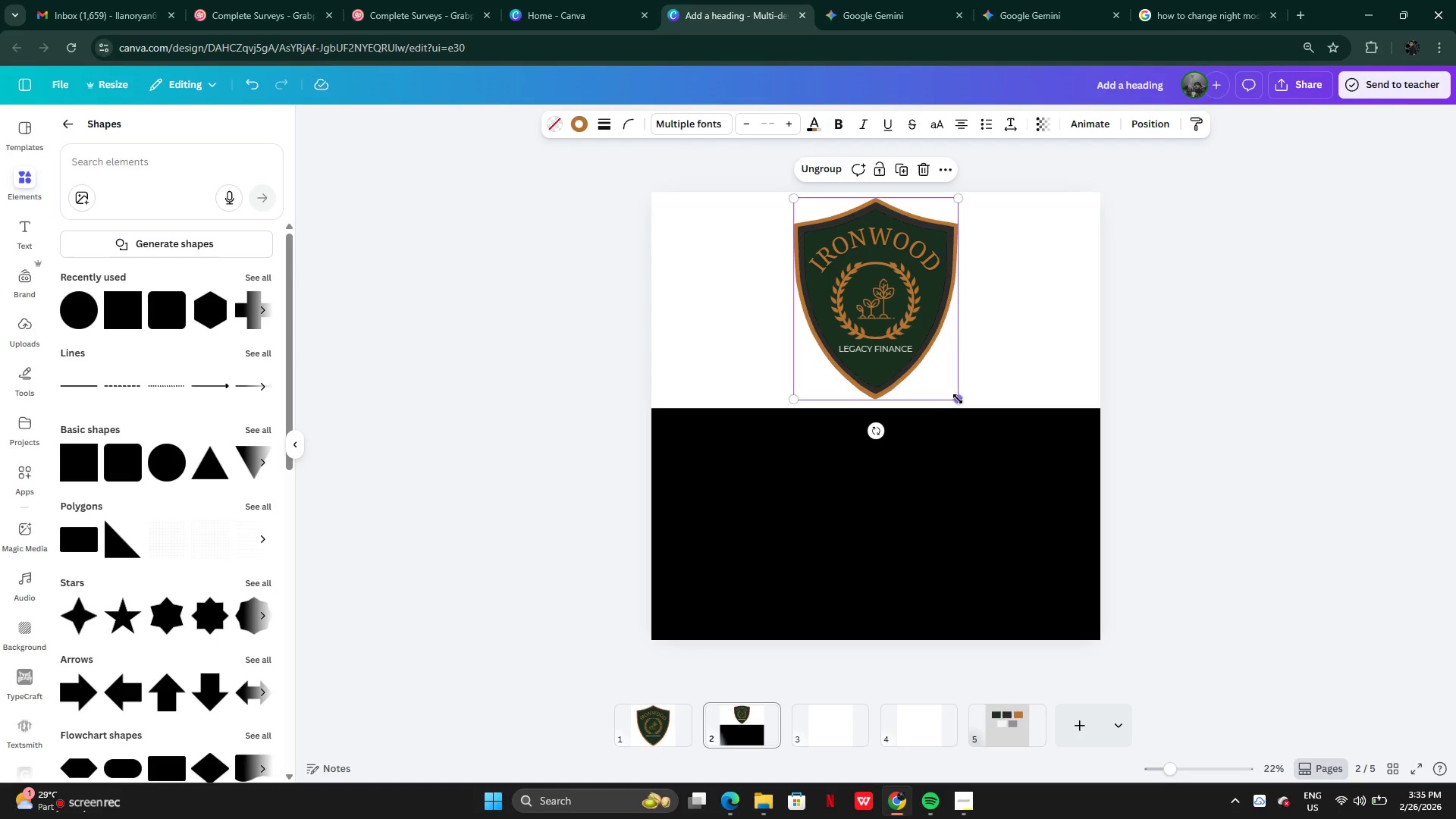 
left_click_drag(start_coordinate=[958, 397], to_coordinate=[950, 375])
 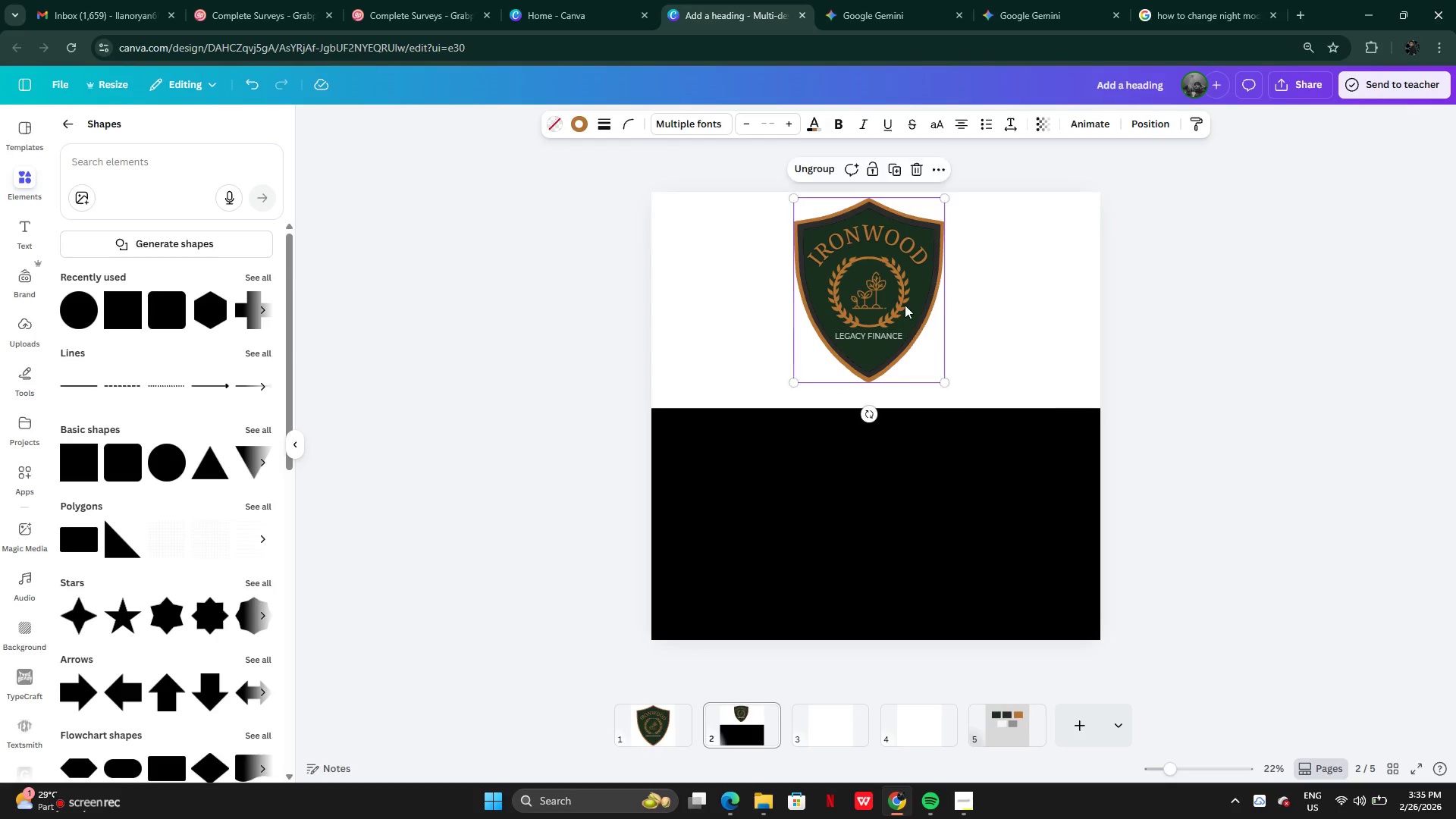 
left_click_drag(start_coordinate=[905, 303], to_coordinate=[912, 315])
 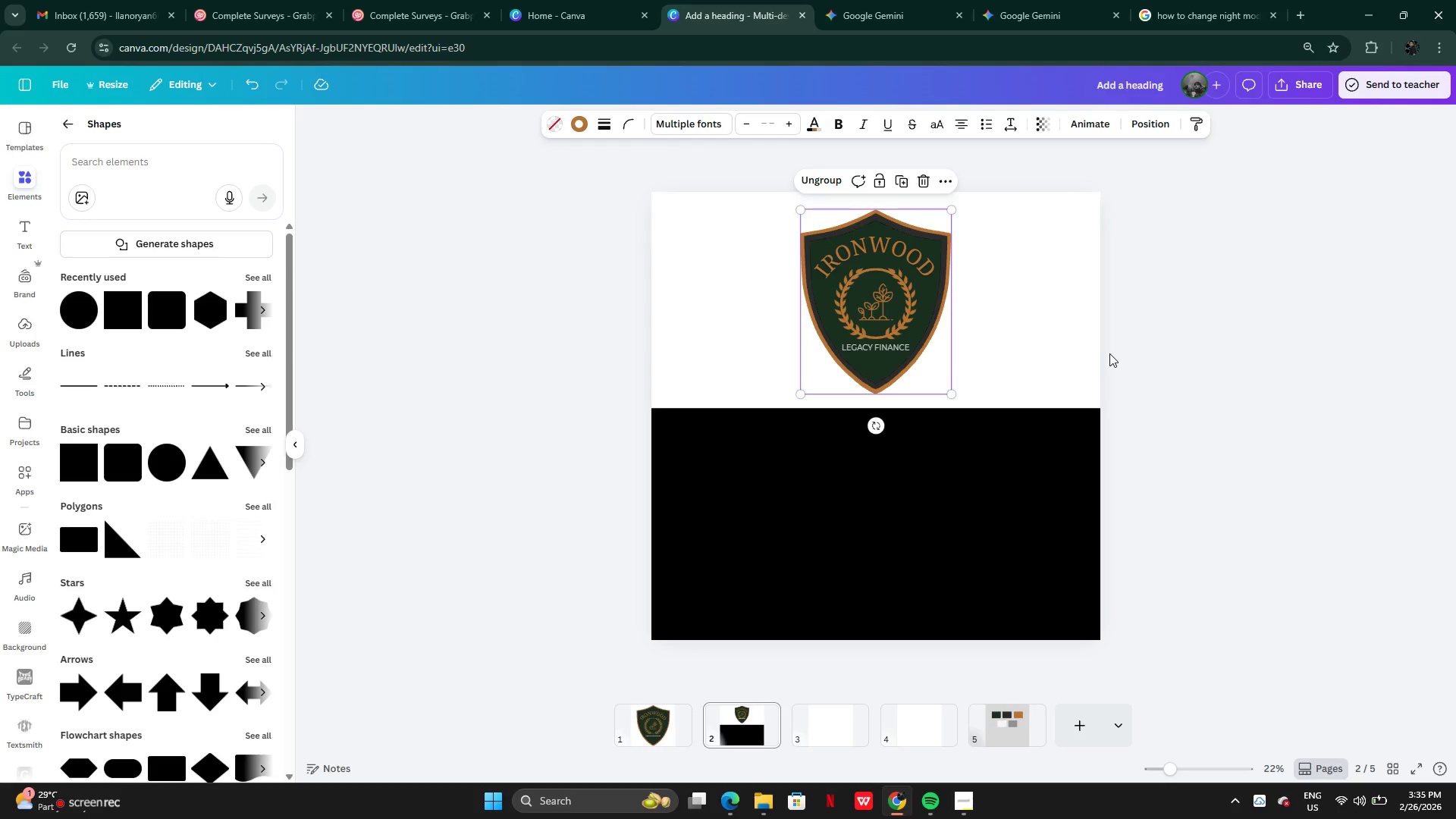 
left_click([1110, 353])
 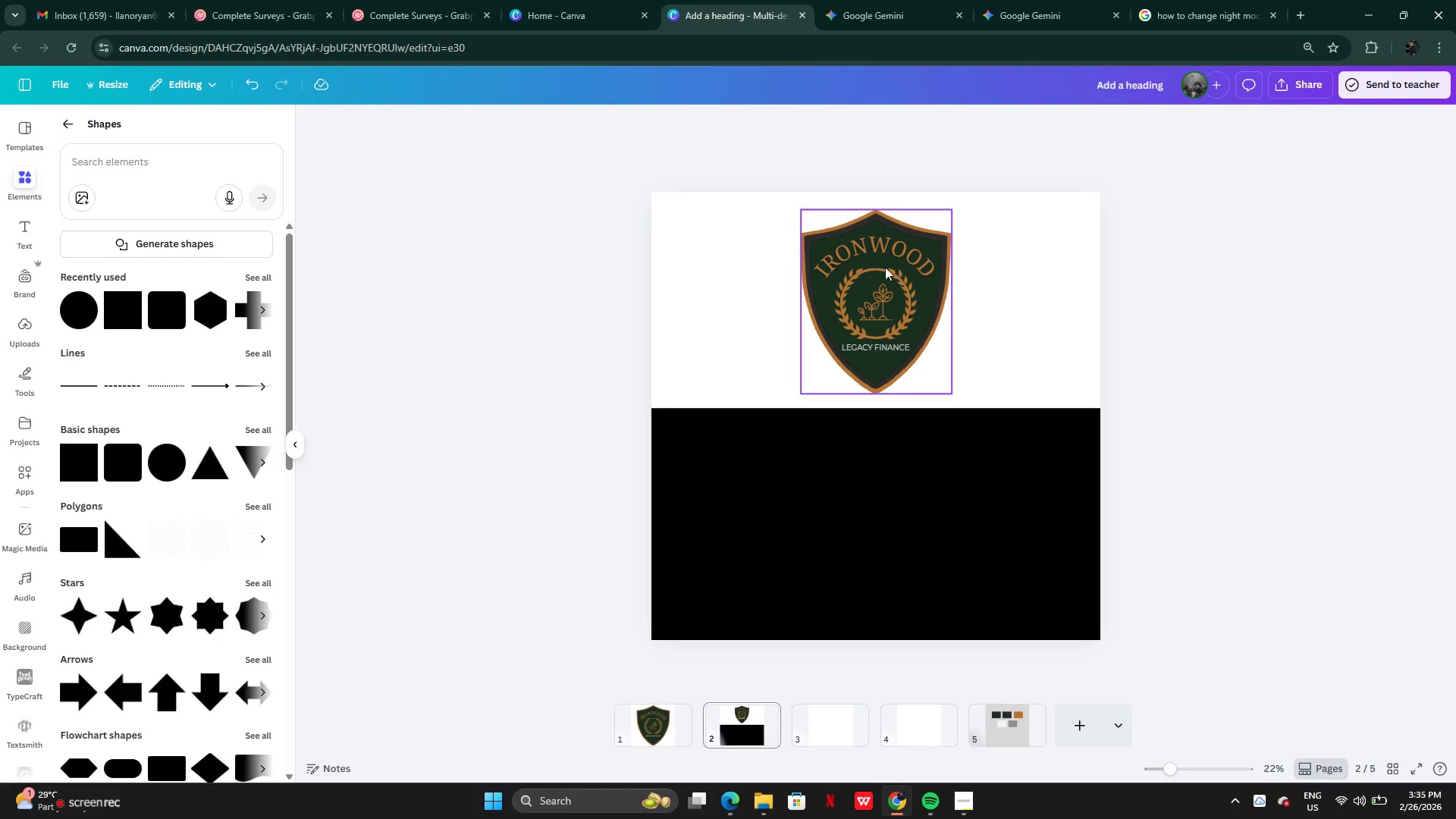 
left_click([885, 267])
 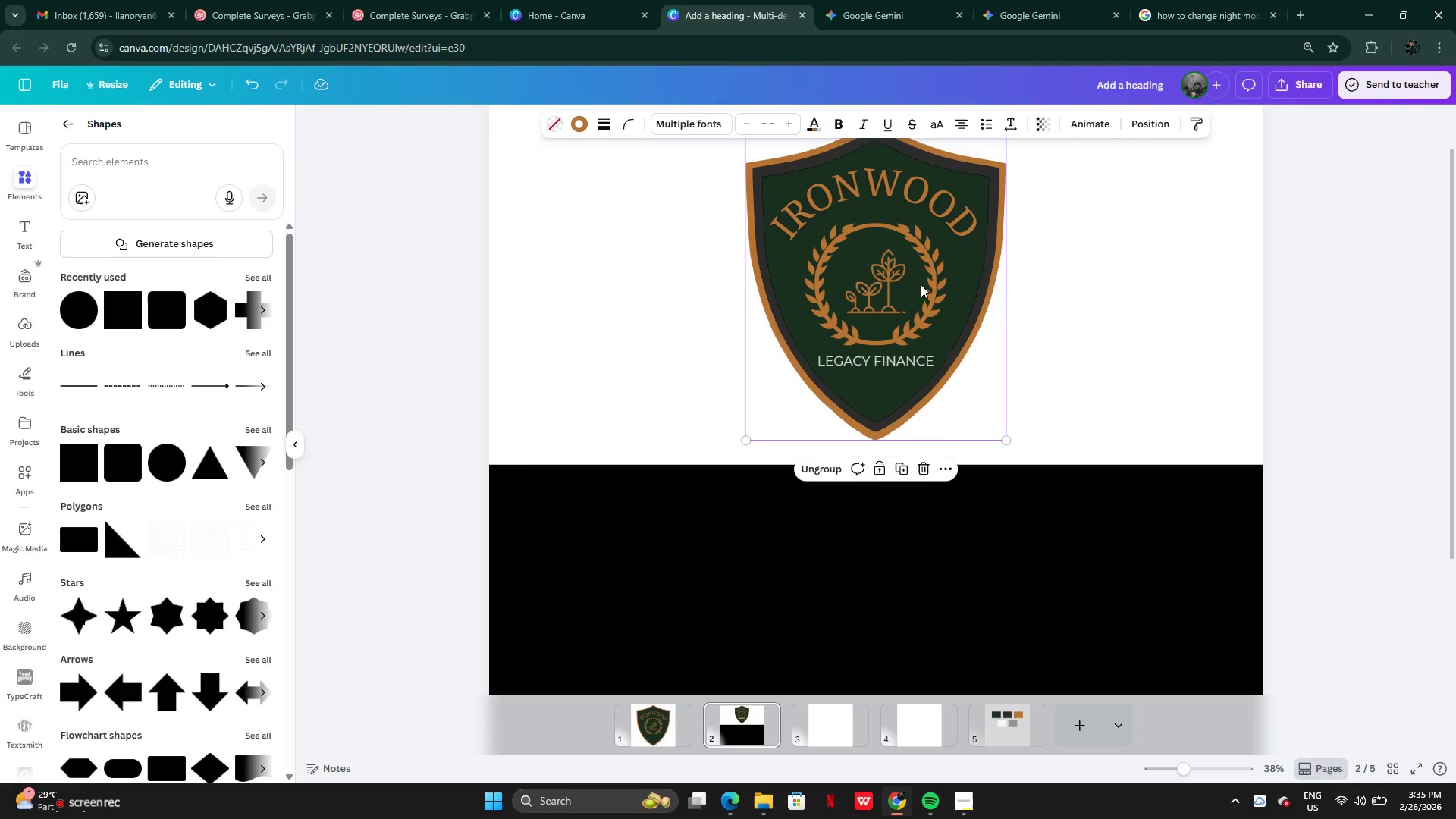 
wait(6.95)
 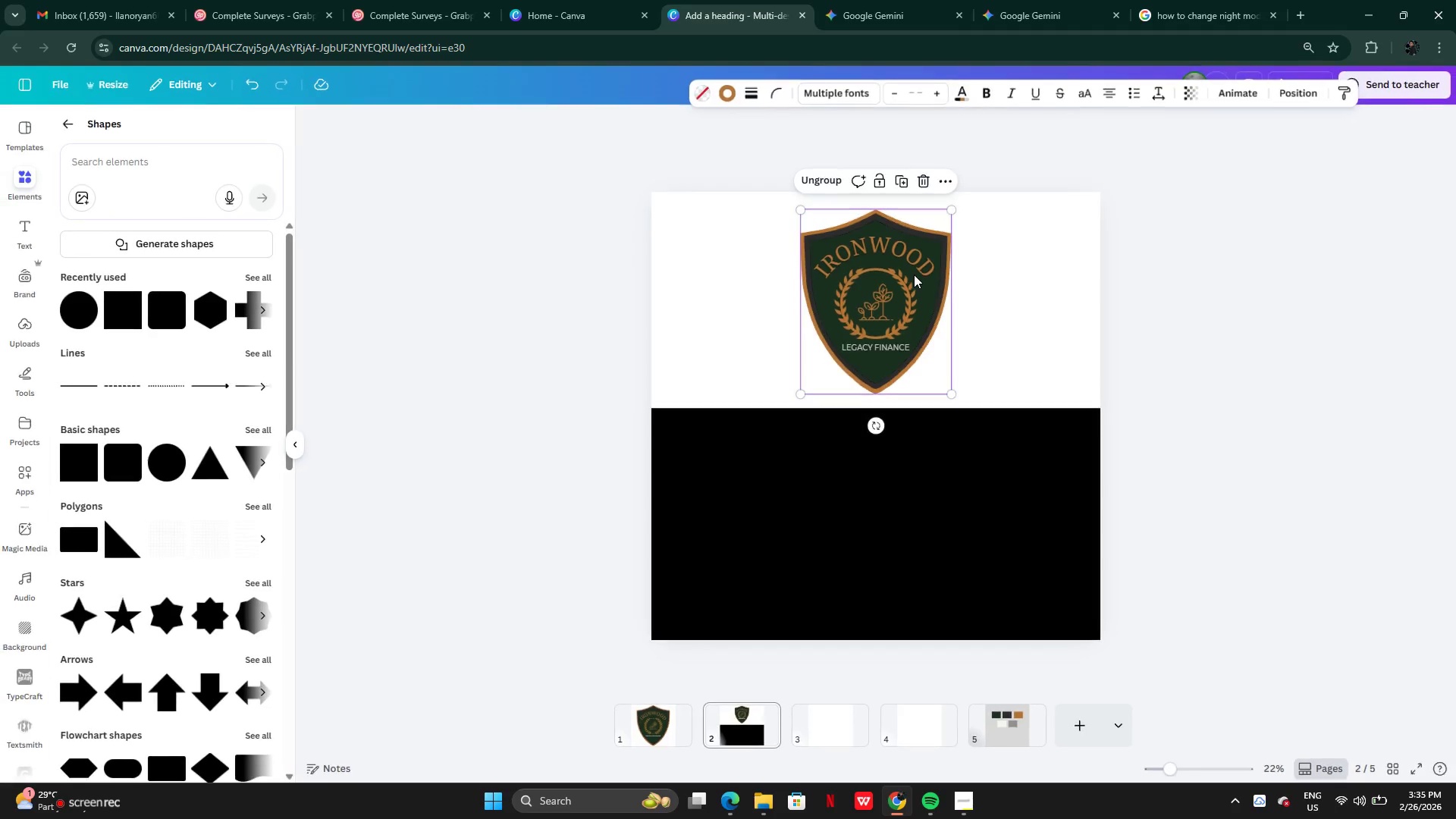 
left_click([577, 124])
 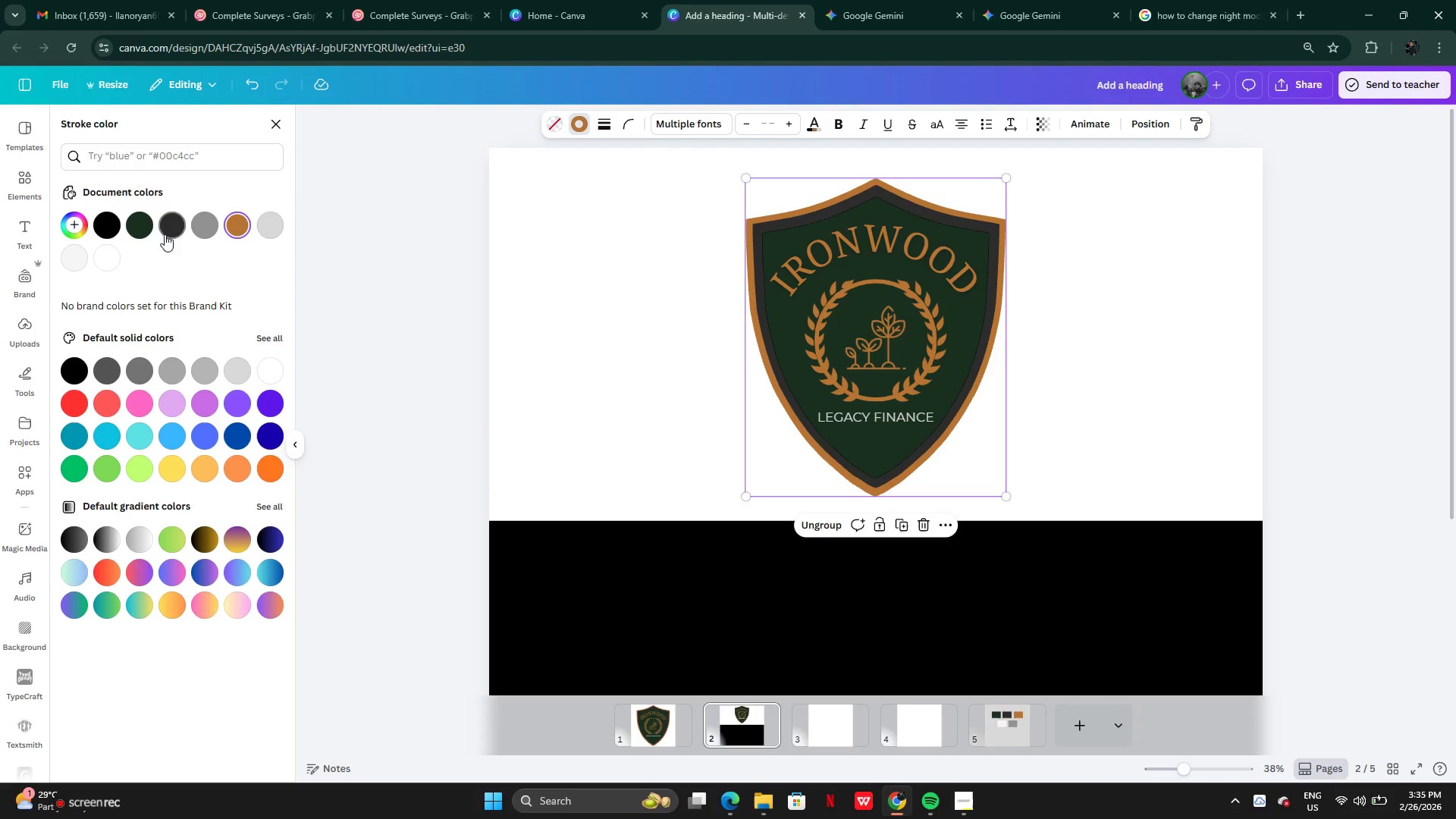 
left_click([173, 232])
 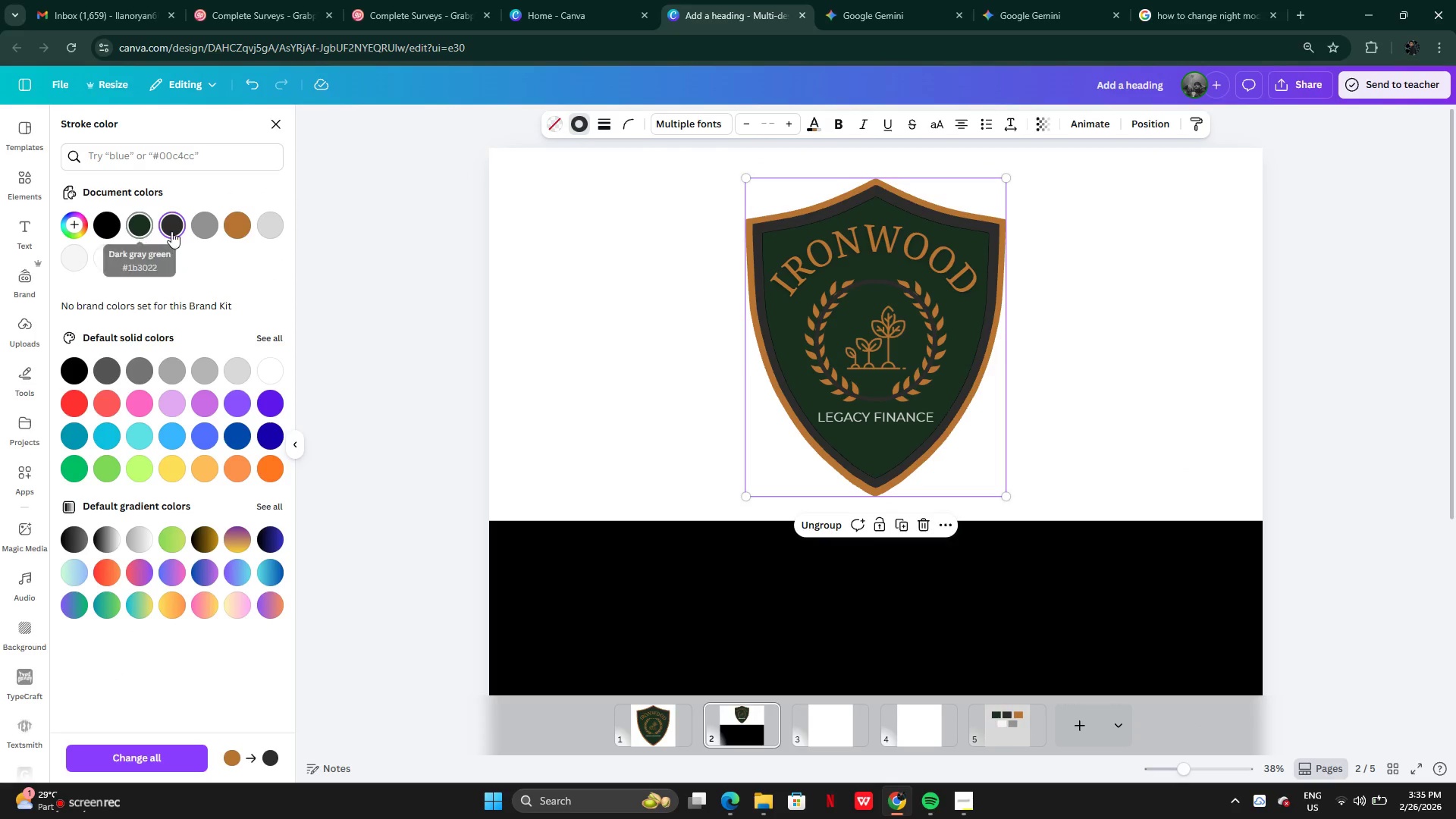 
mouse_move([253, 224])
 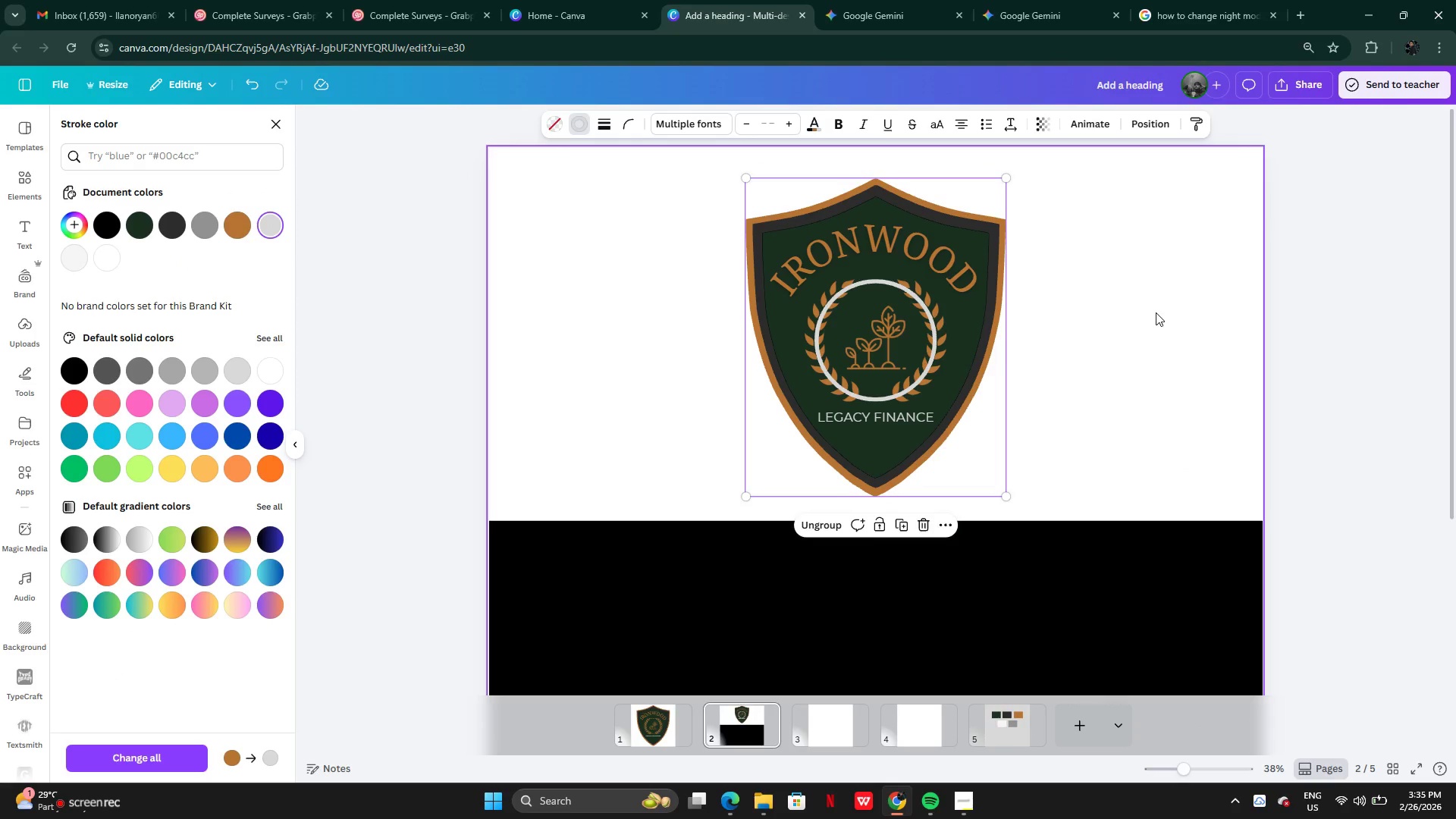 
key(Control+Z)
 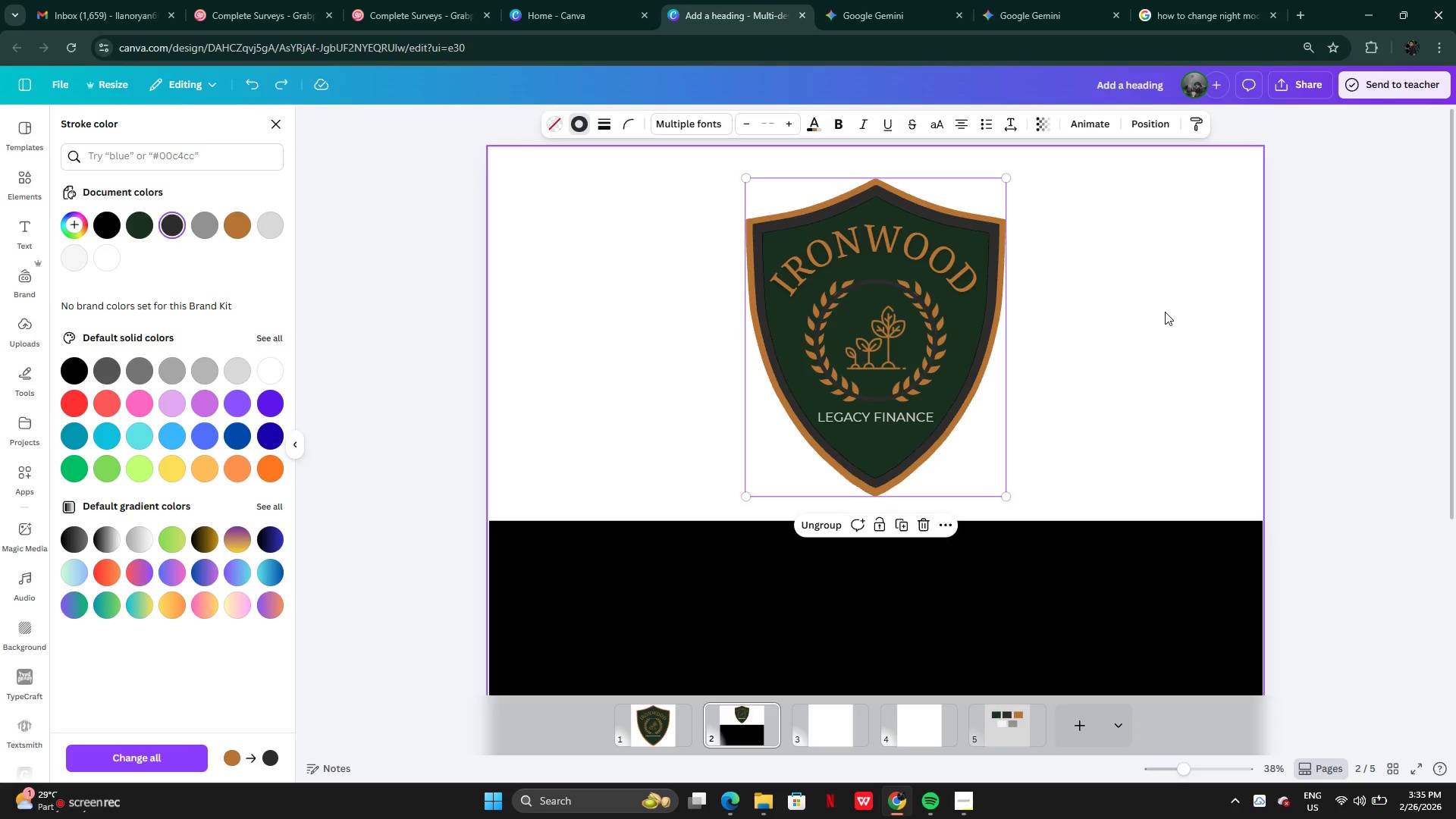 
key(Control+Z)
 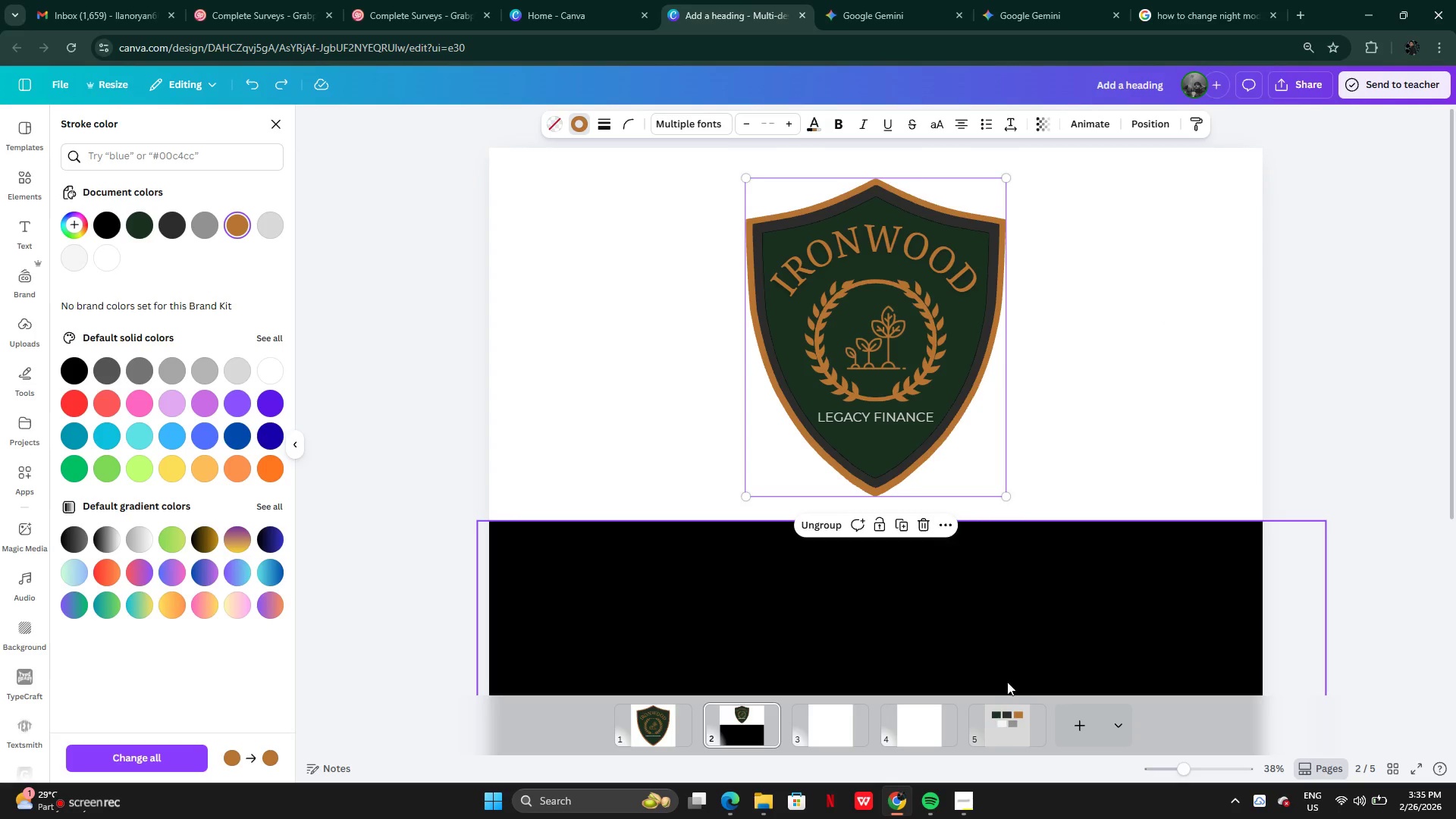 
hold_key(key=ControlLeft, duration=0.62)
 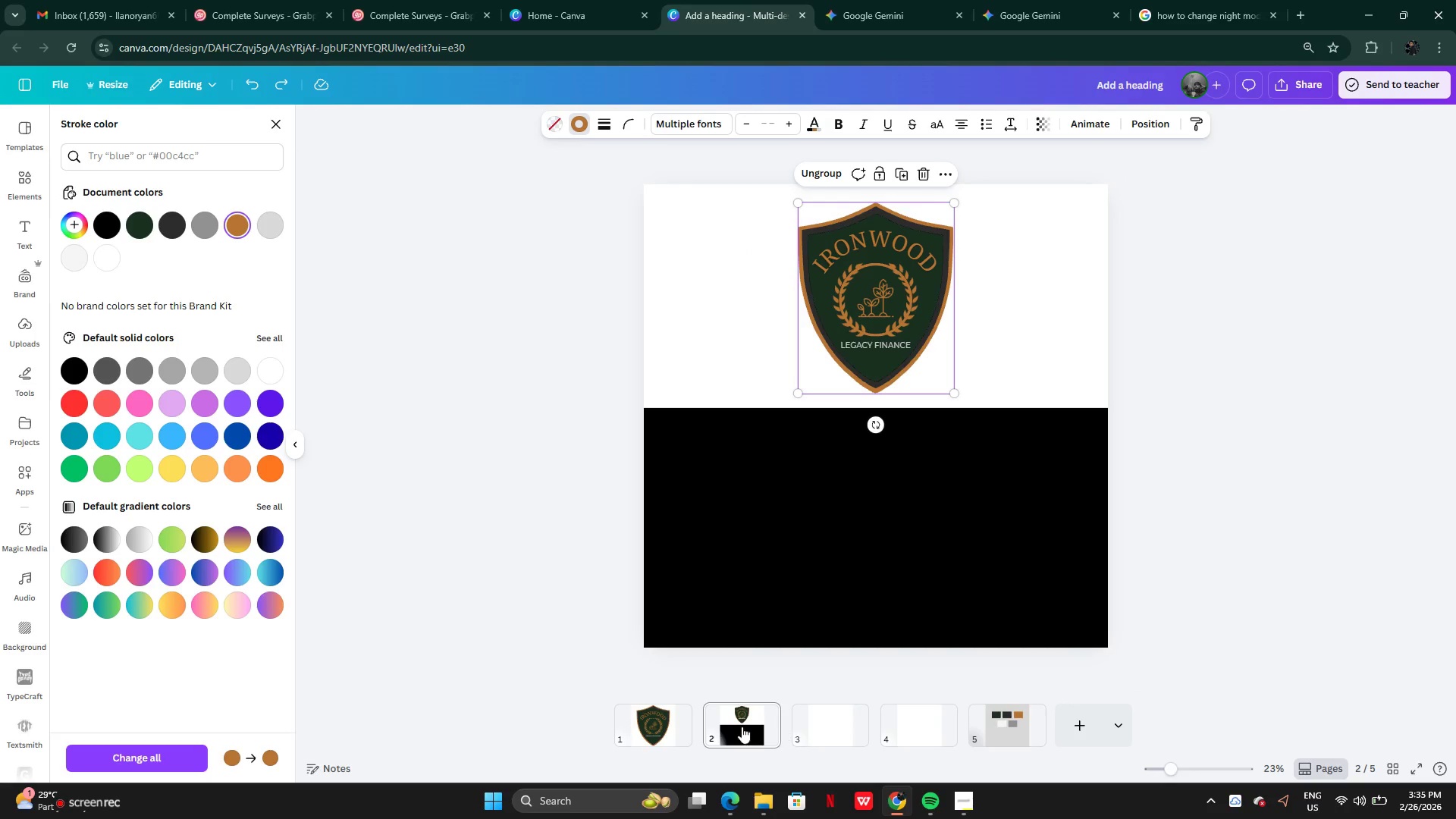 
left_click([645, 737])
 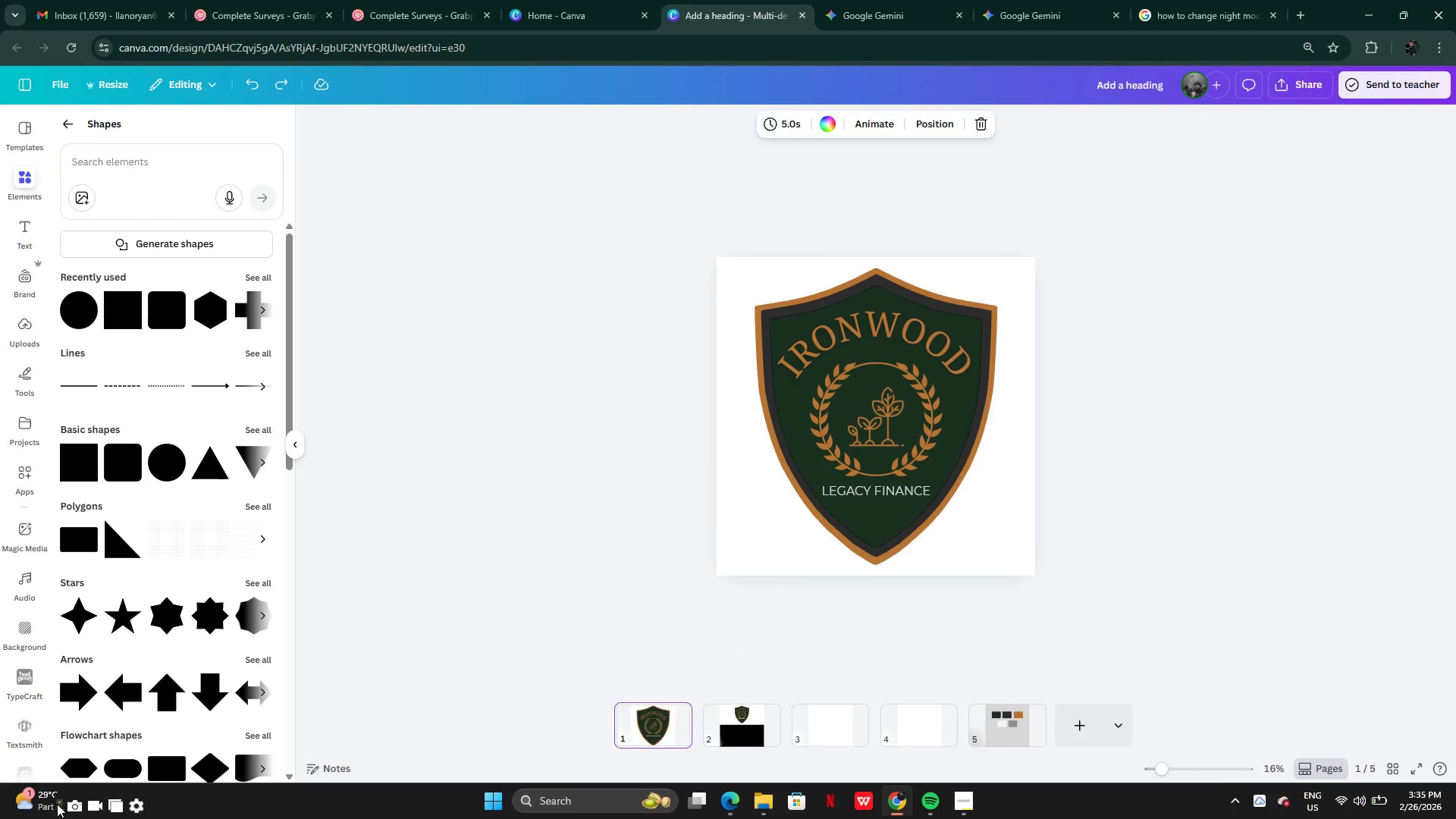 
left_click([68, 803])
 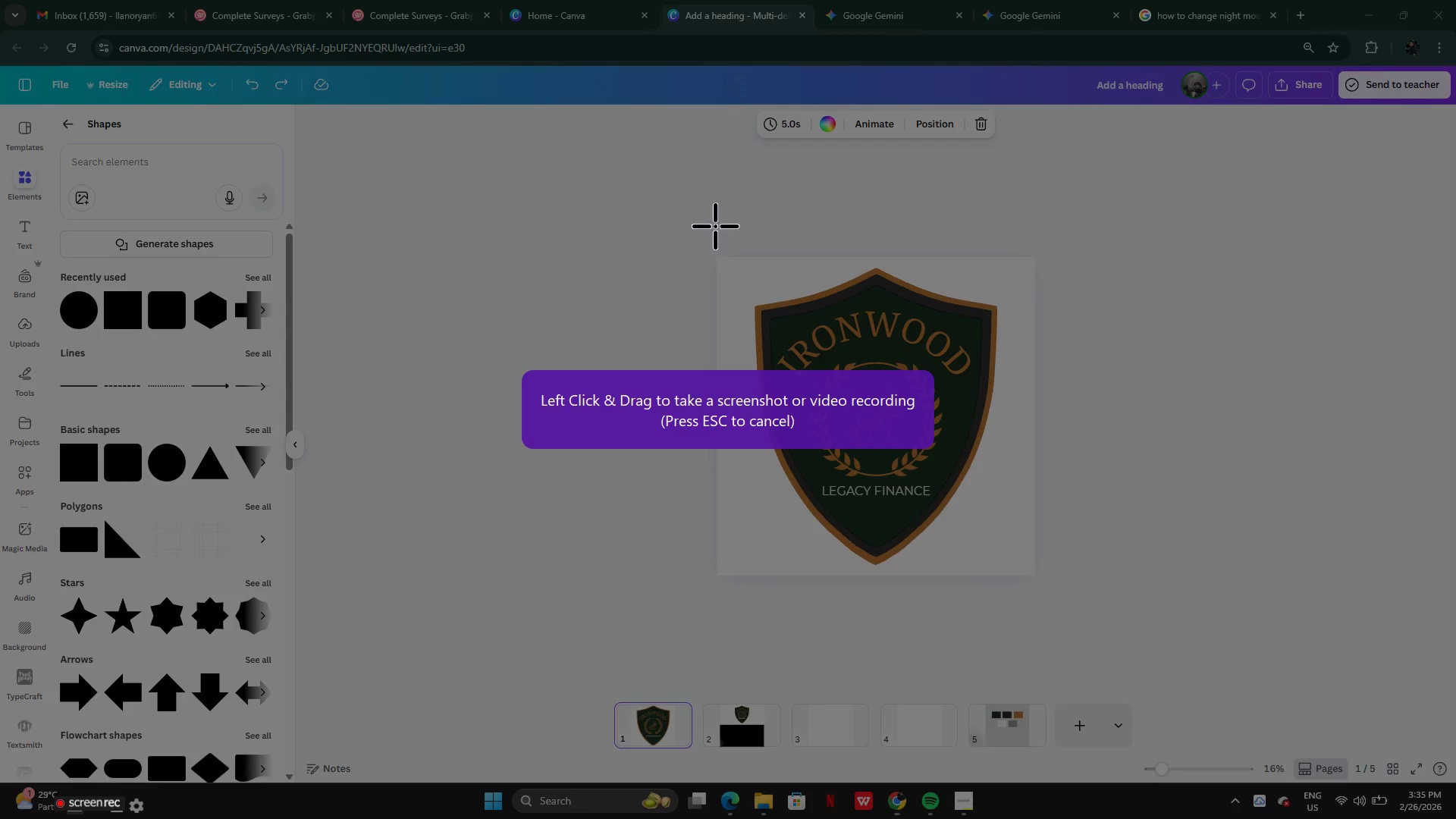 
left_click_drag(start_coordinate=[698, 240], to_coordinate=[1050, 597])
 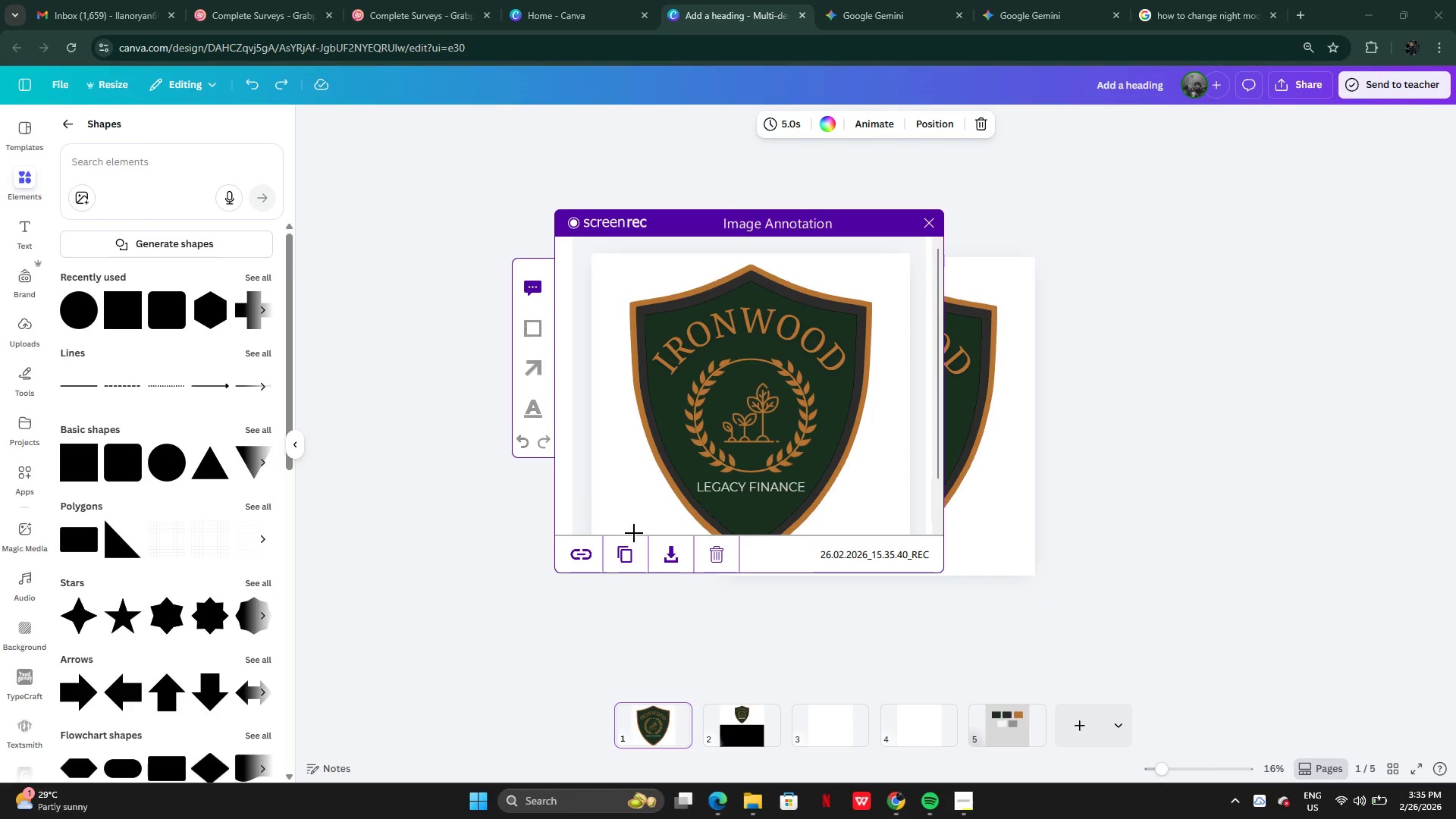 
left_click([634, 562])
 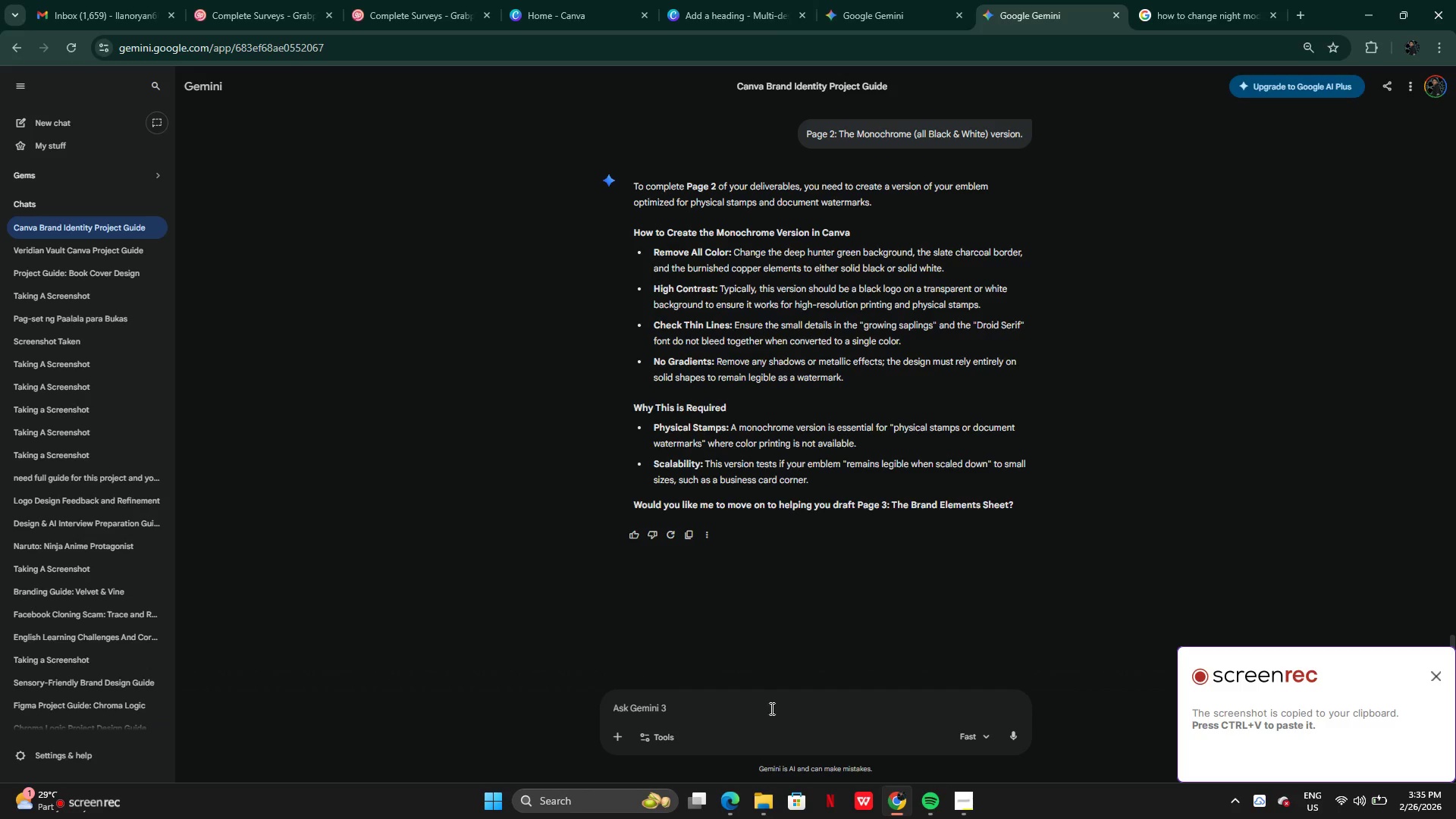 
key(Control+Unknown)
 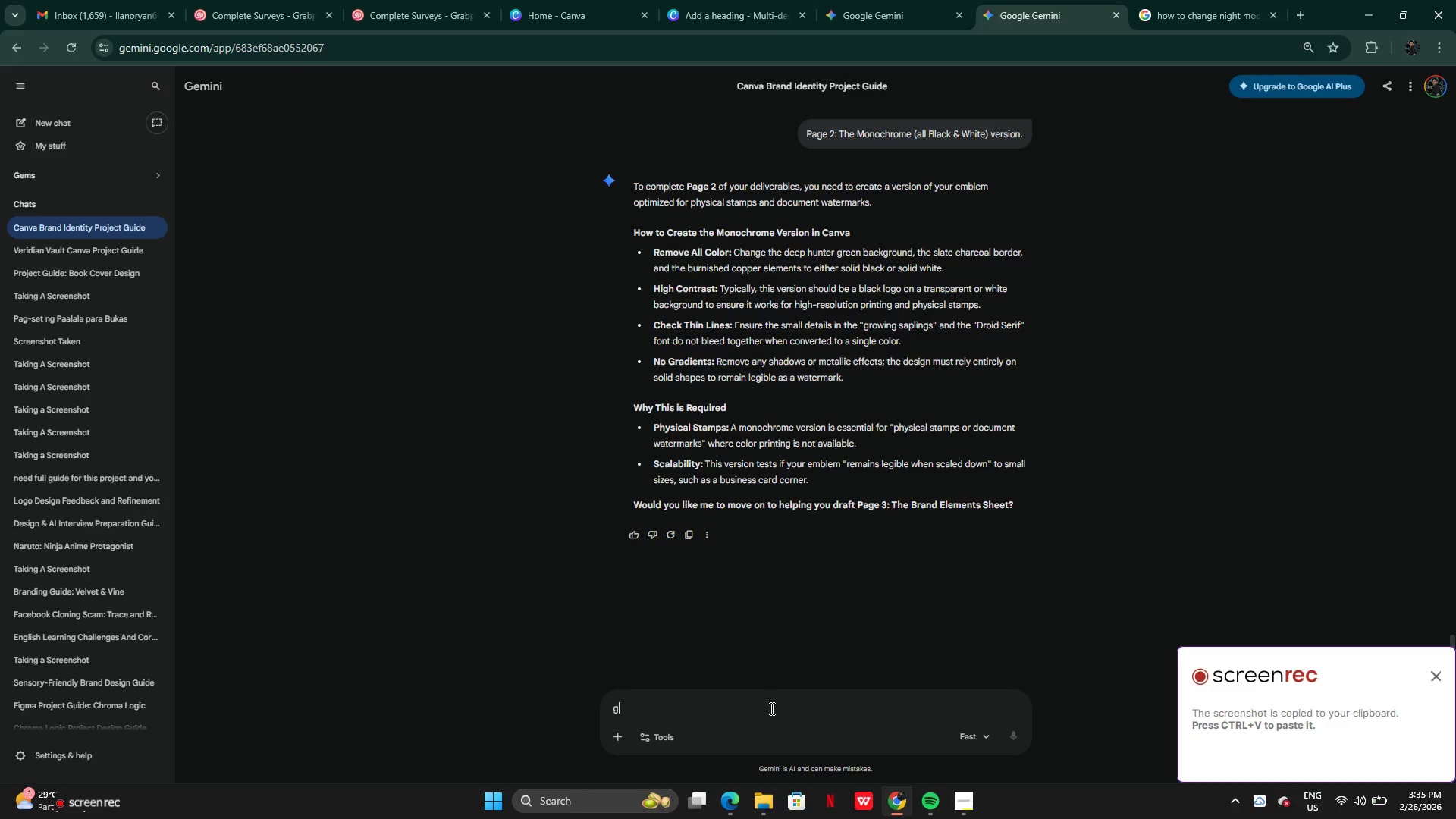 
key(Control+ControlLeft)
 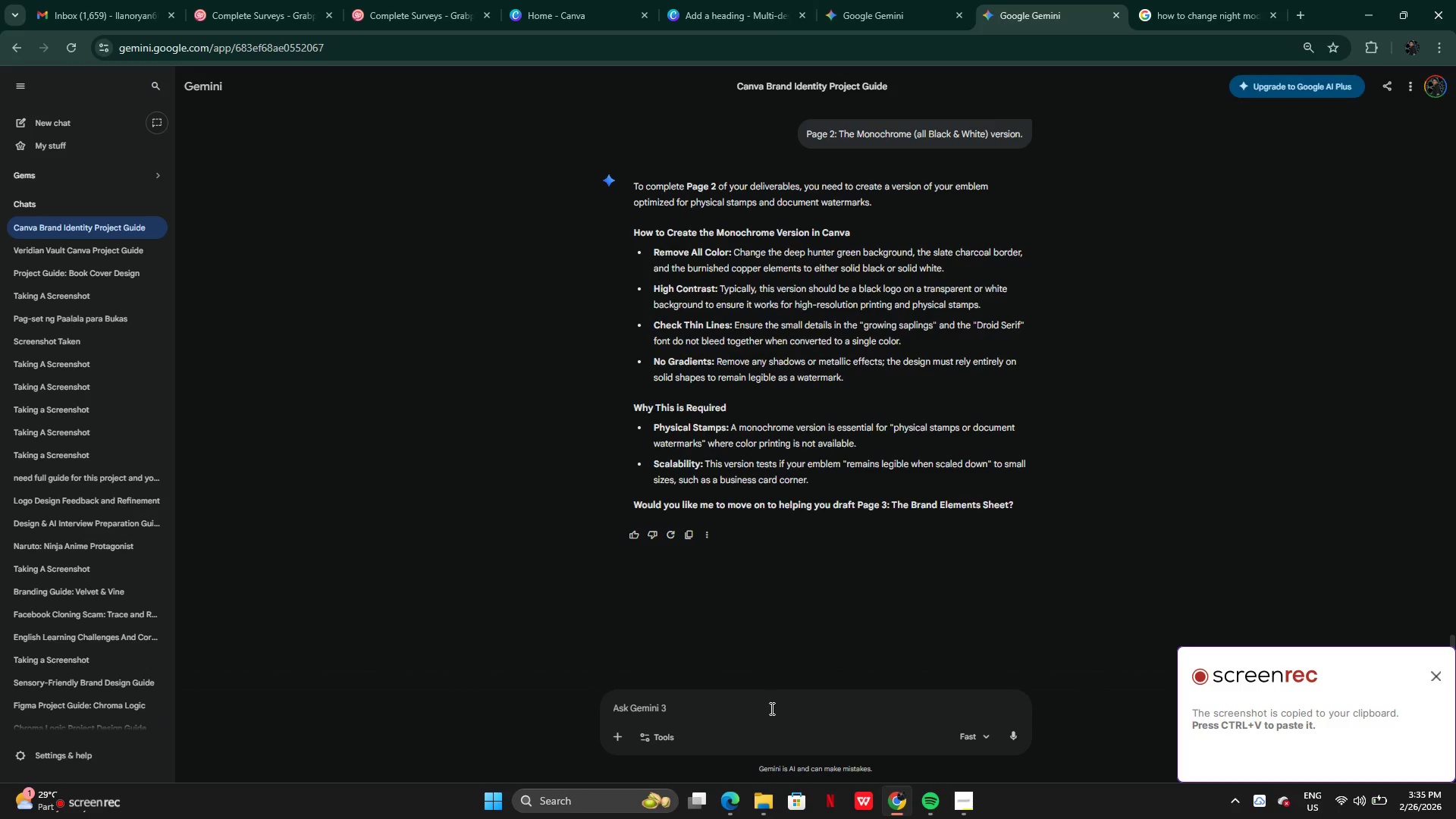 
type(grnrra)
key(Backspace)
key(Backspace)
key(Backspace)
key(Backspace)
key(Backspace)
type(eneratr )
key(Backspace)
key(Backspace)
type(e)
 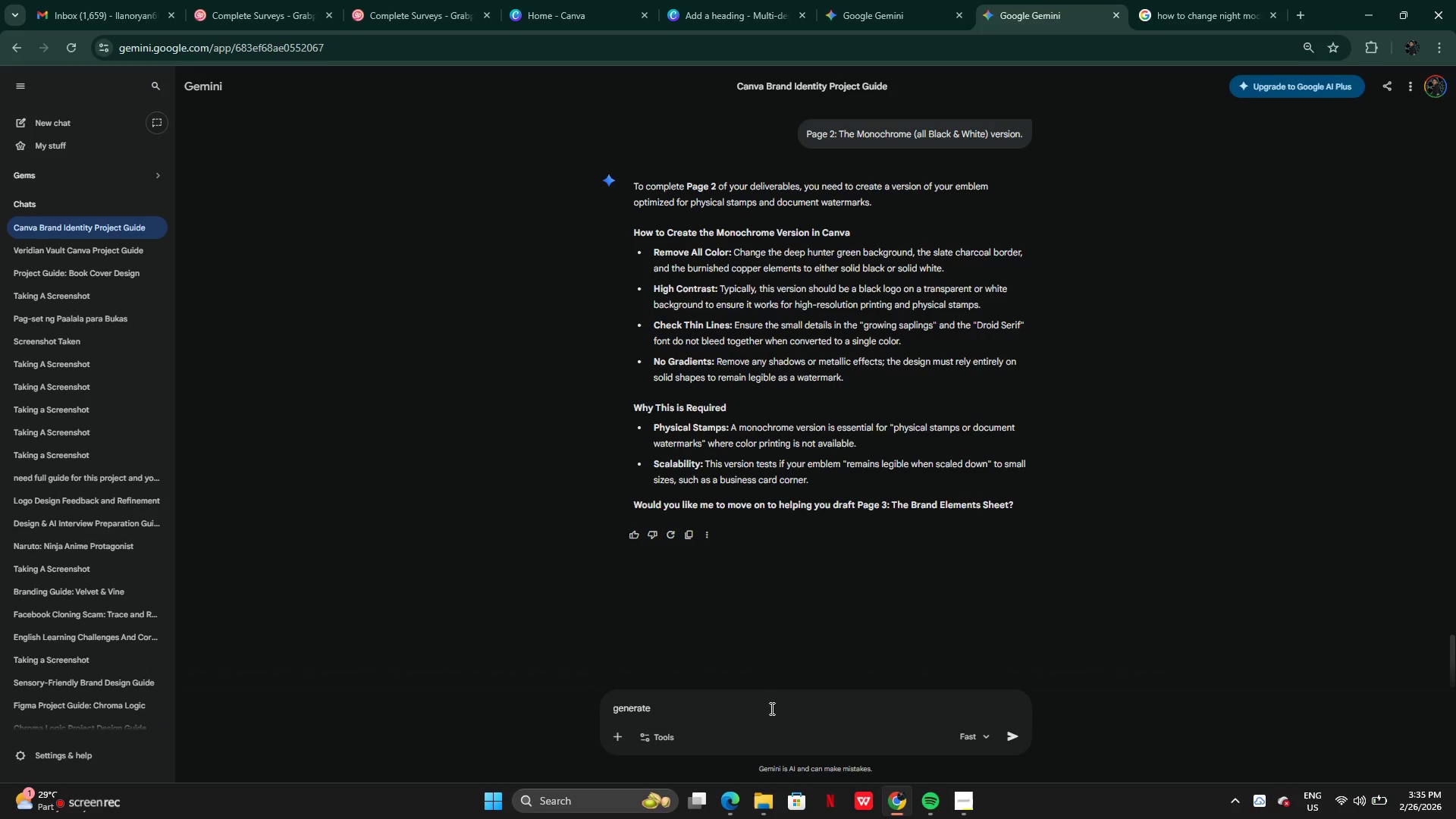 
wait(5.42)
 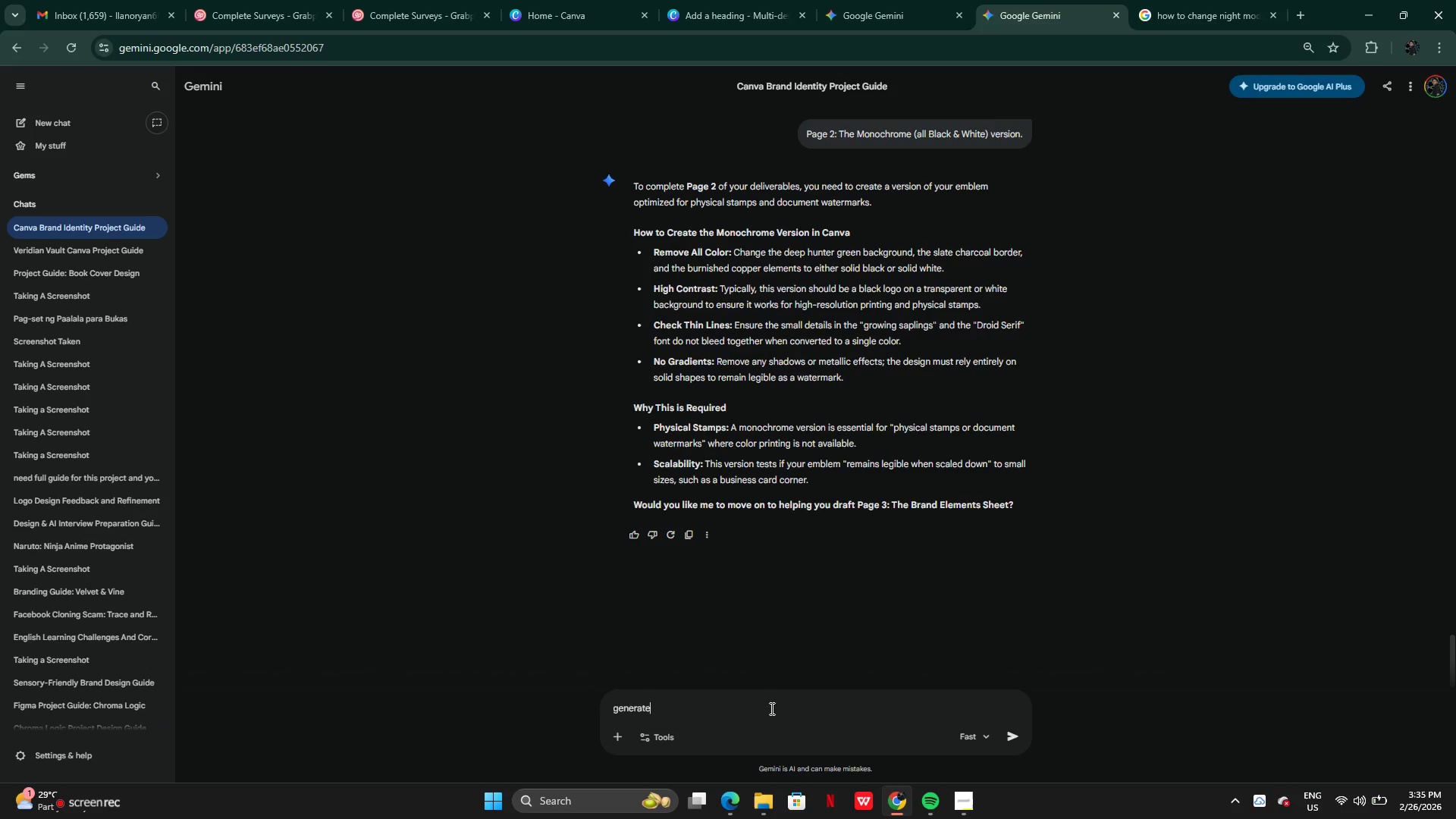 
key(Control+V)
 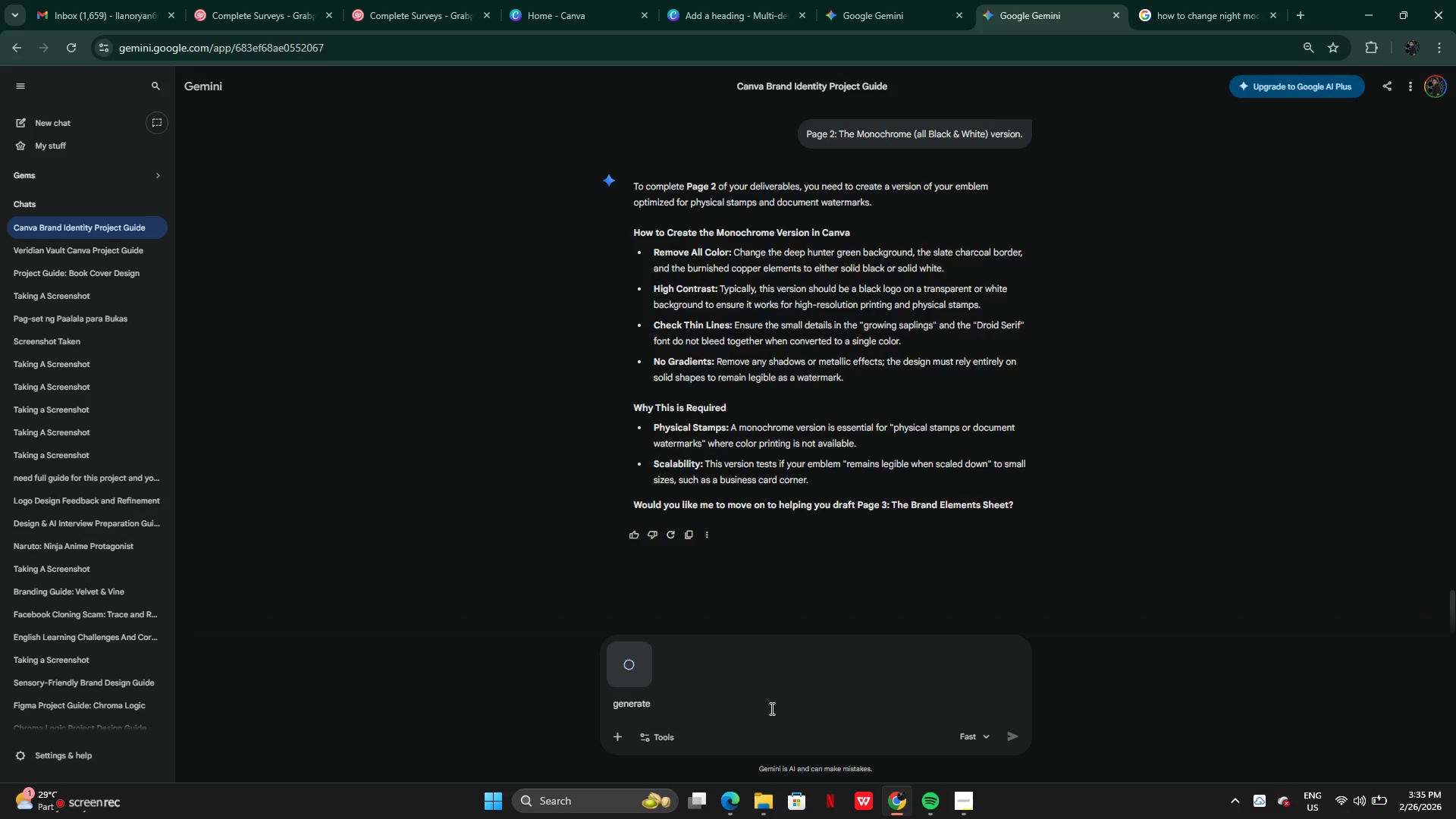 
type(dark version of this )
 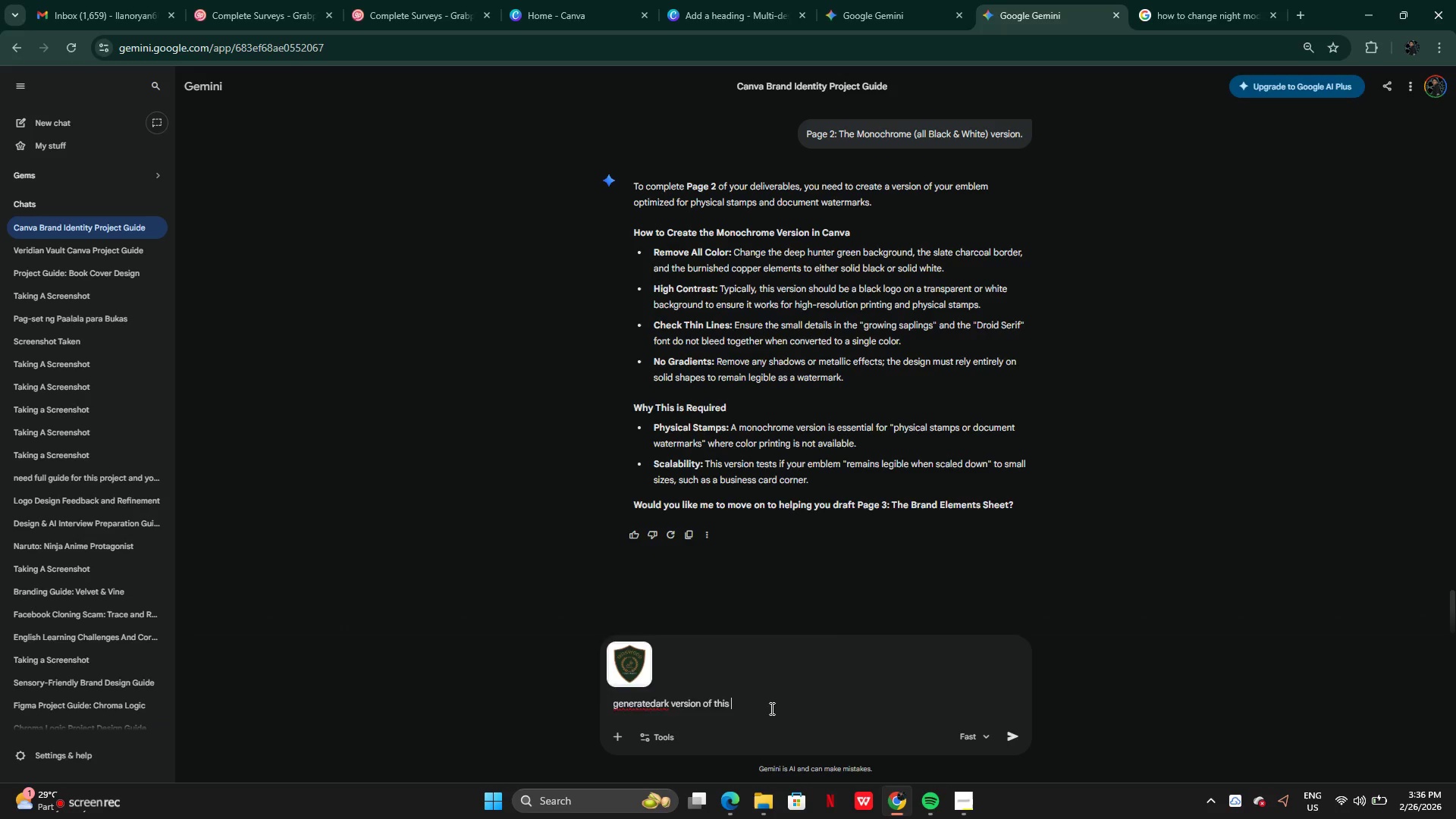 
key(Enter)
 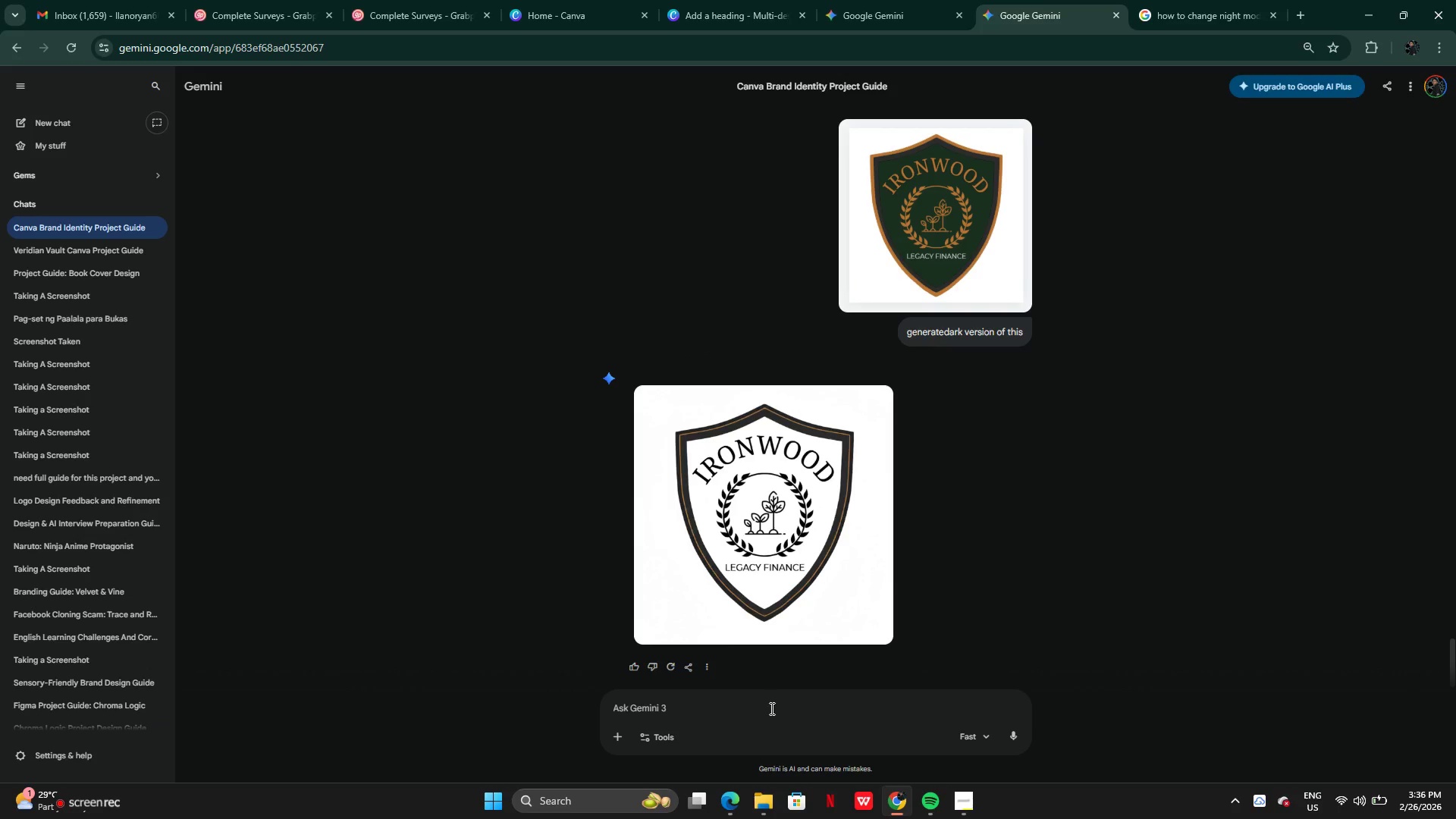 
wait(20.73)
 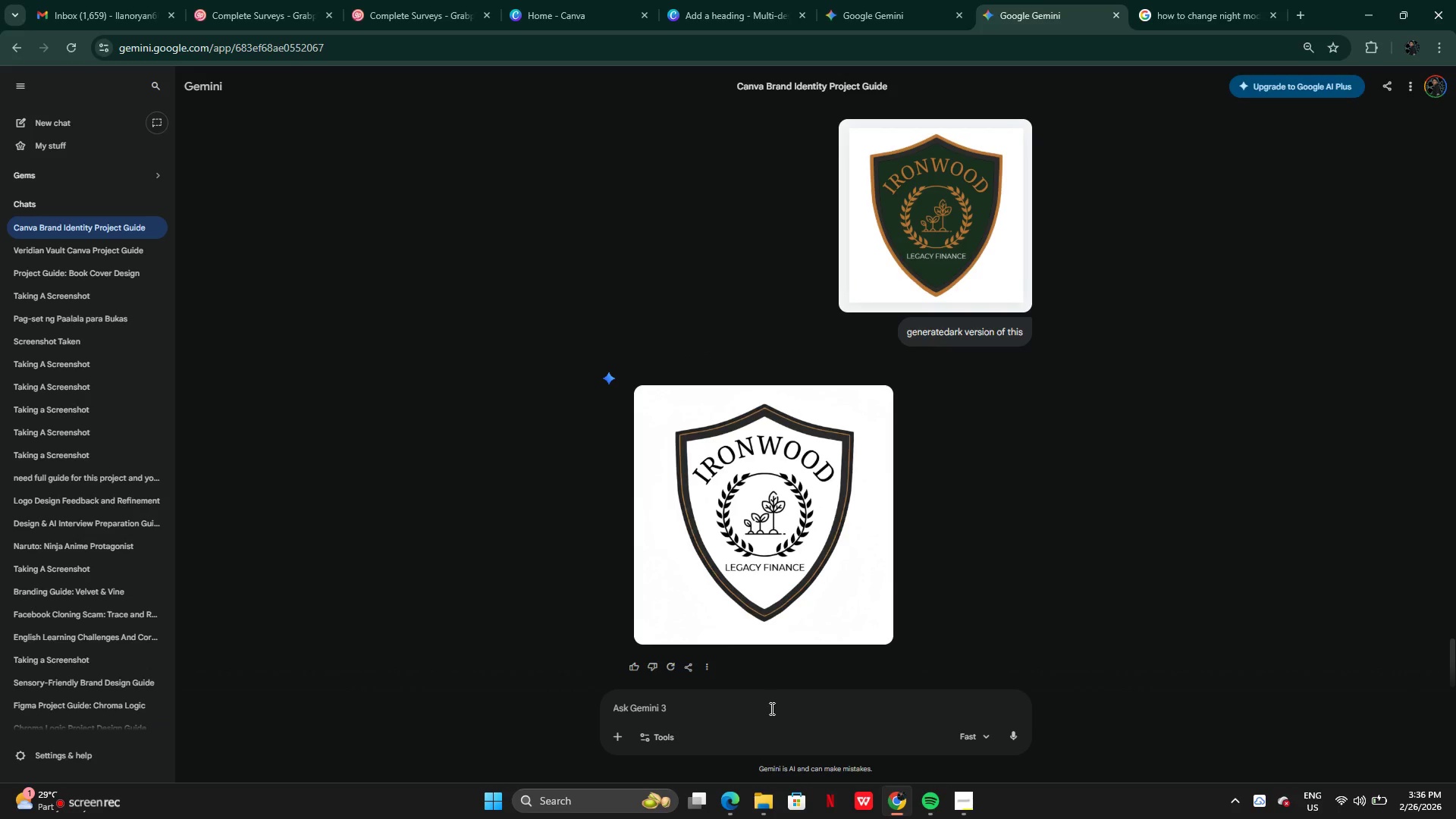 
left_click([696, 9])
 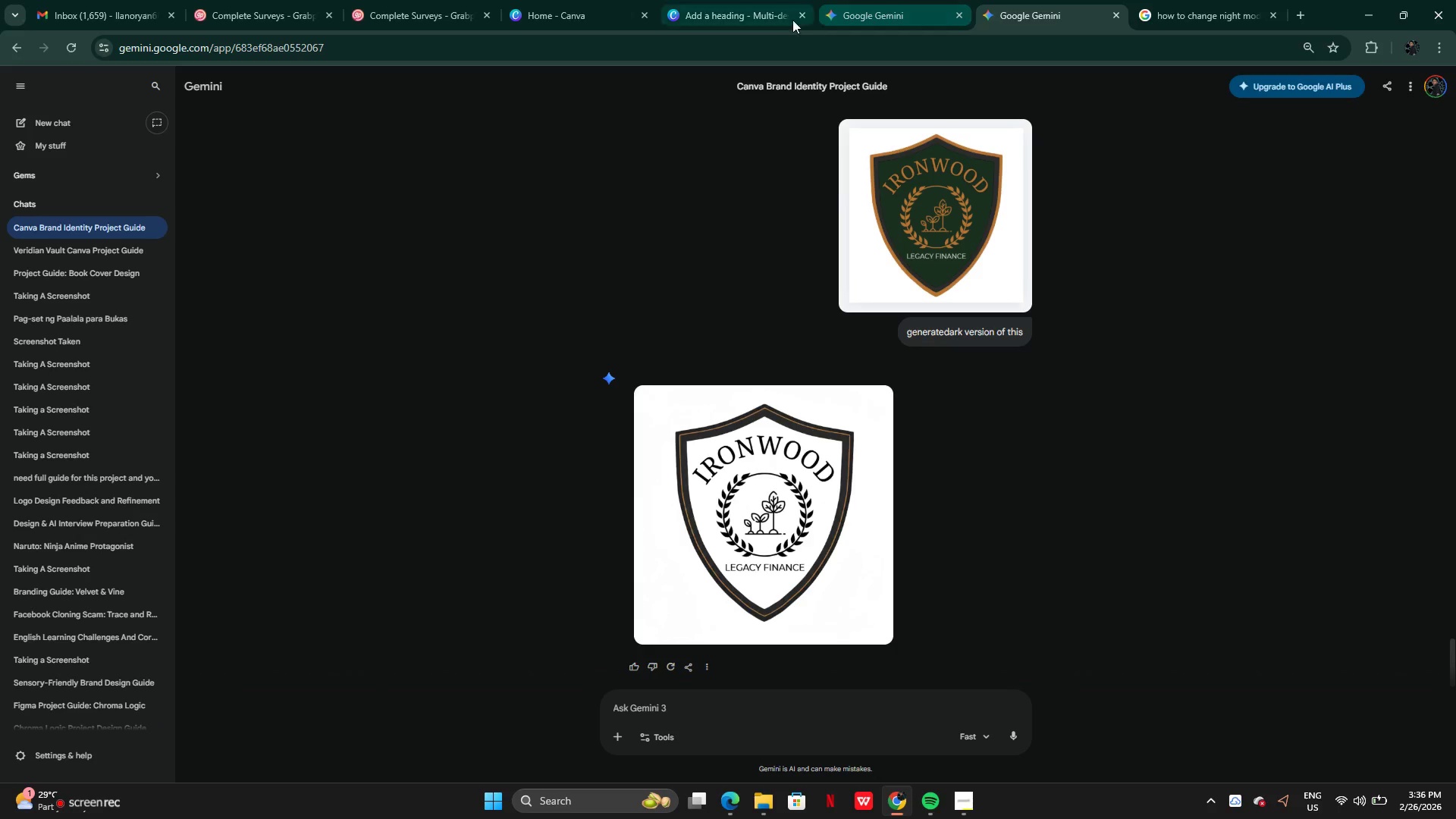 
left_click([747, 10])
 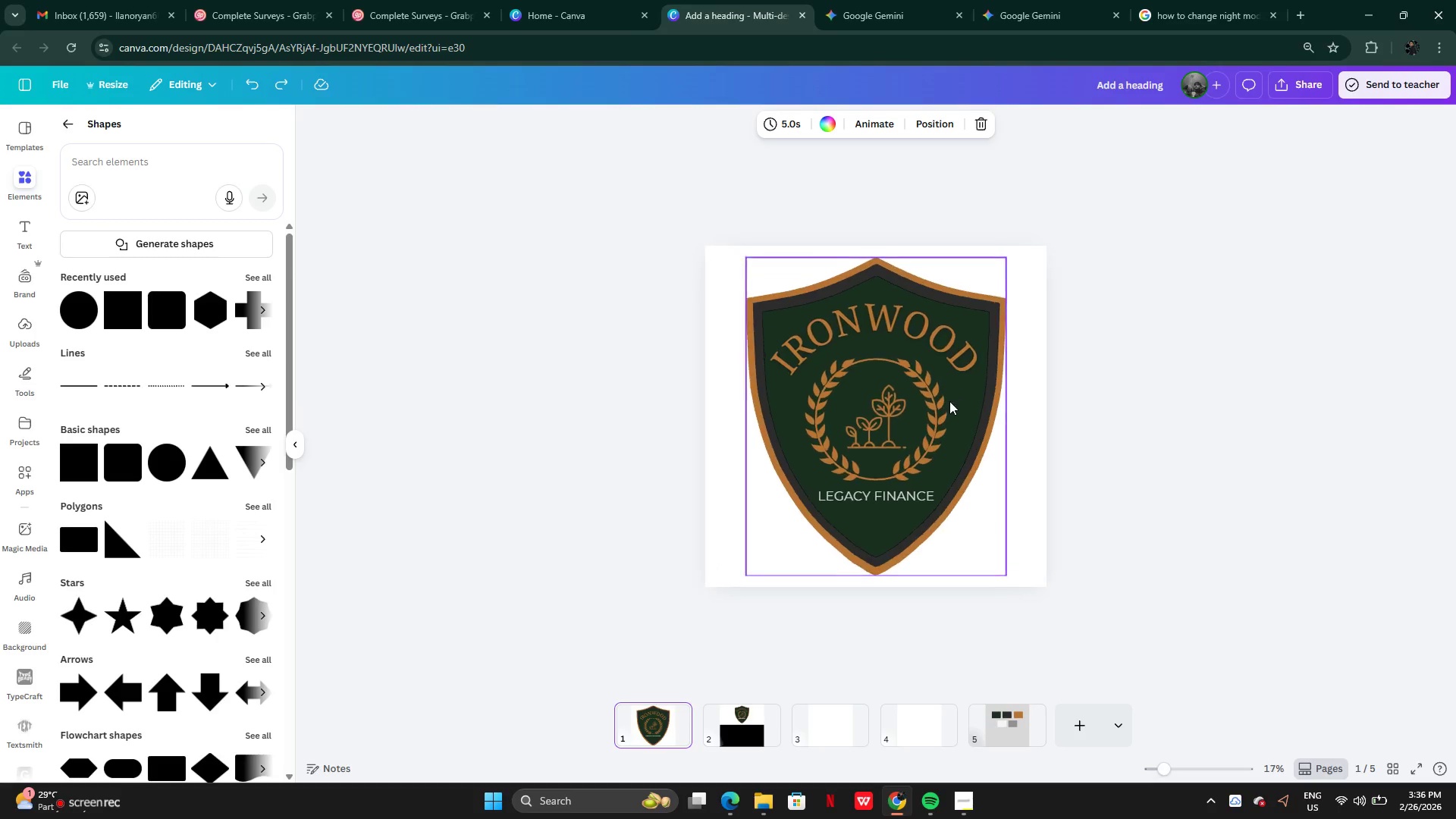 
left_click([962, 407])
 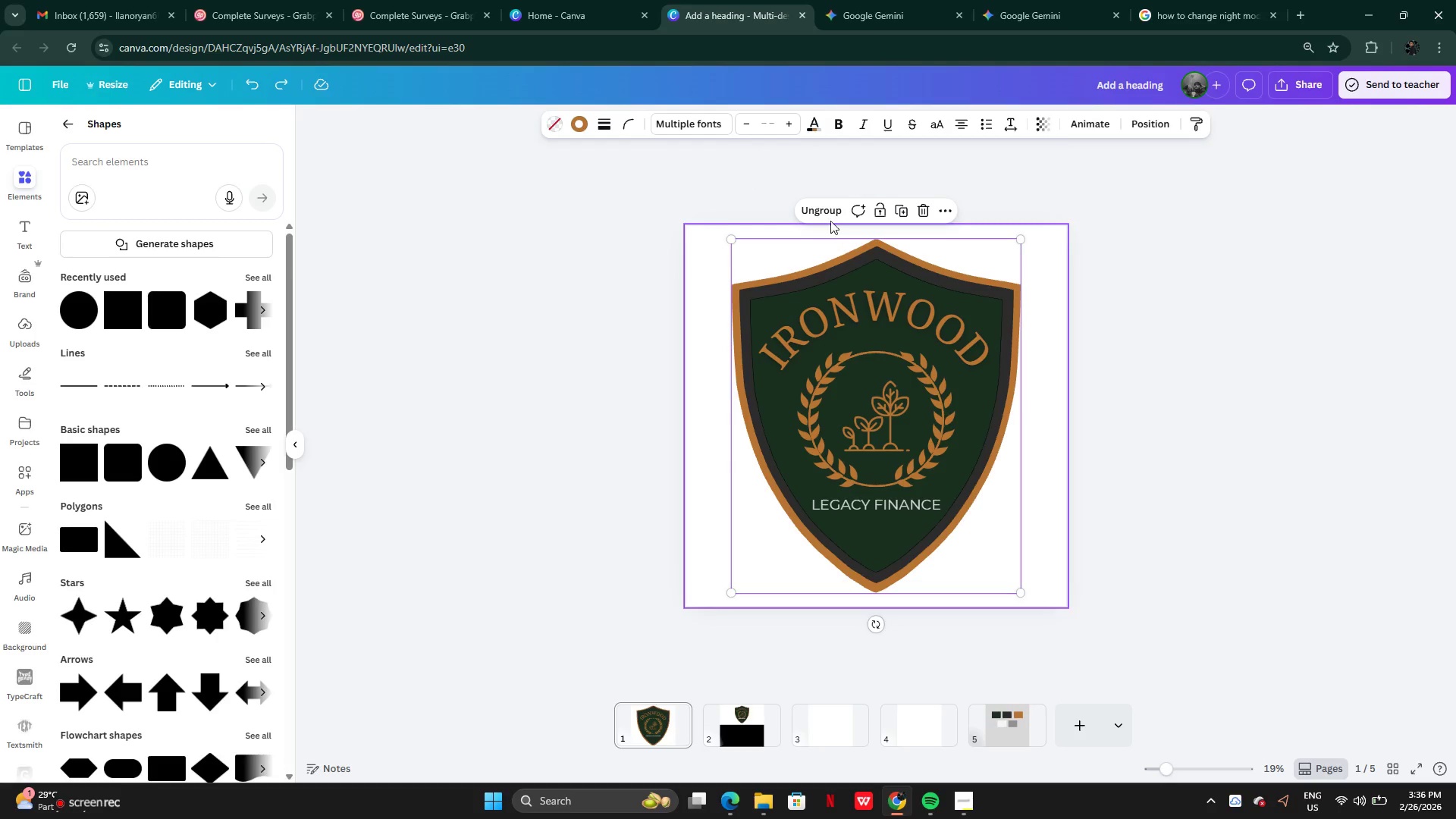 
left_click([813, 201])
 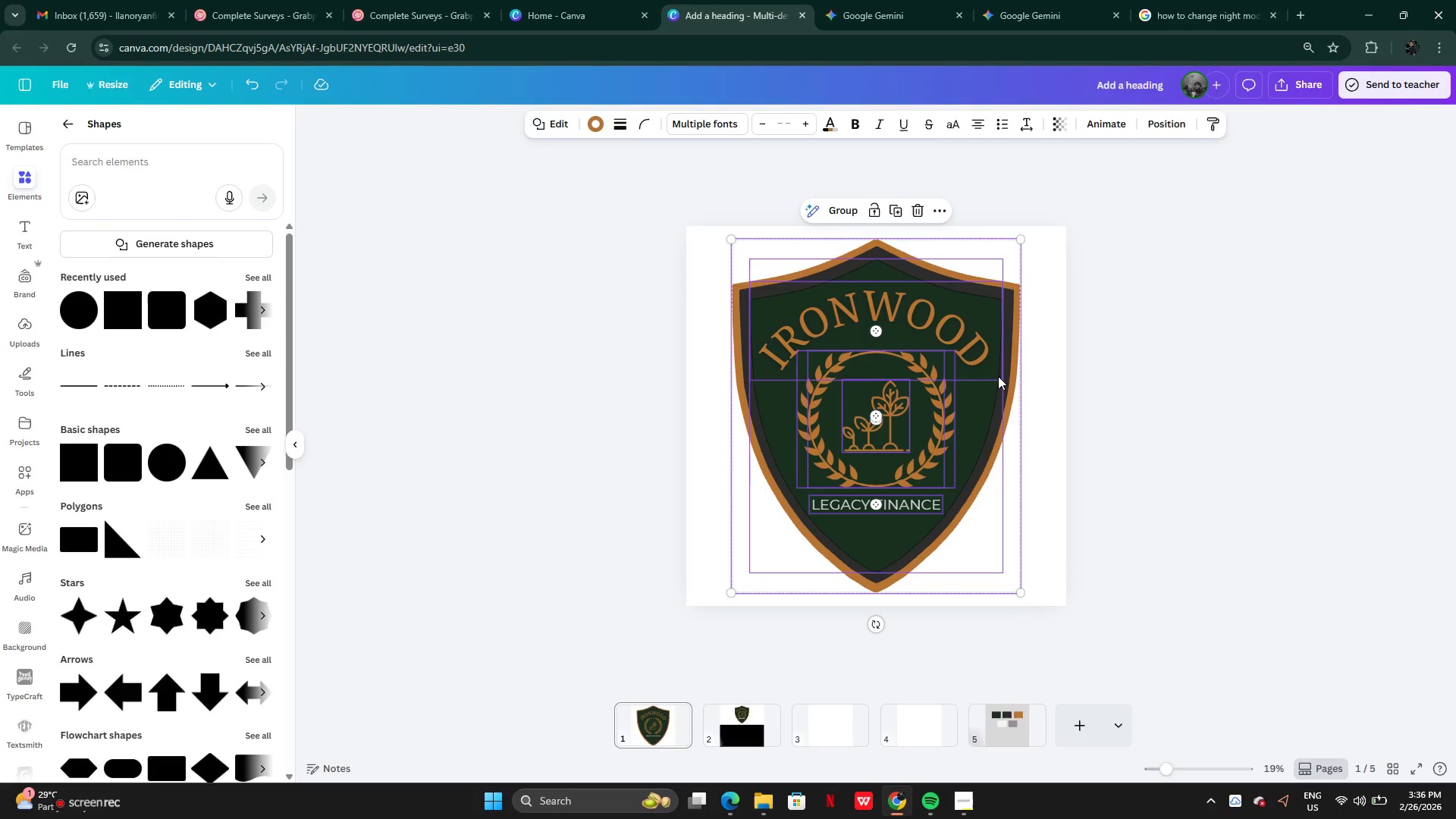 
left_click([1043, 388])
 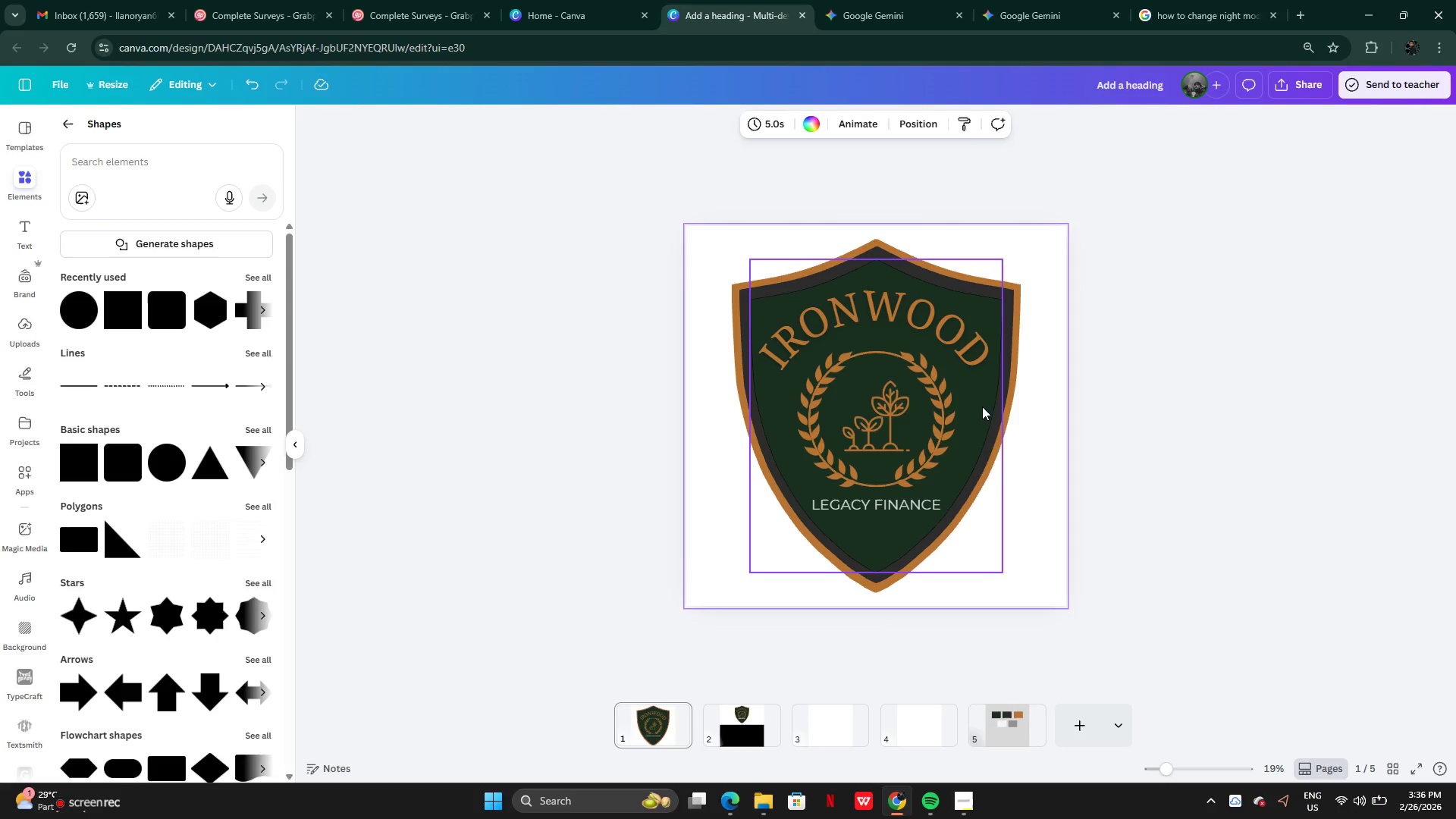 
left_click([981, 407])
 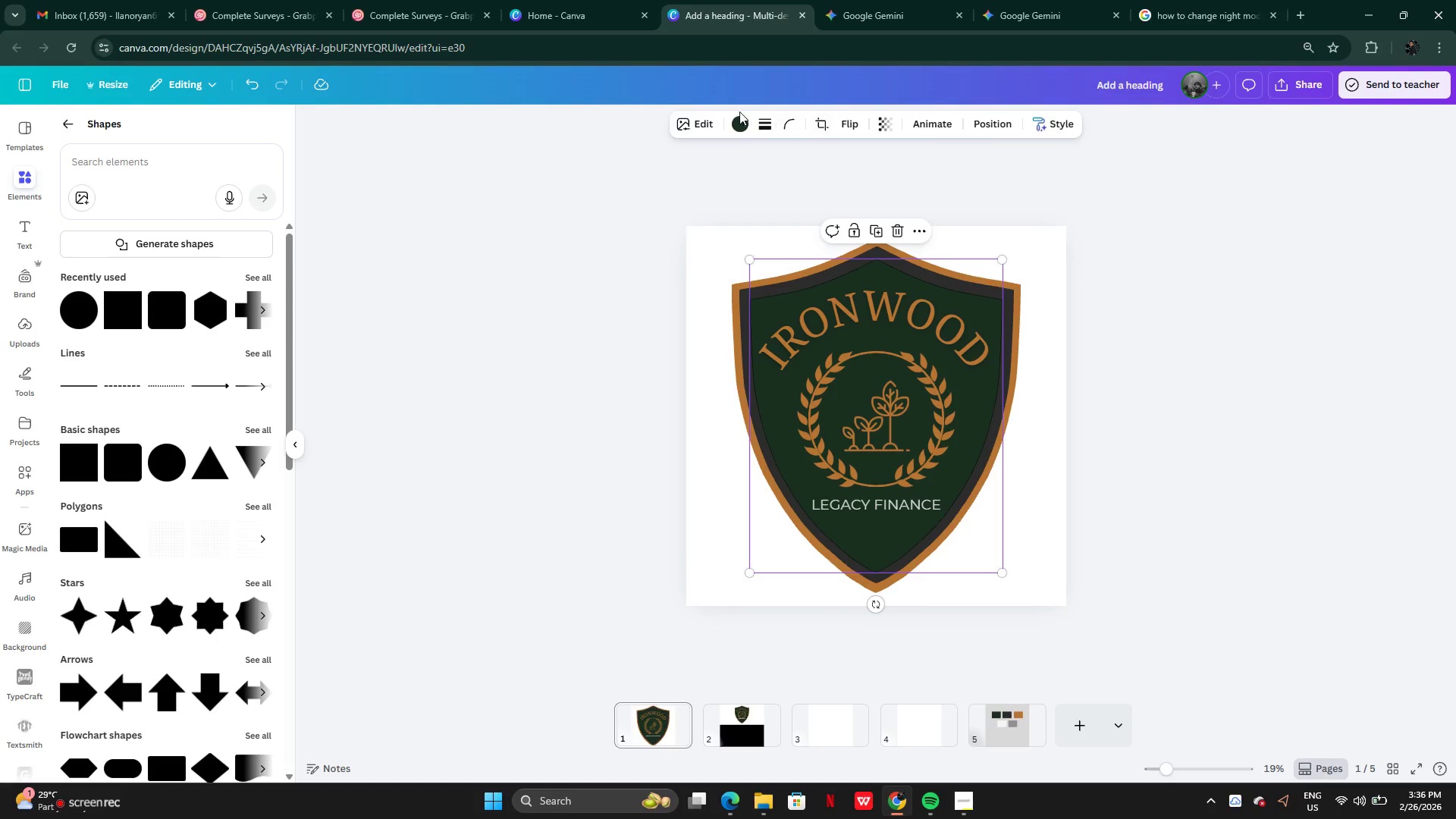 
left_click([734, 127])
 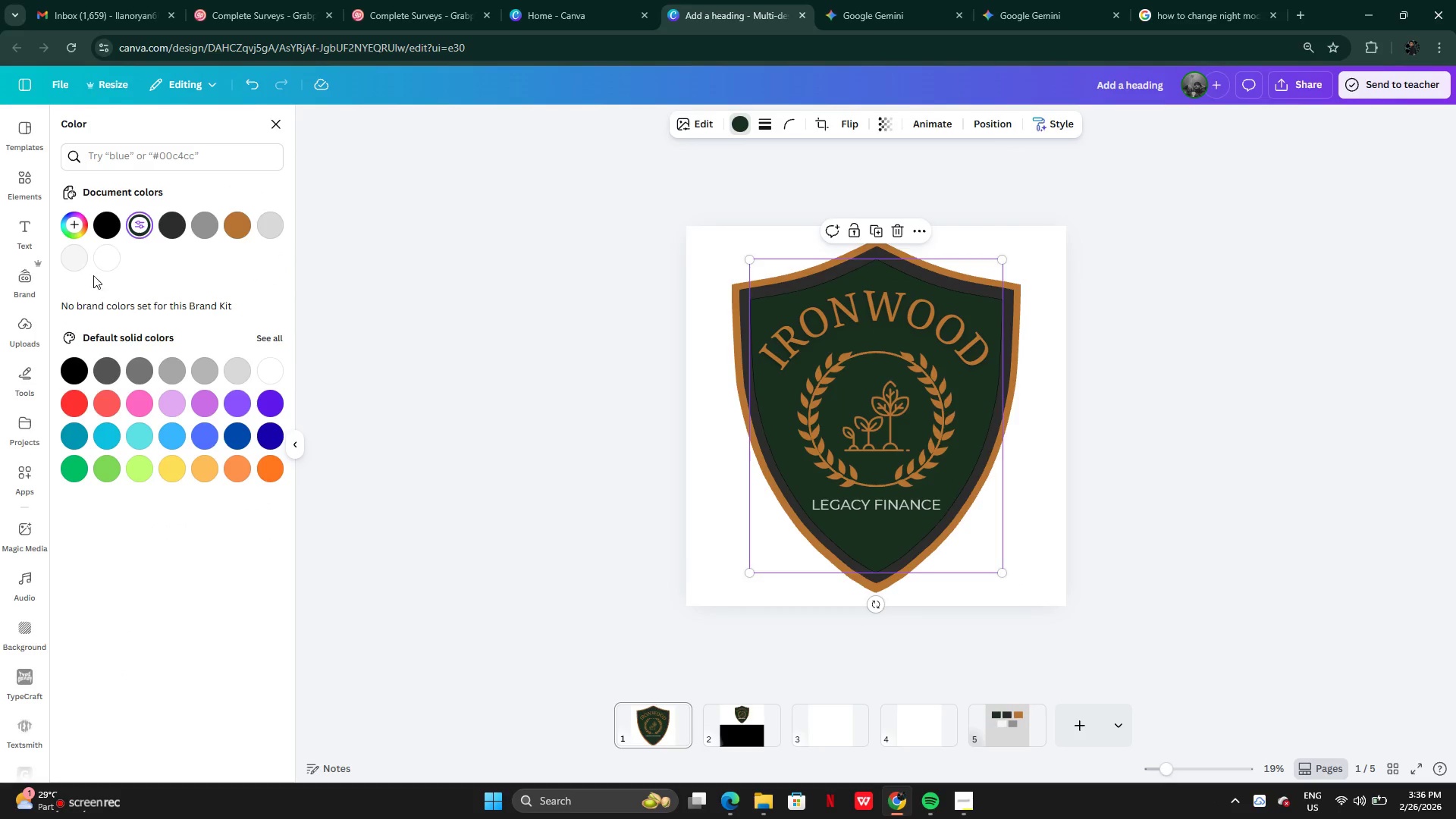 
left_click([101, 259])
 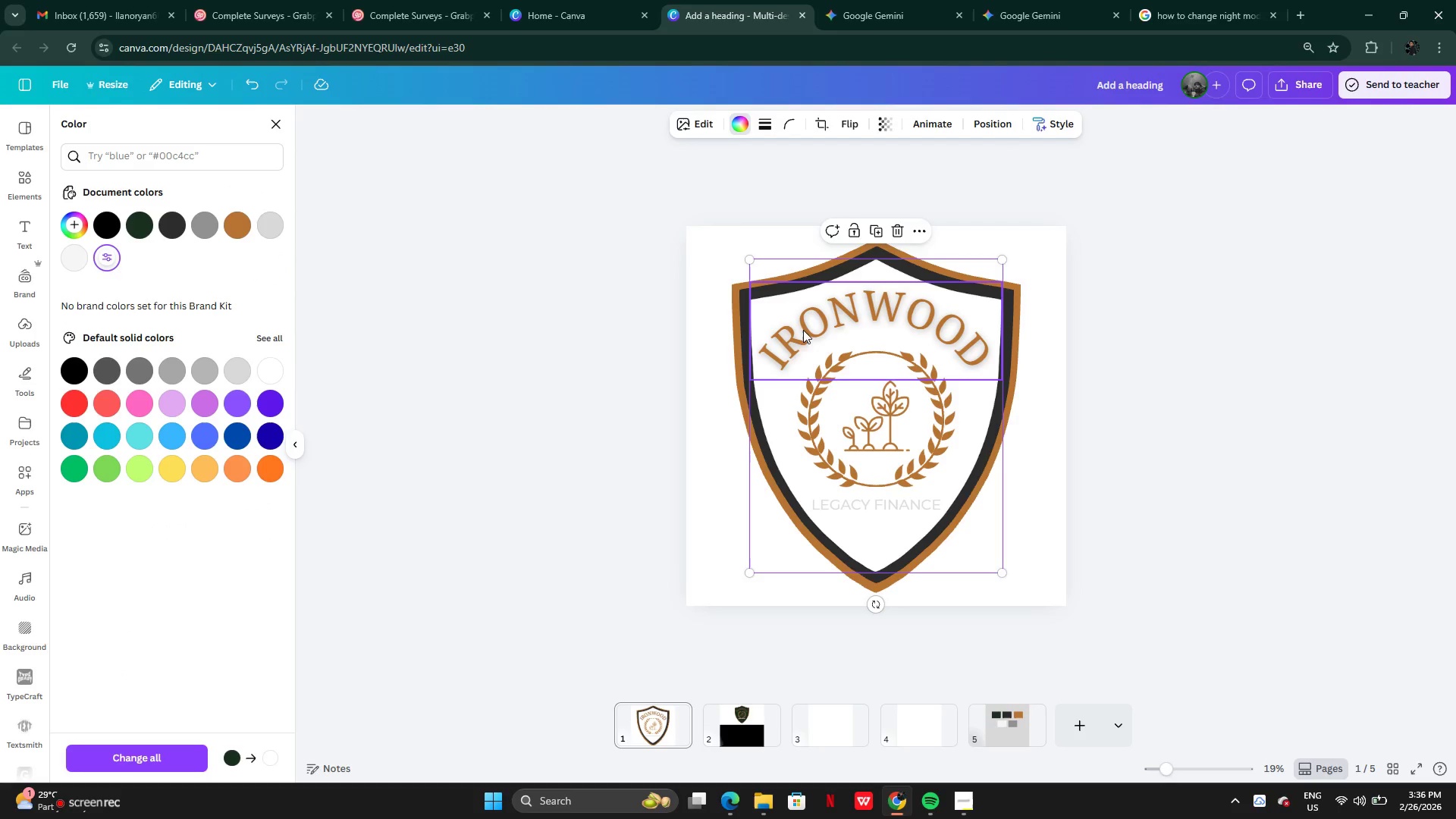 
left_click([843, 330])
 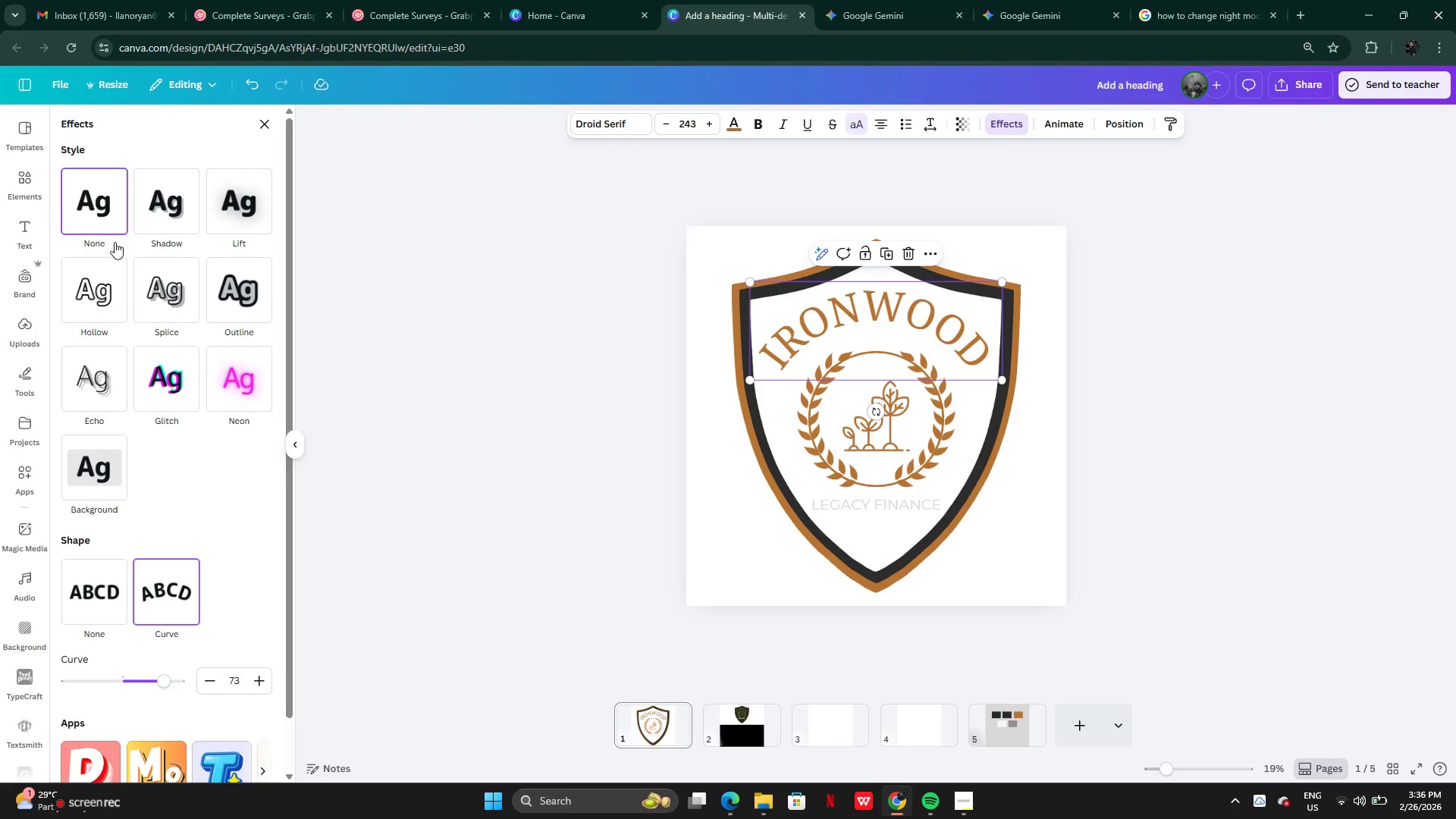 
wait(7.23)
 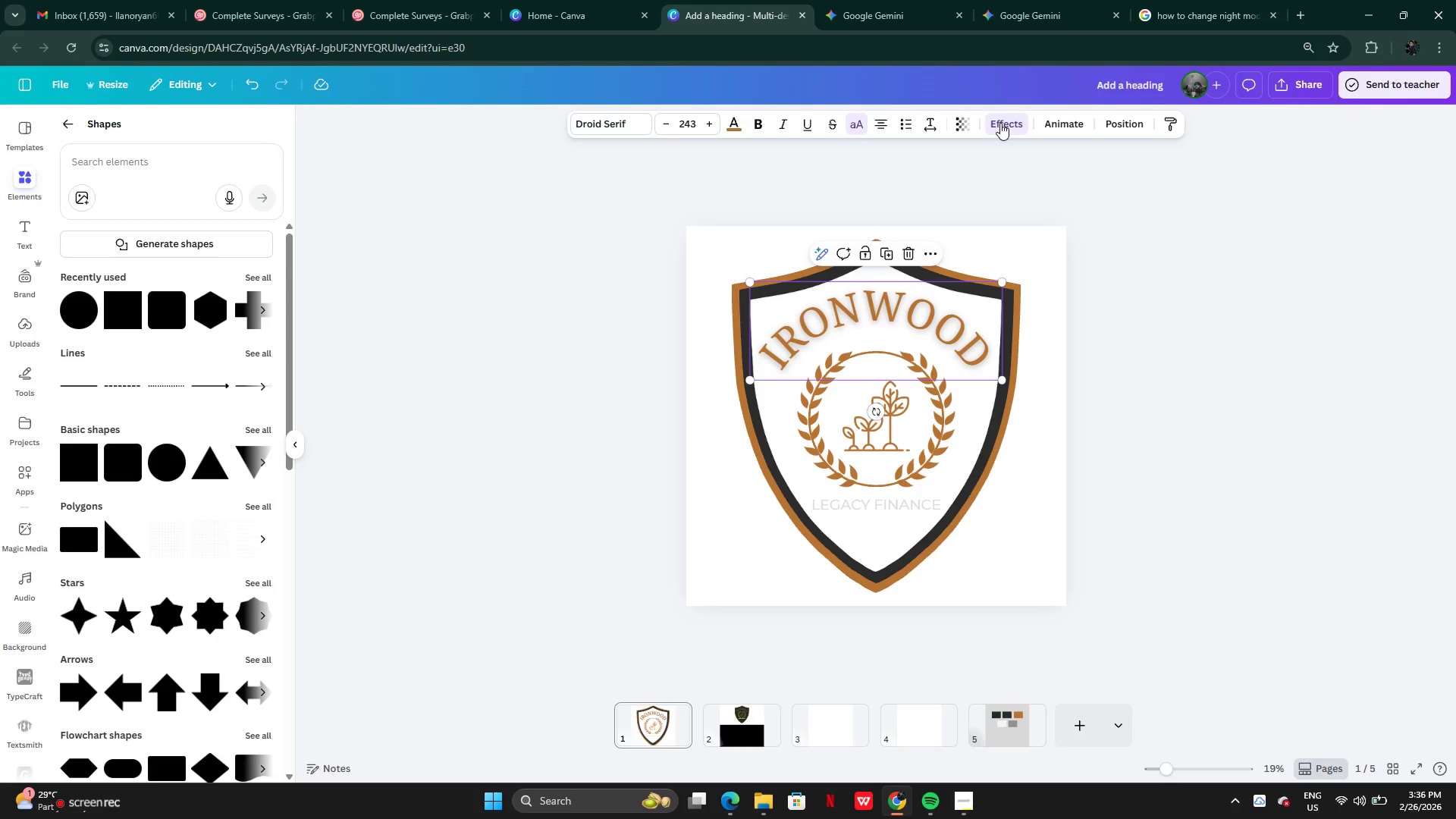 
left_click([733, 121])
 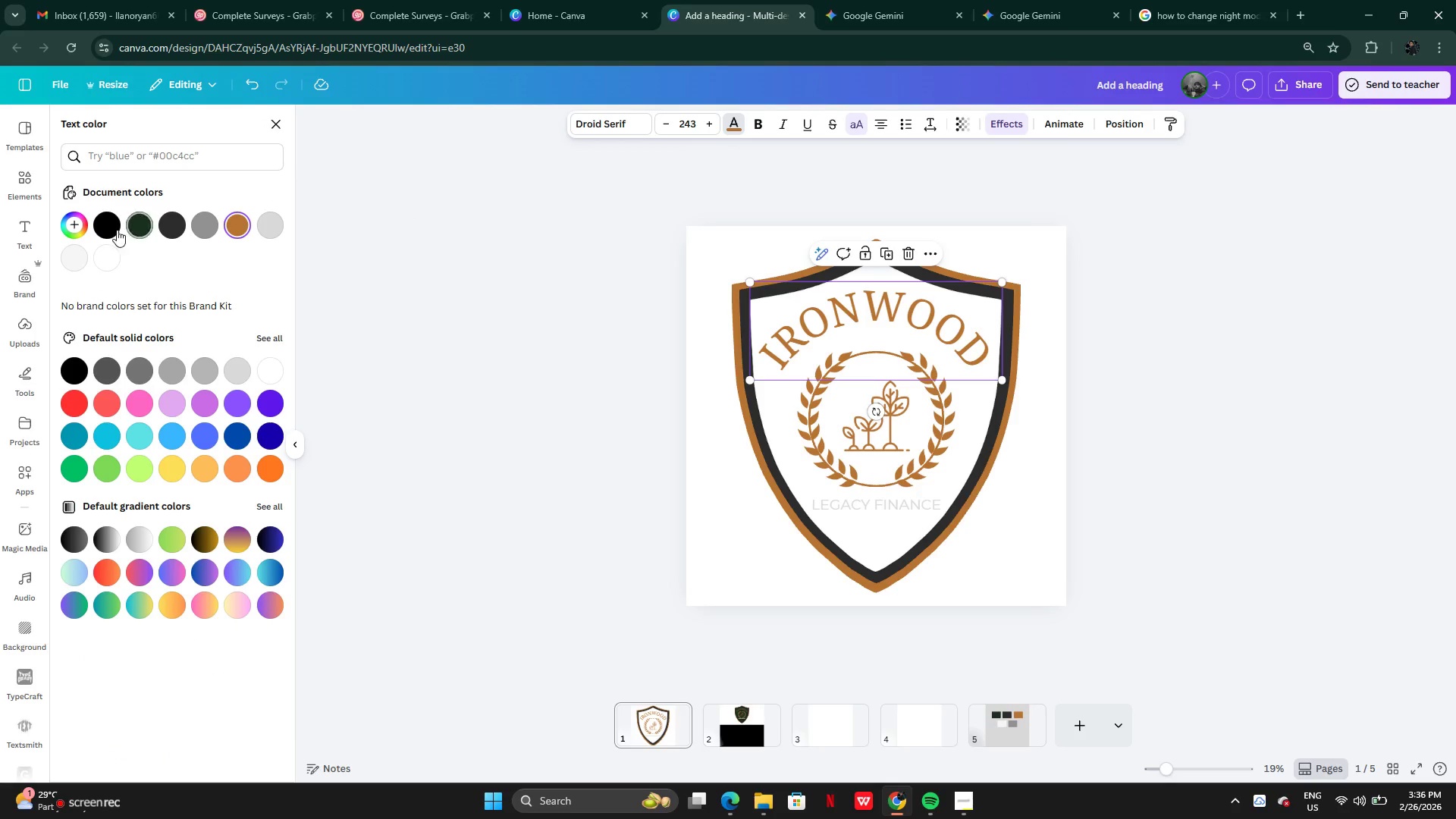 
left_click([107, 231])
 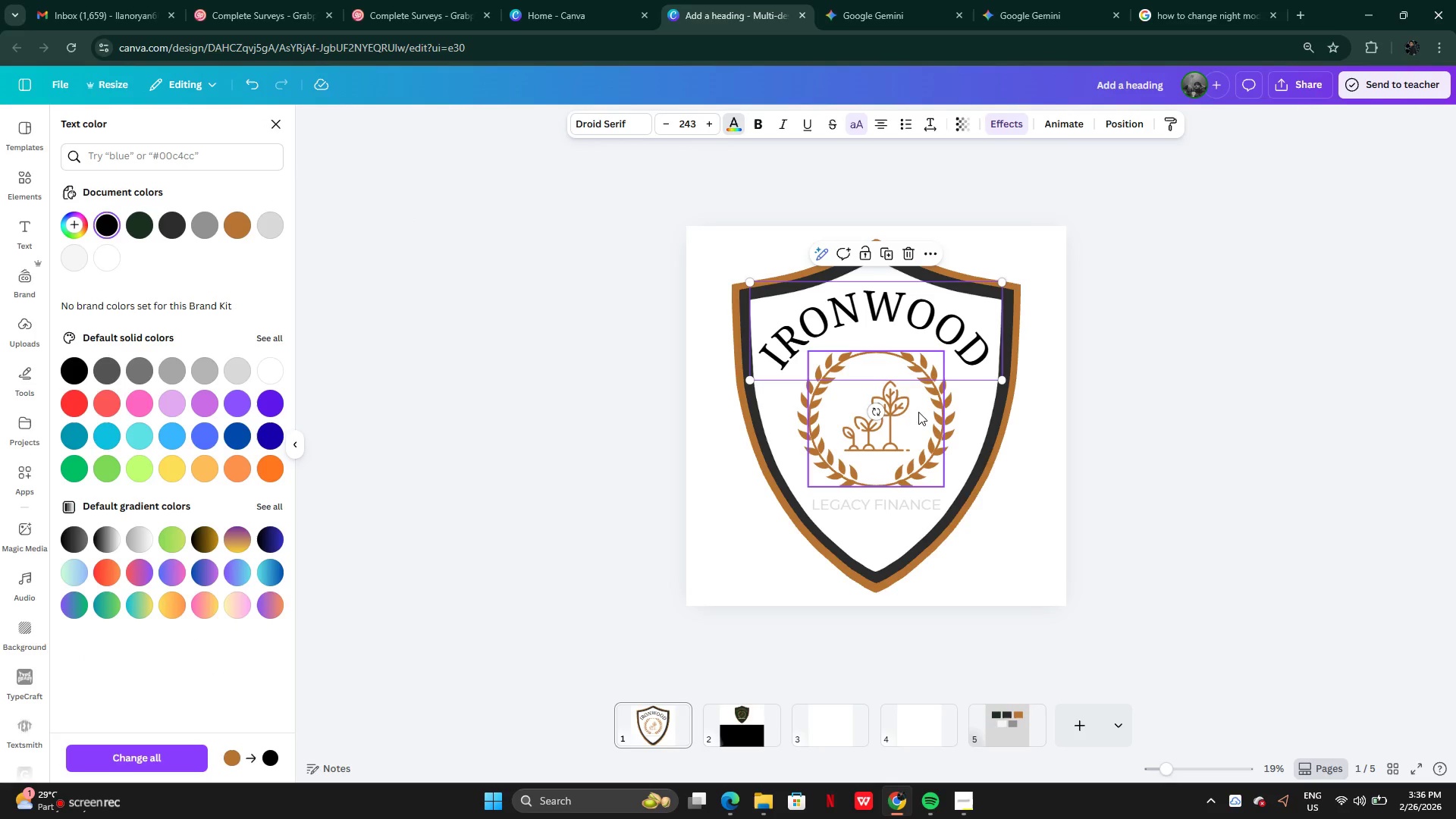 
left_click([876, 419])
 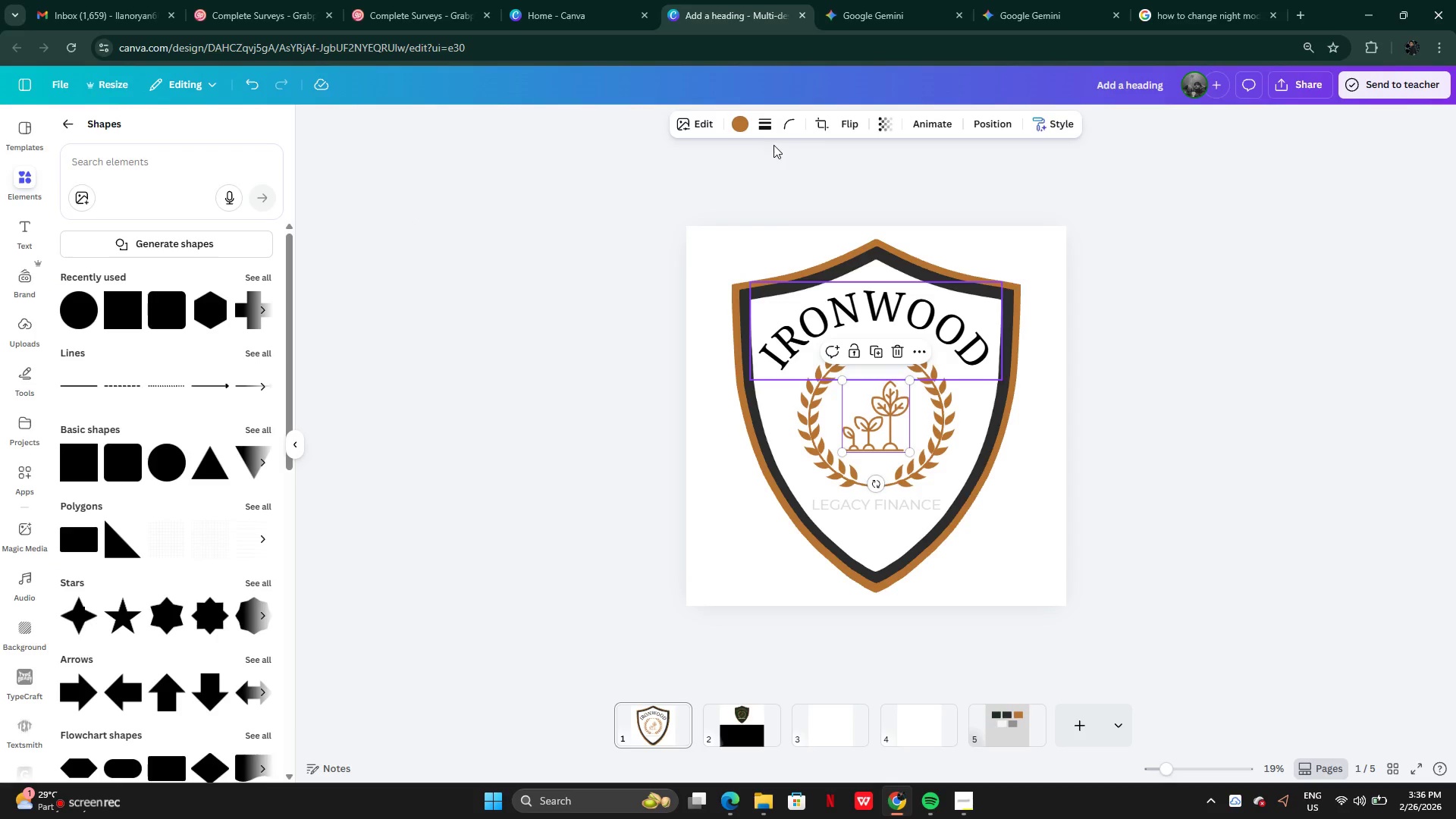 
left_click([739, 121])
 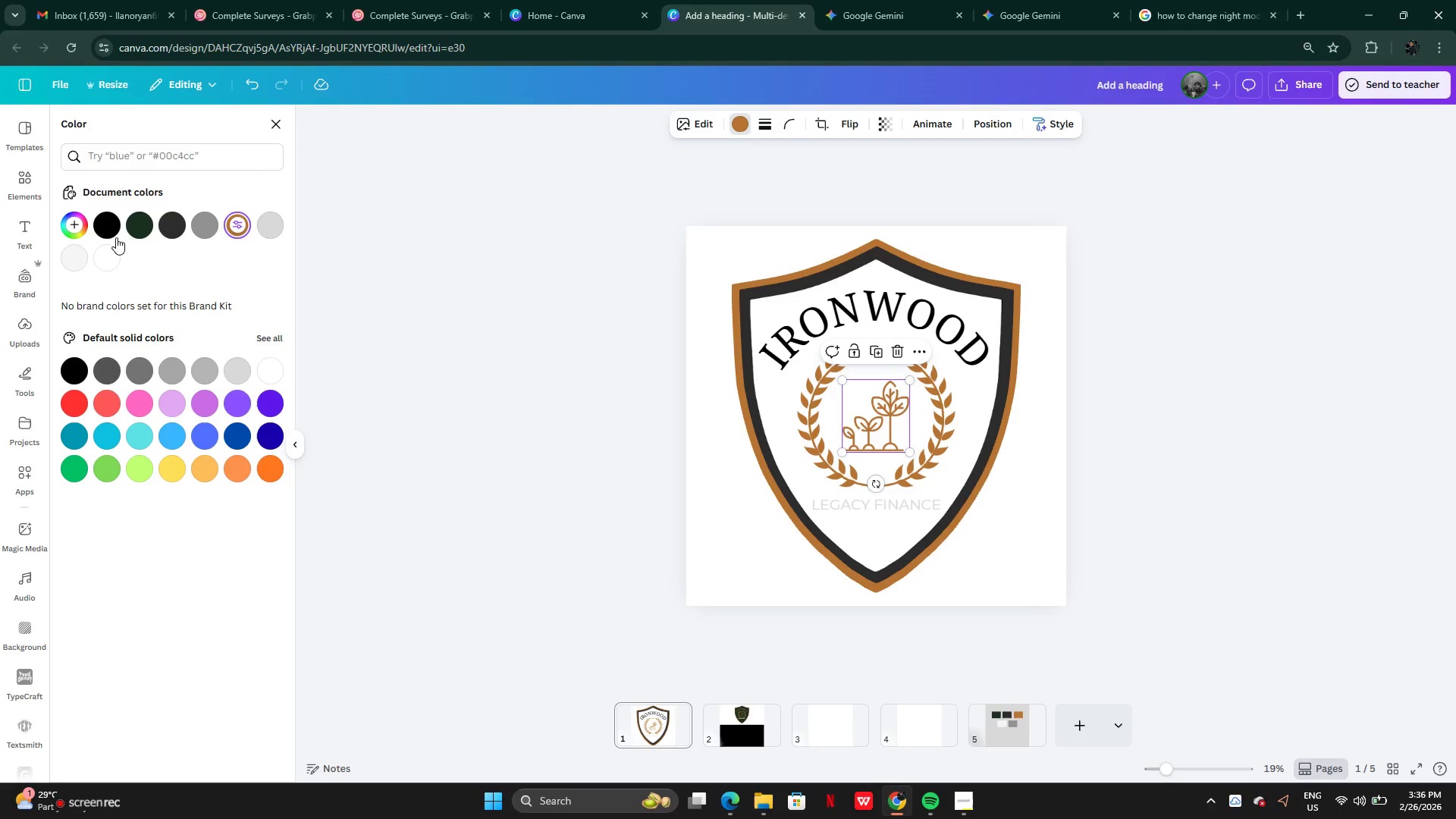 
left_click([111, 233])
 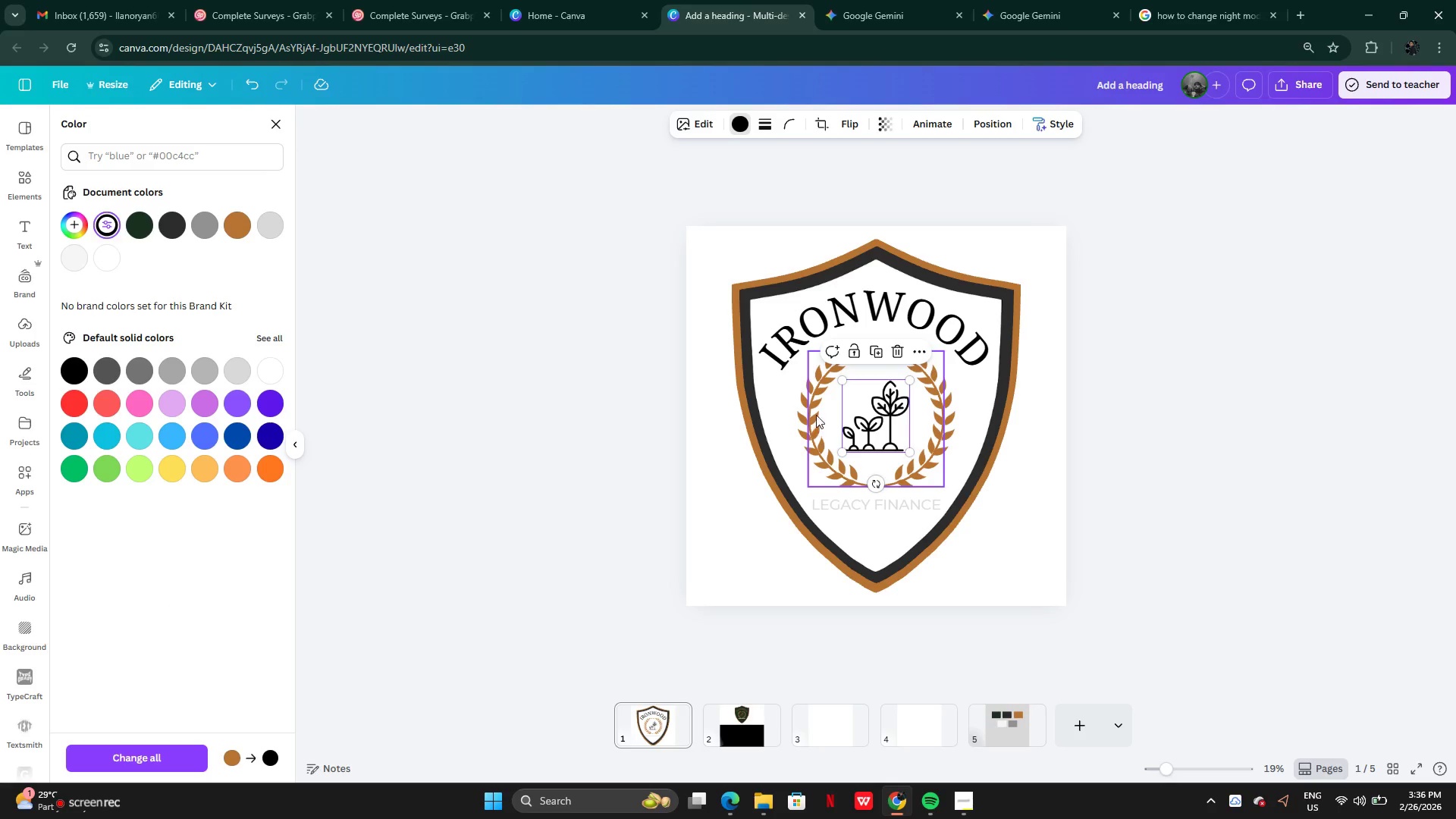 
left_click([811, 409])
 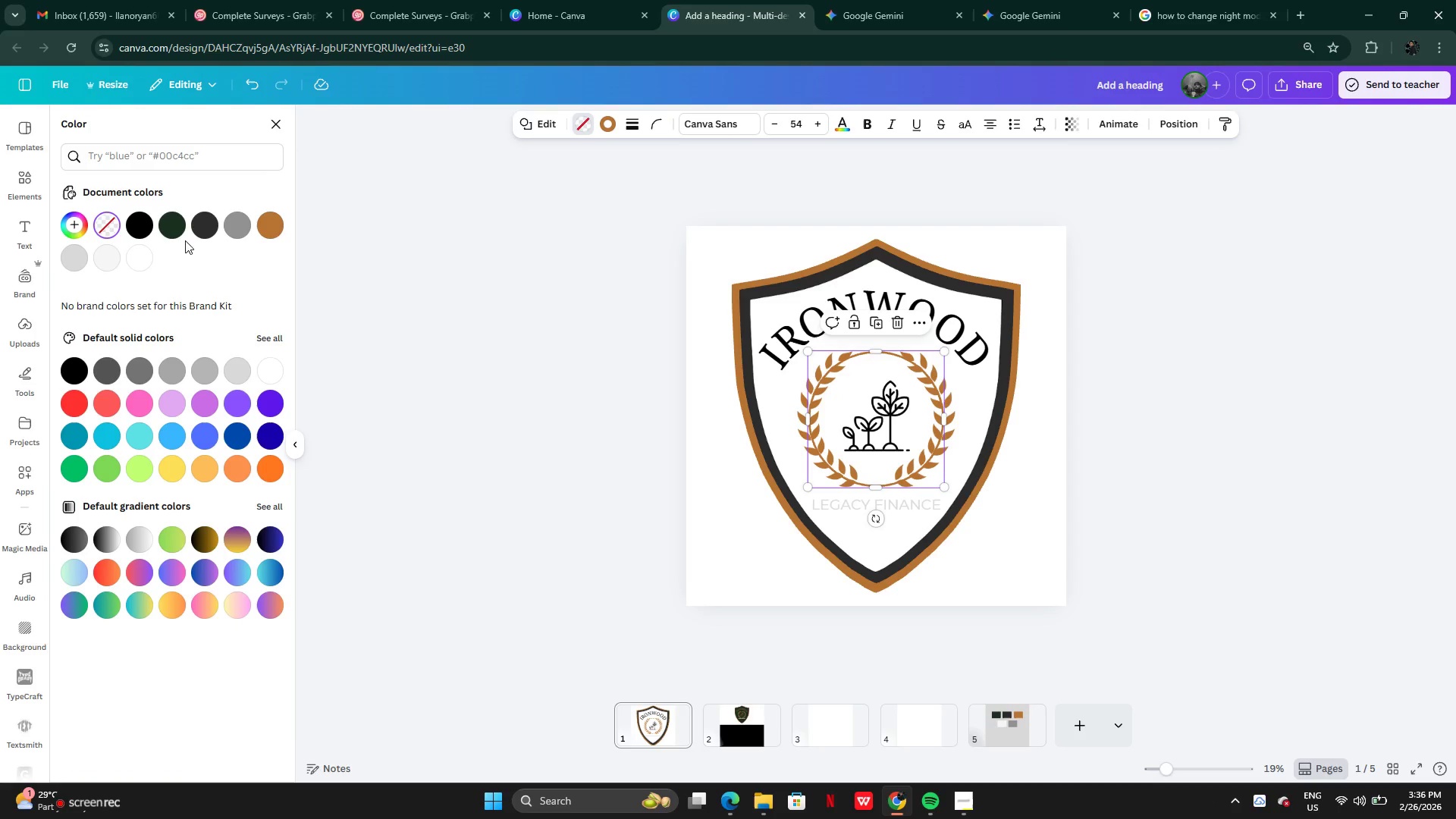 
left_click([148, 228])
 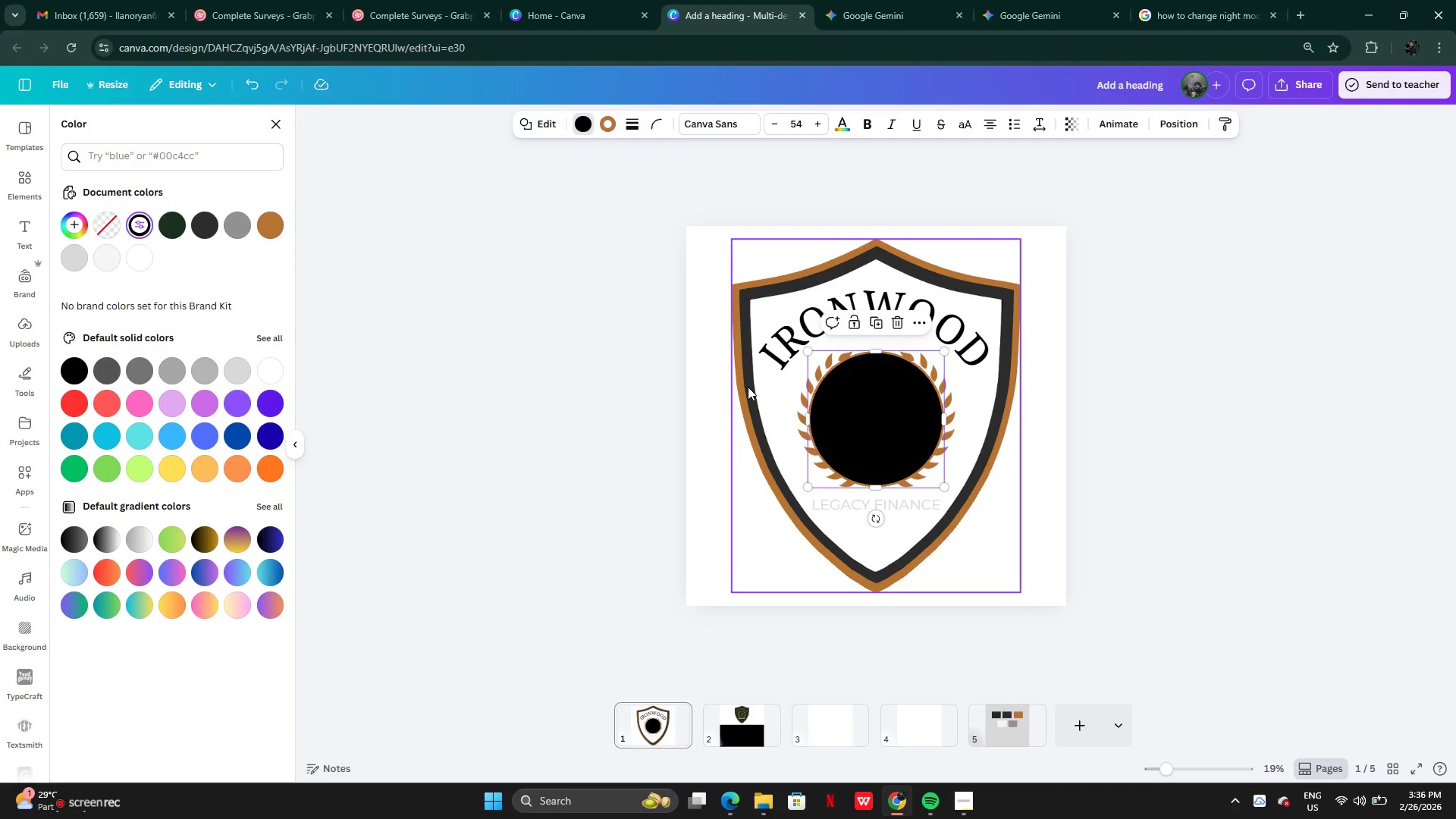 
key(Control+Z)
 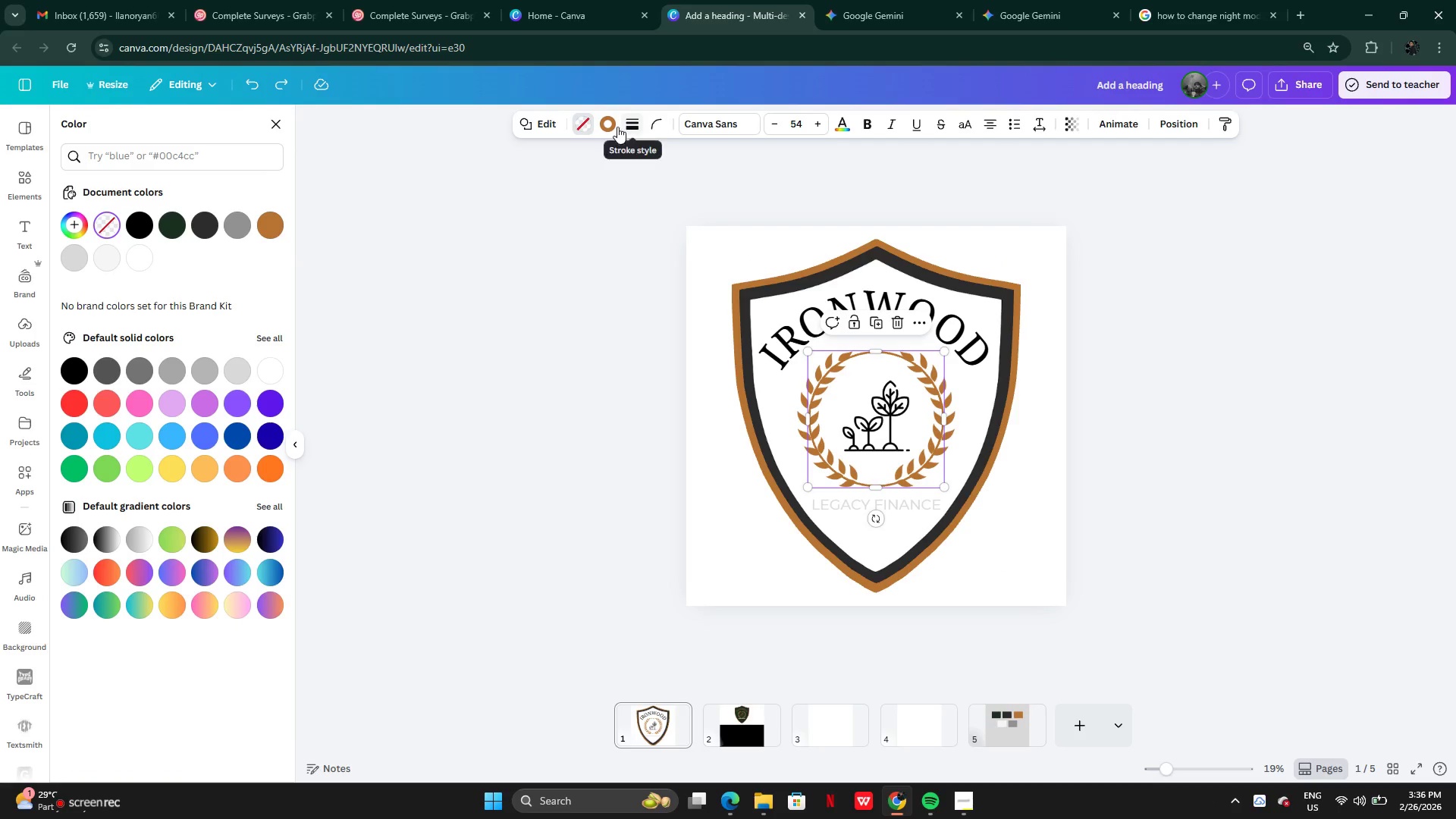 
left_click([610, 127])
 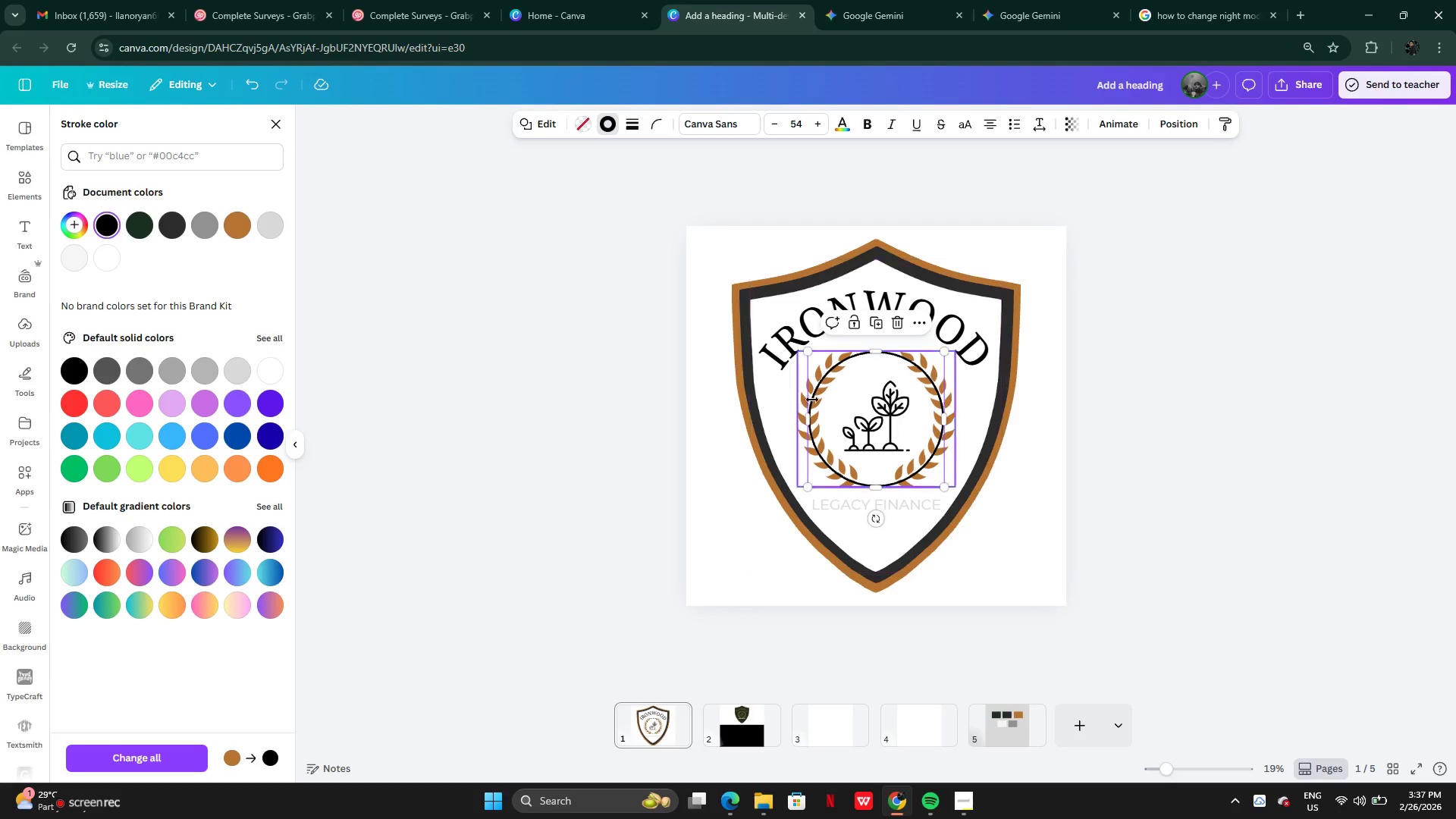 
left_click([799, 403])
 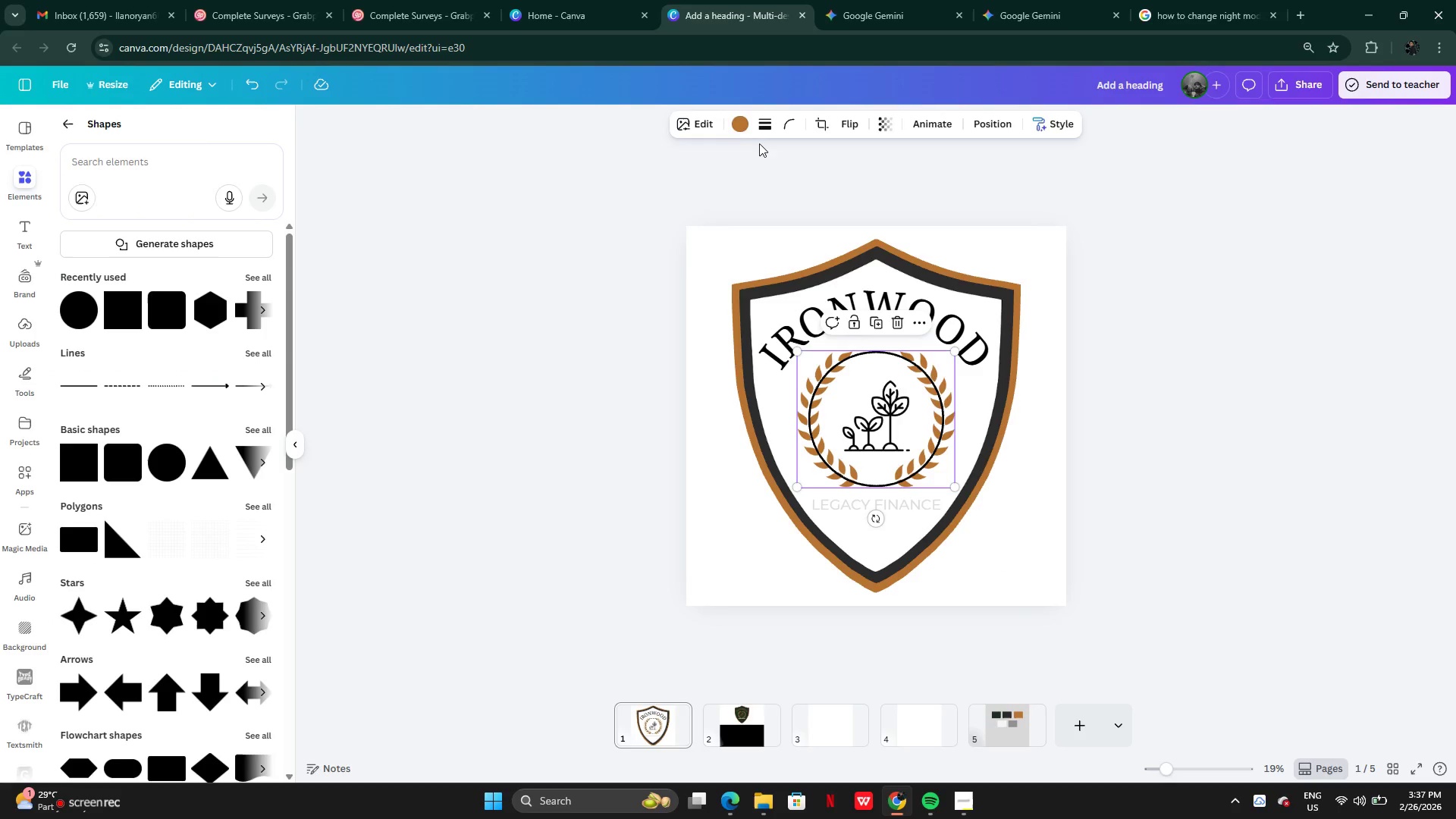 
left_click([742, 126])
 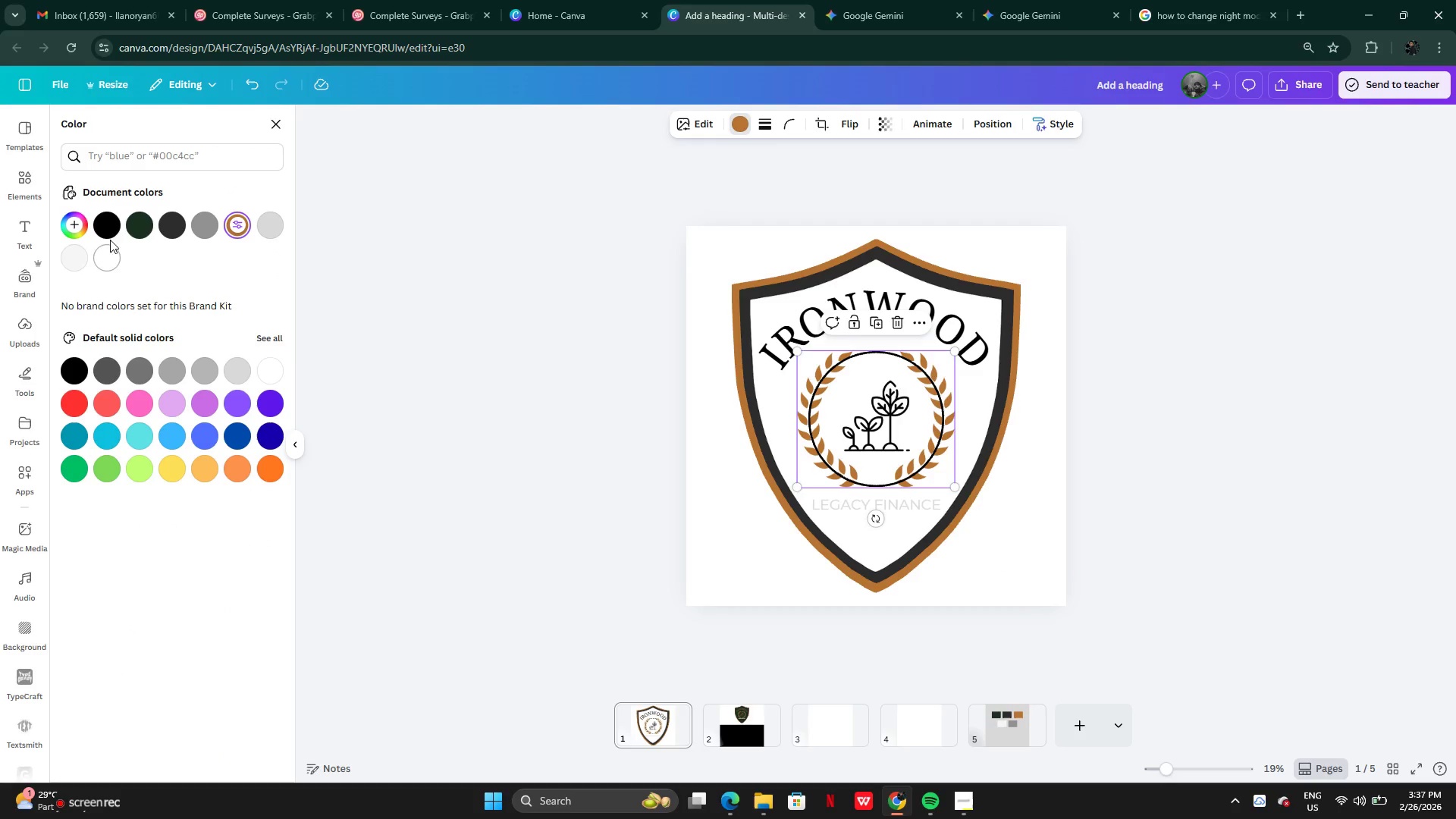 
left_click([110, 230])
 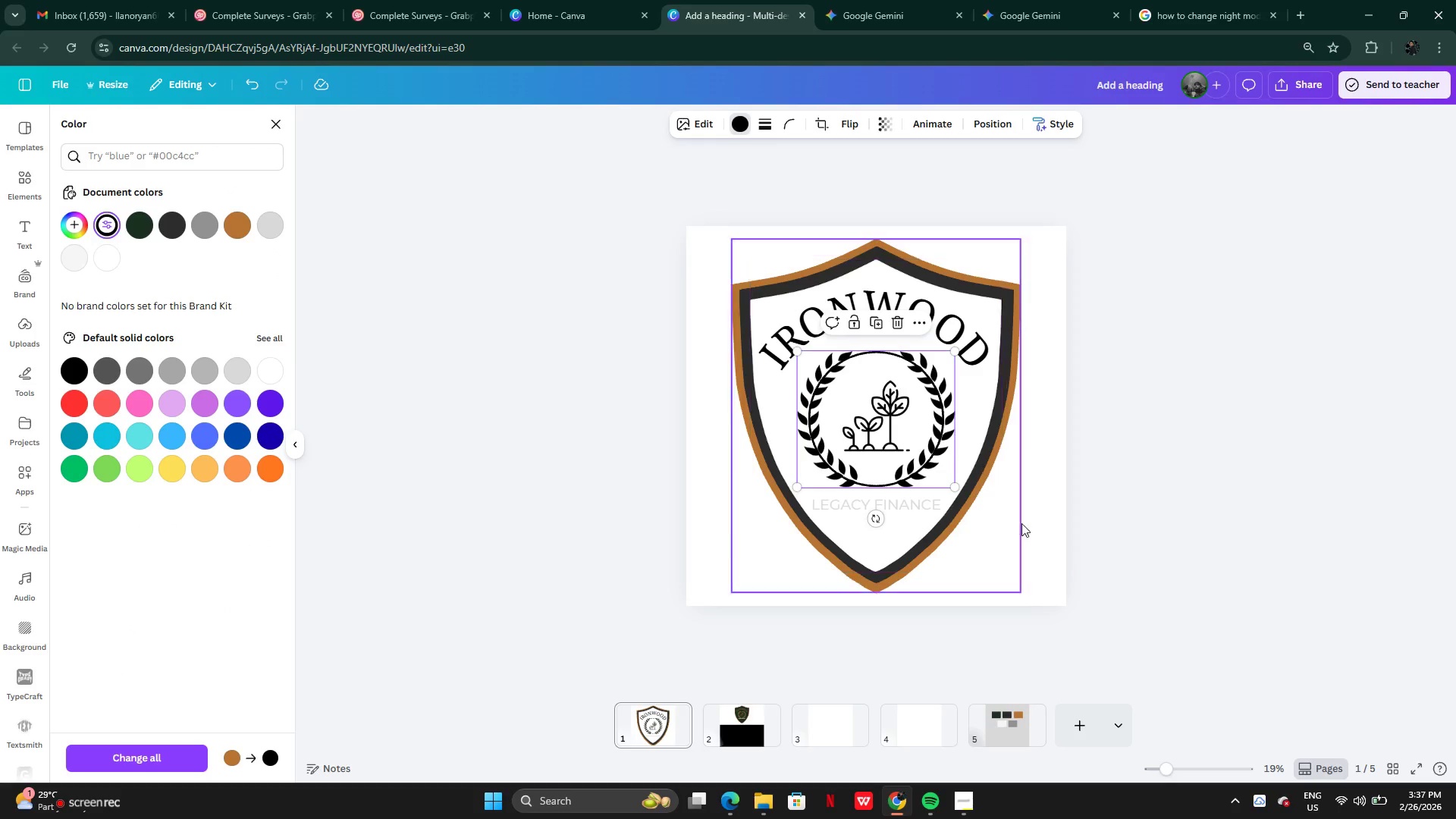 
left_click([946, 541])
 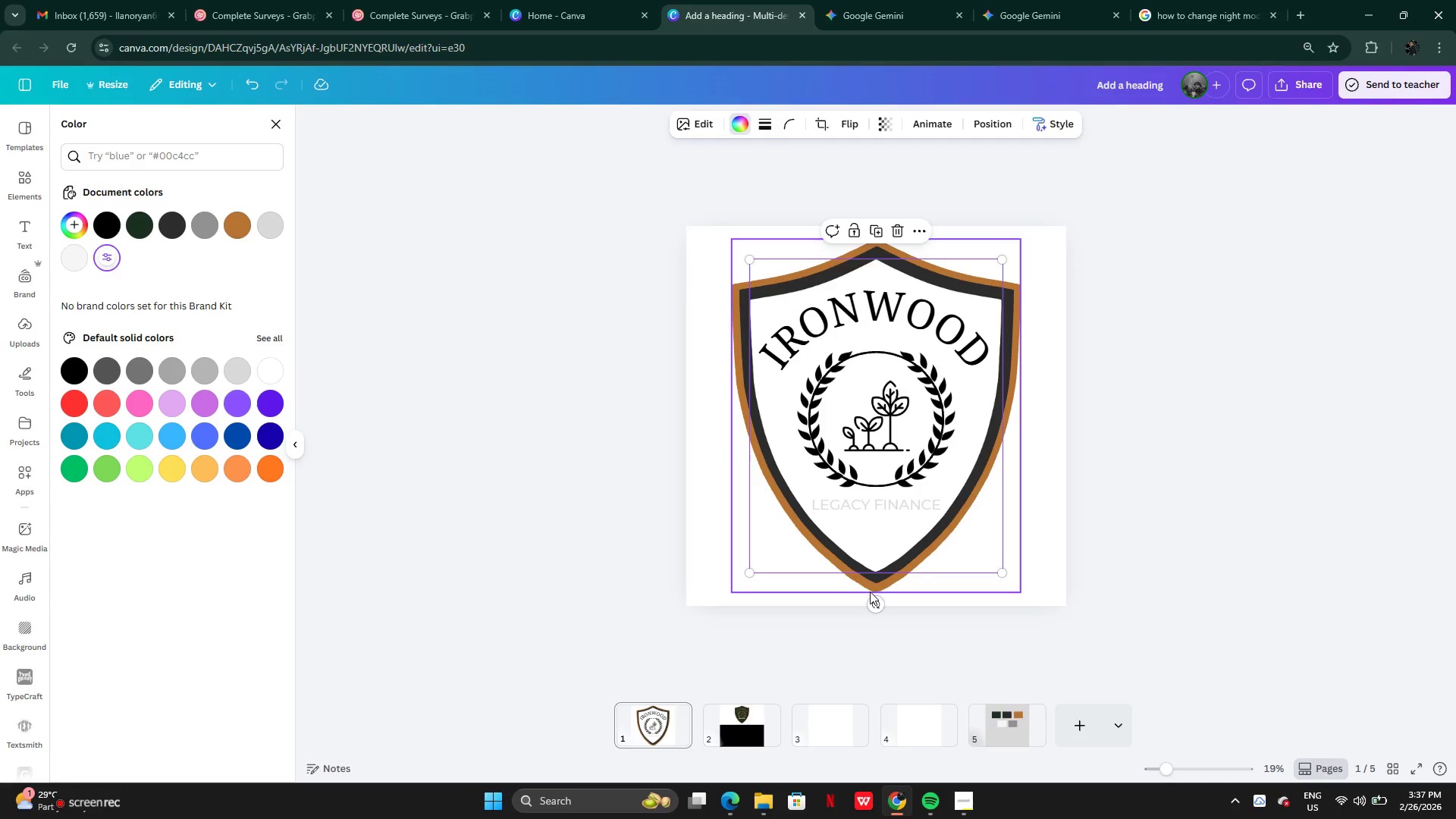 
left_click([870, 593])
 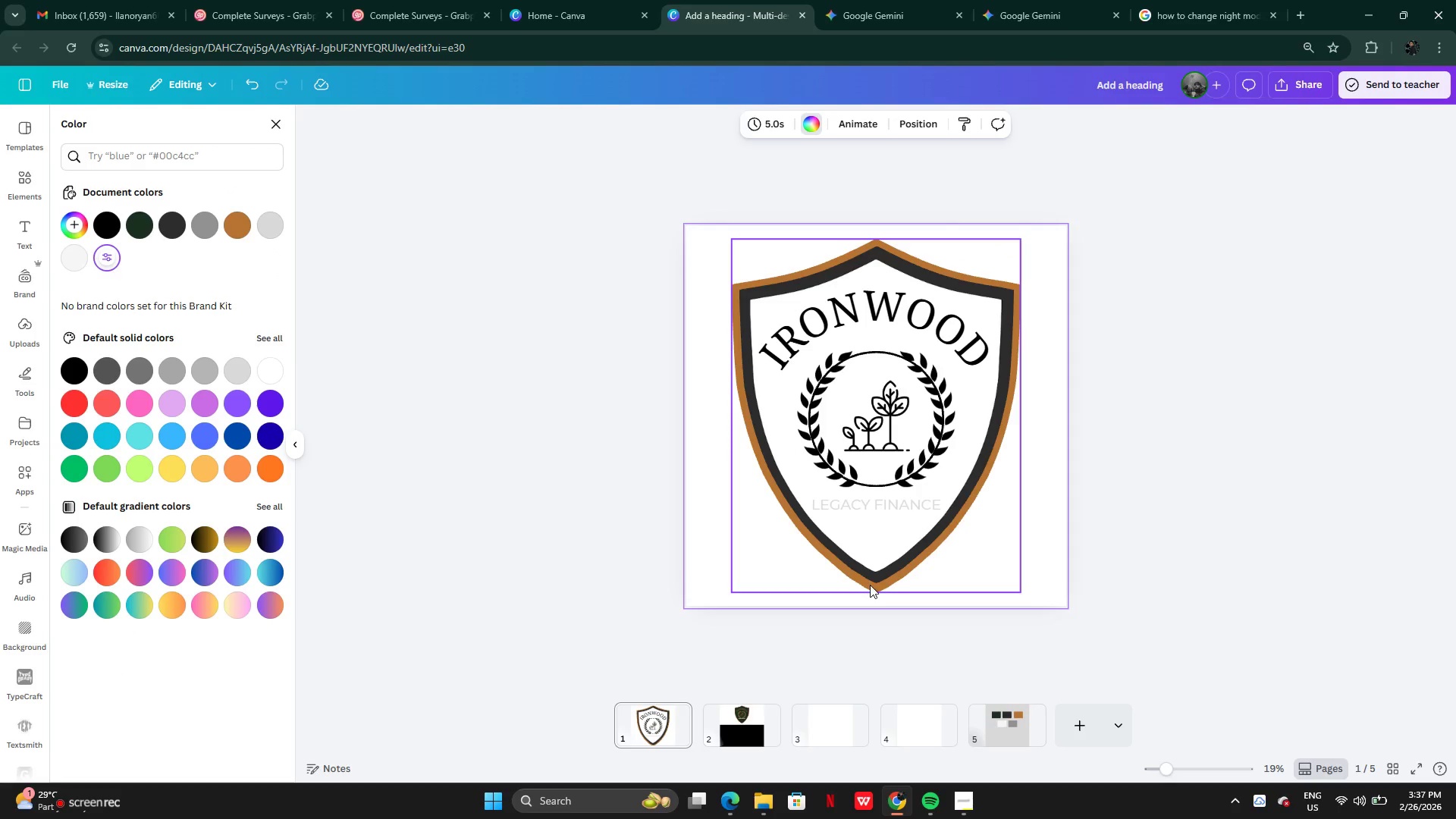 
left_click([870, 585])
 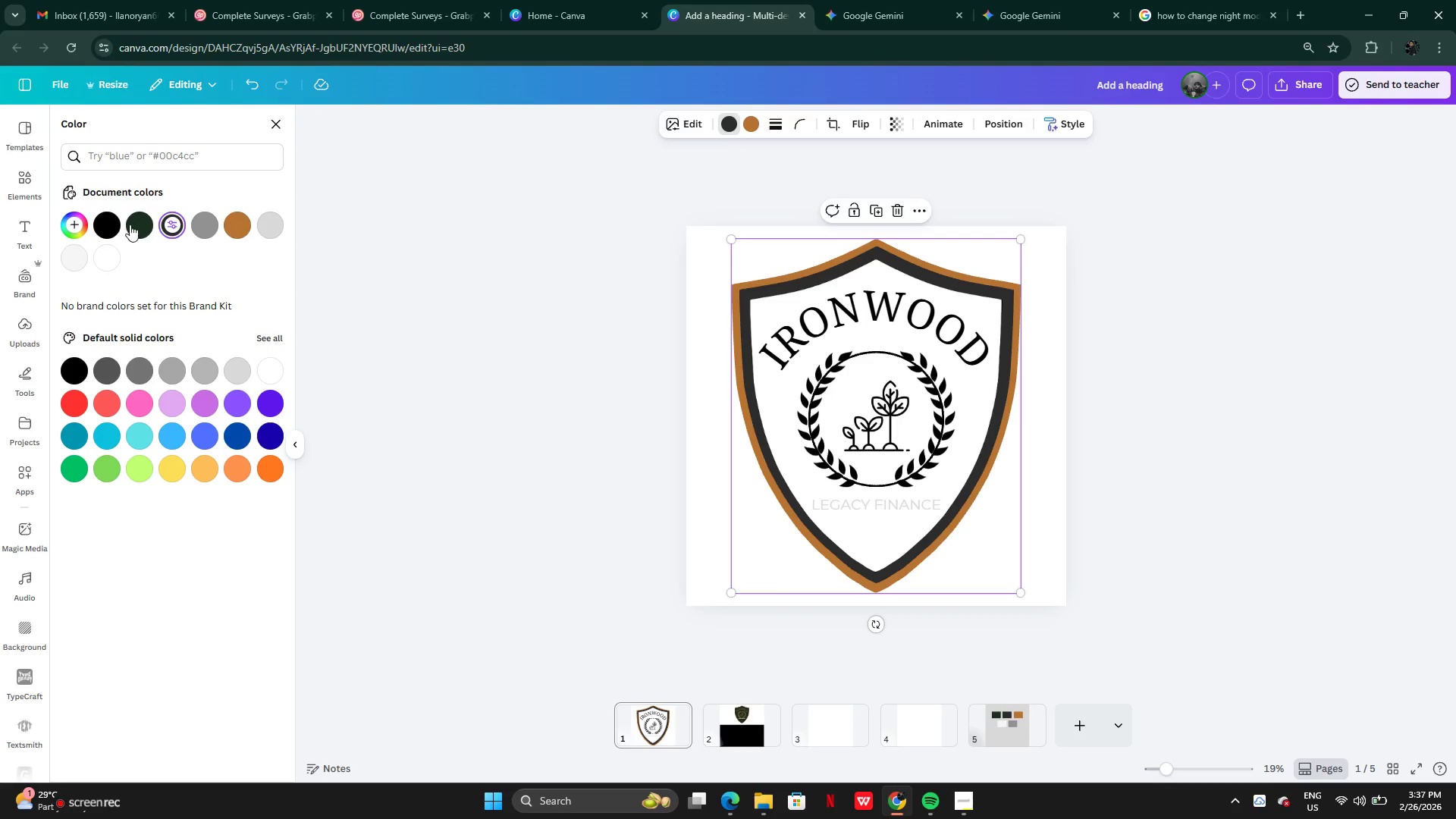 
left_click([204, 222])
 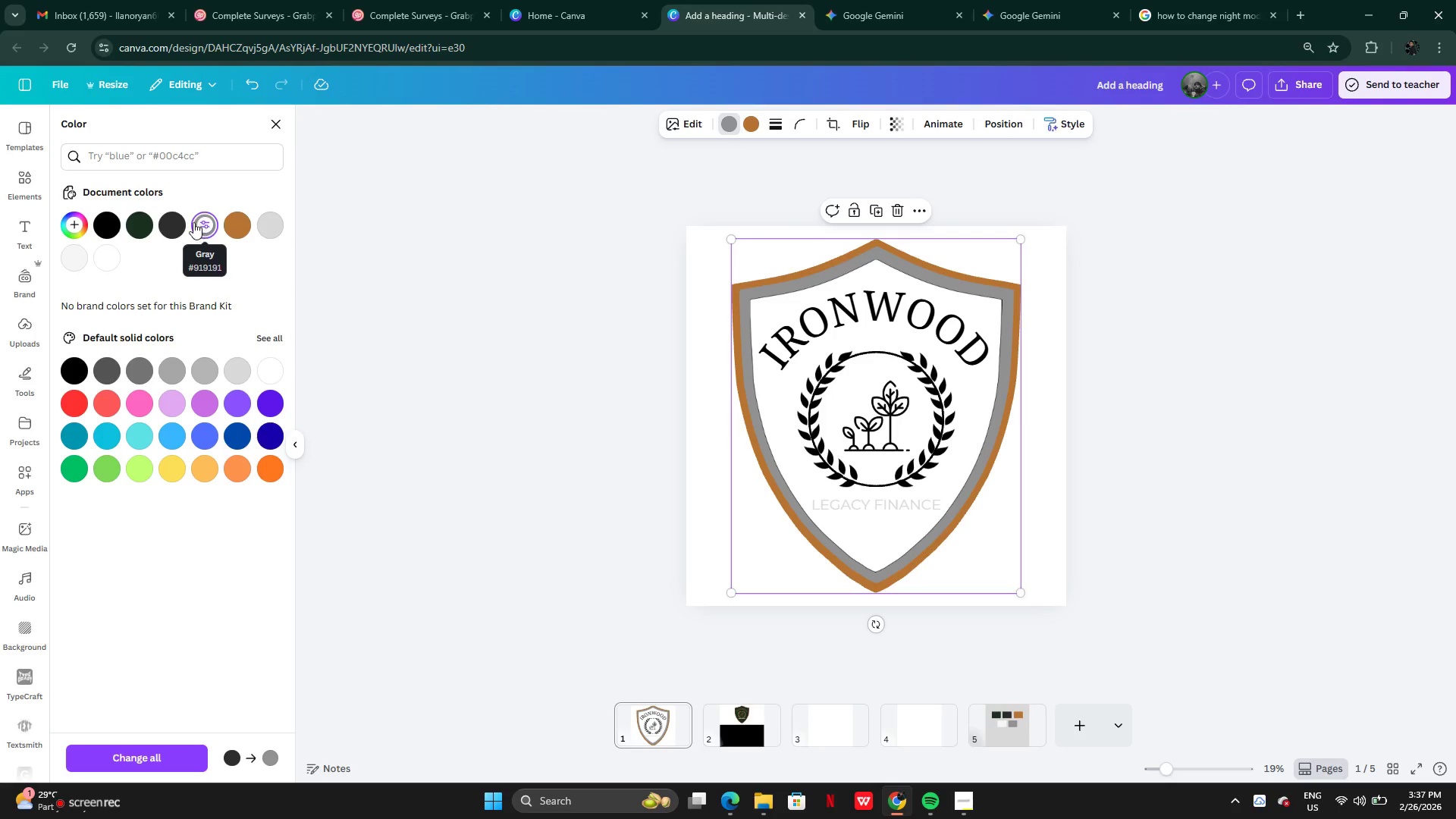 
left_click([173, 224])
 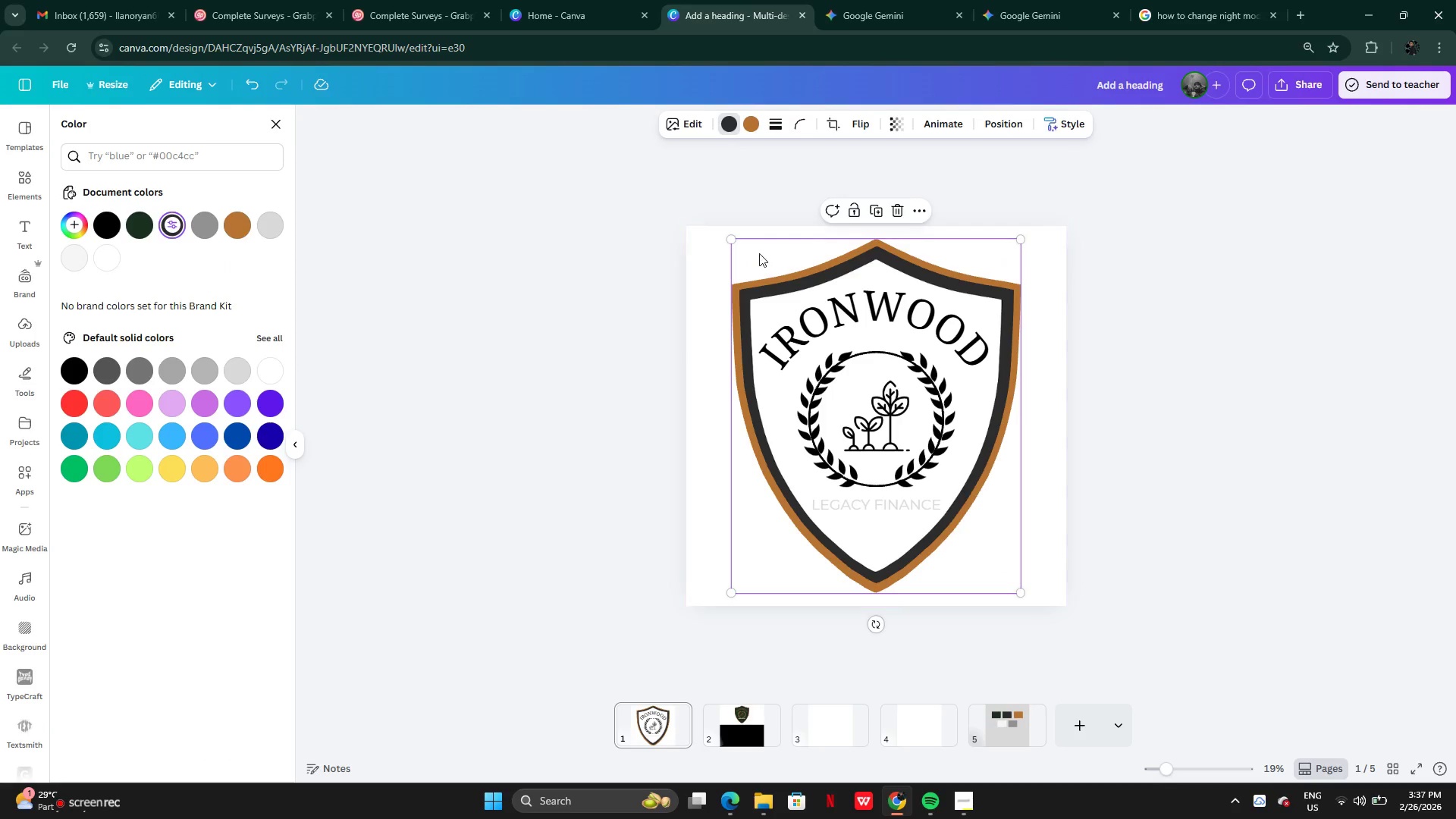 
left_click([790, 256])
 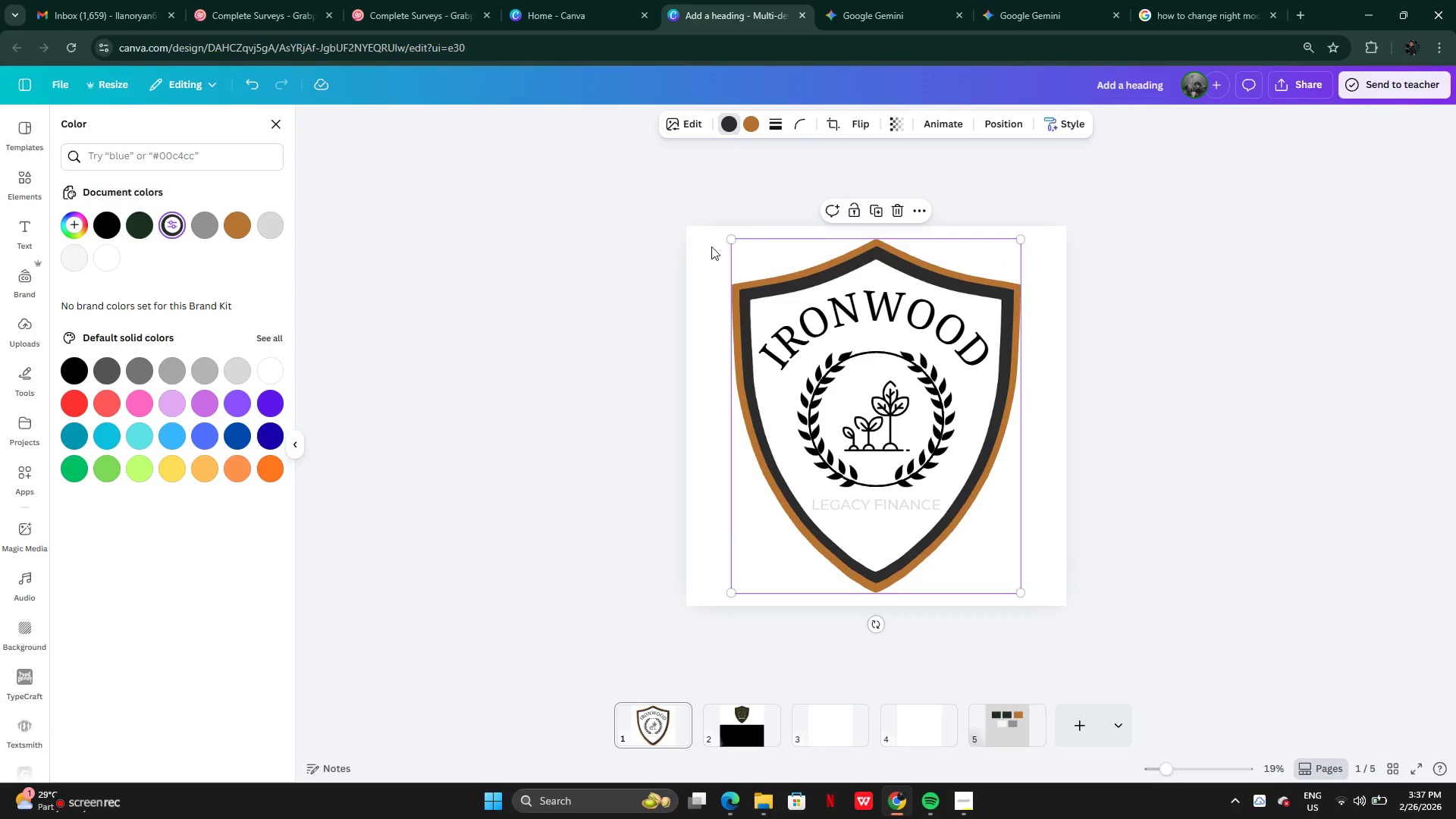 
left_click([705, 246])
 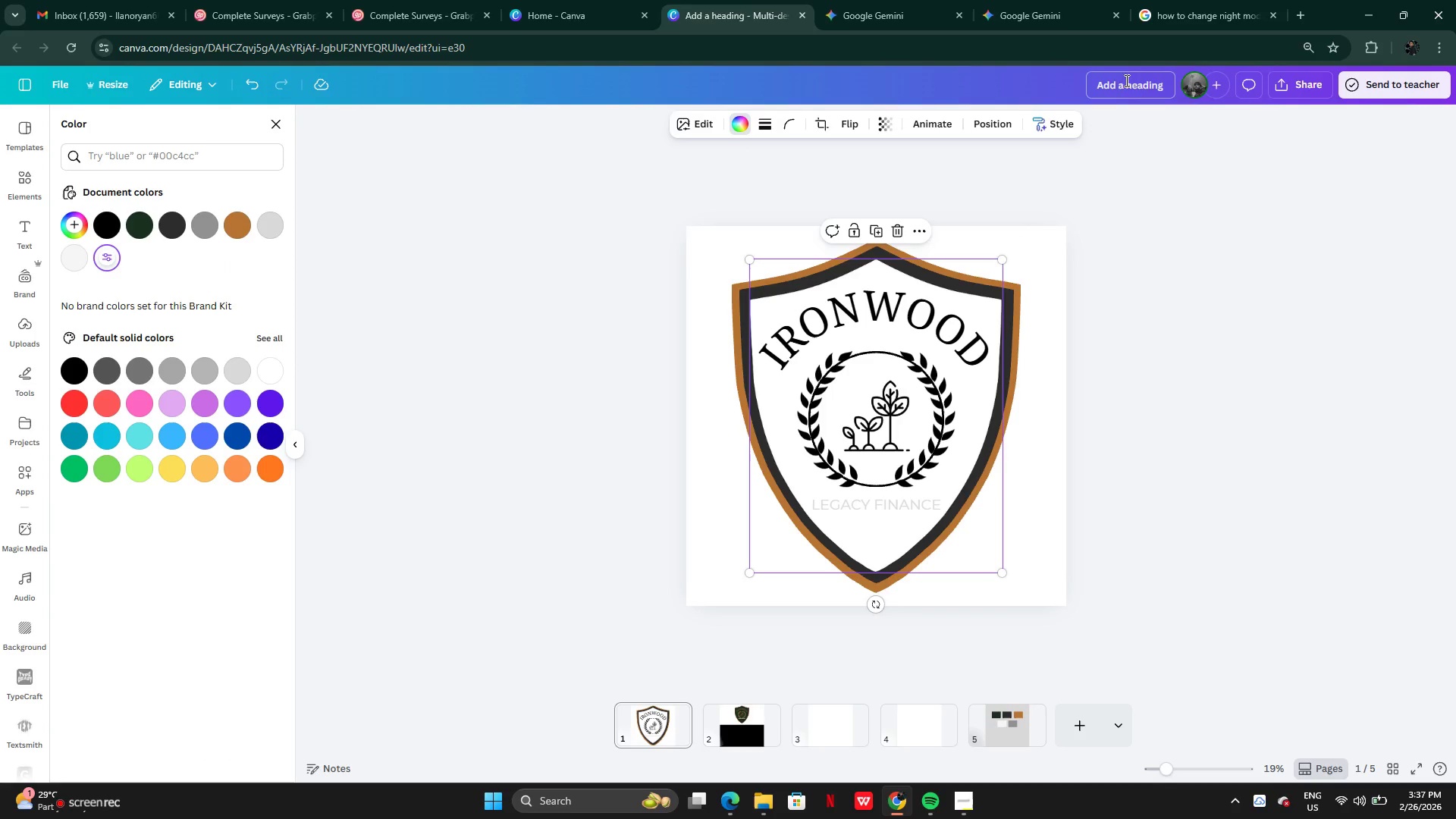 
left_click([989, 127])
 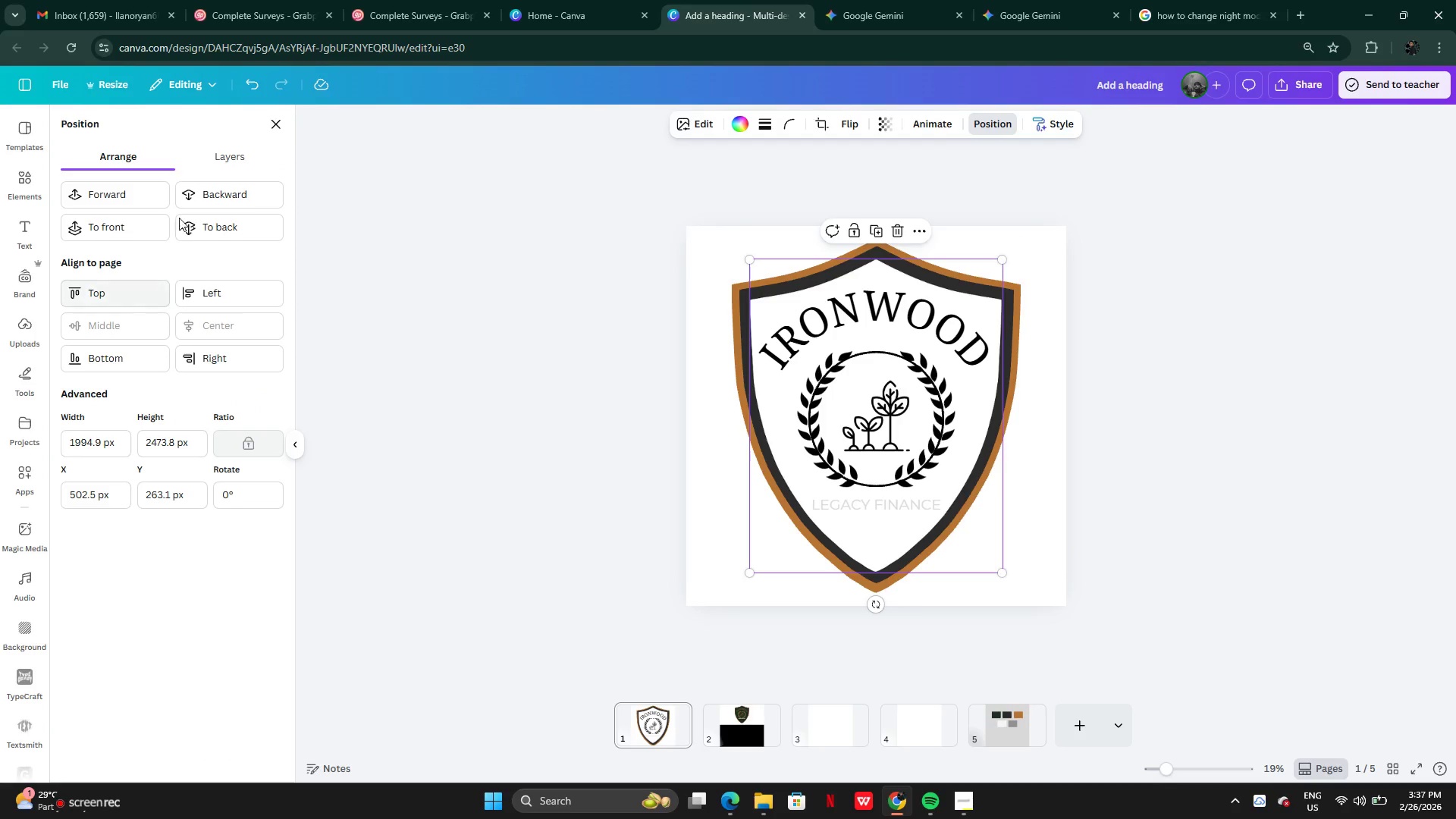 
left_click([240, 143])
 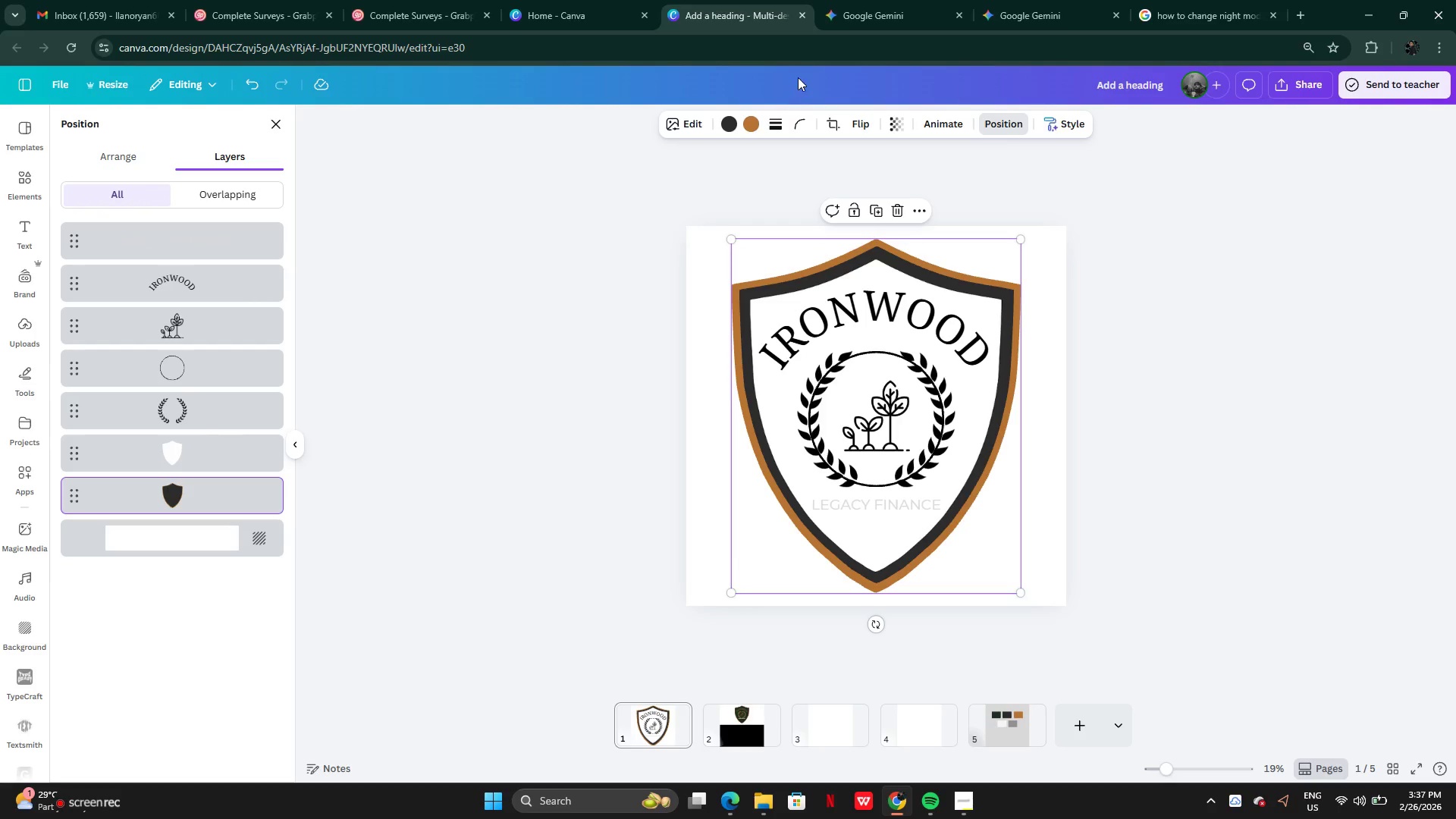 
left_click([748, 122])
 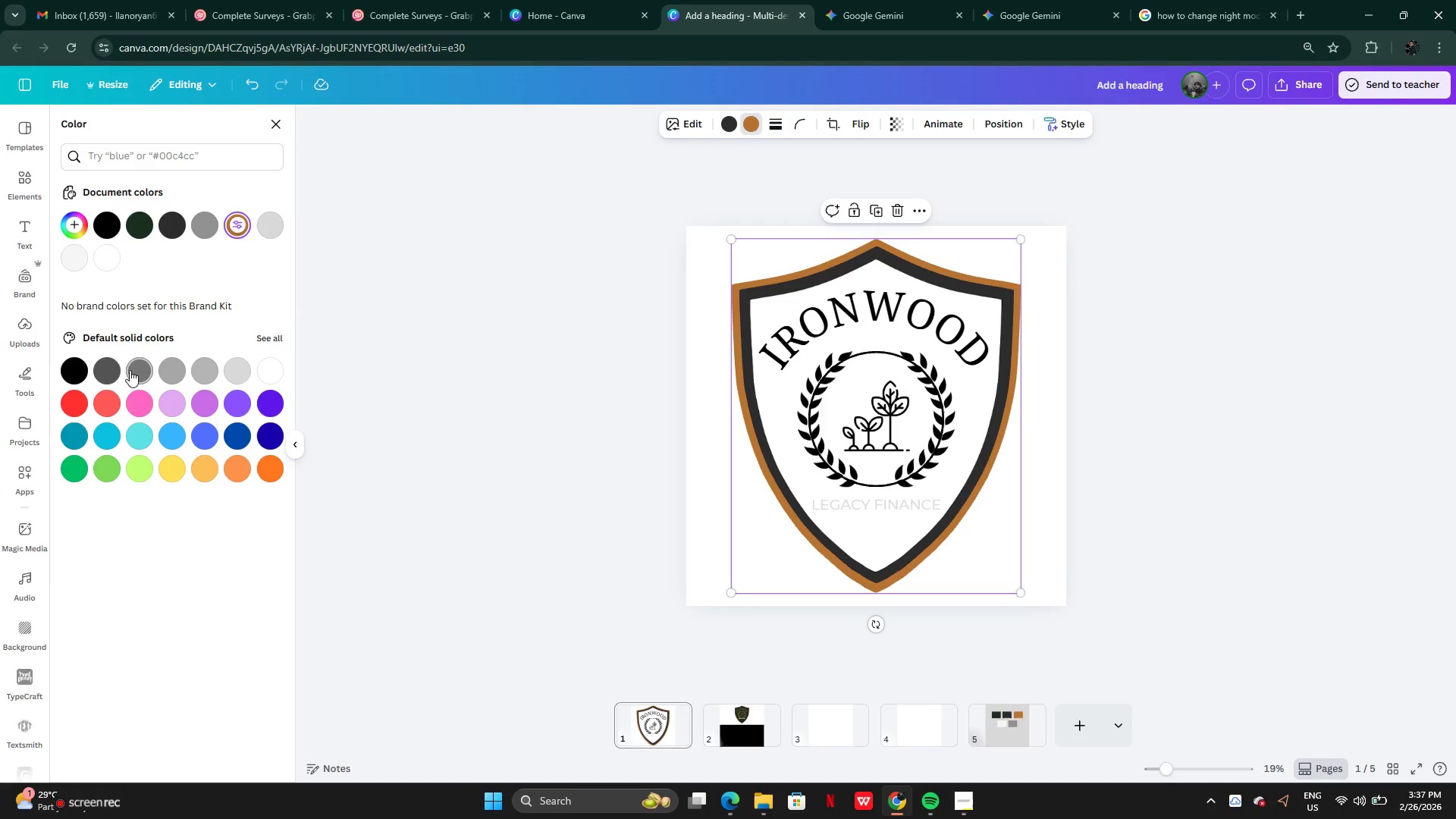 
left_click([112, 369])
 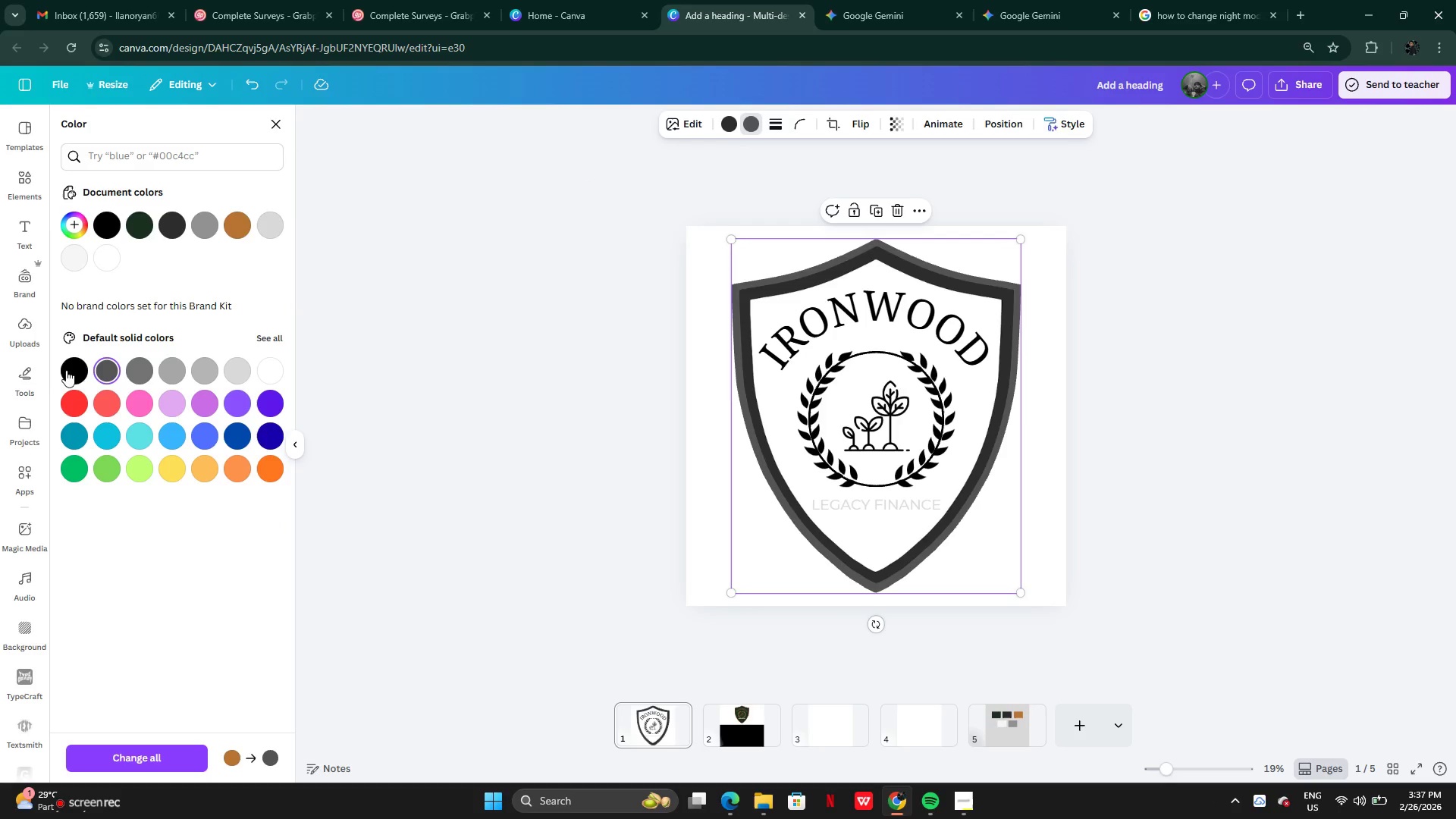 
left_click([69, 376])
 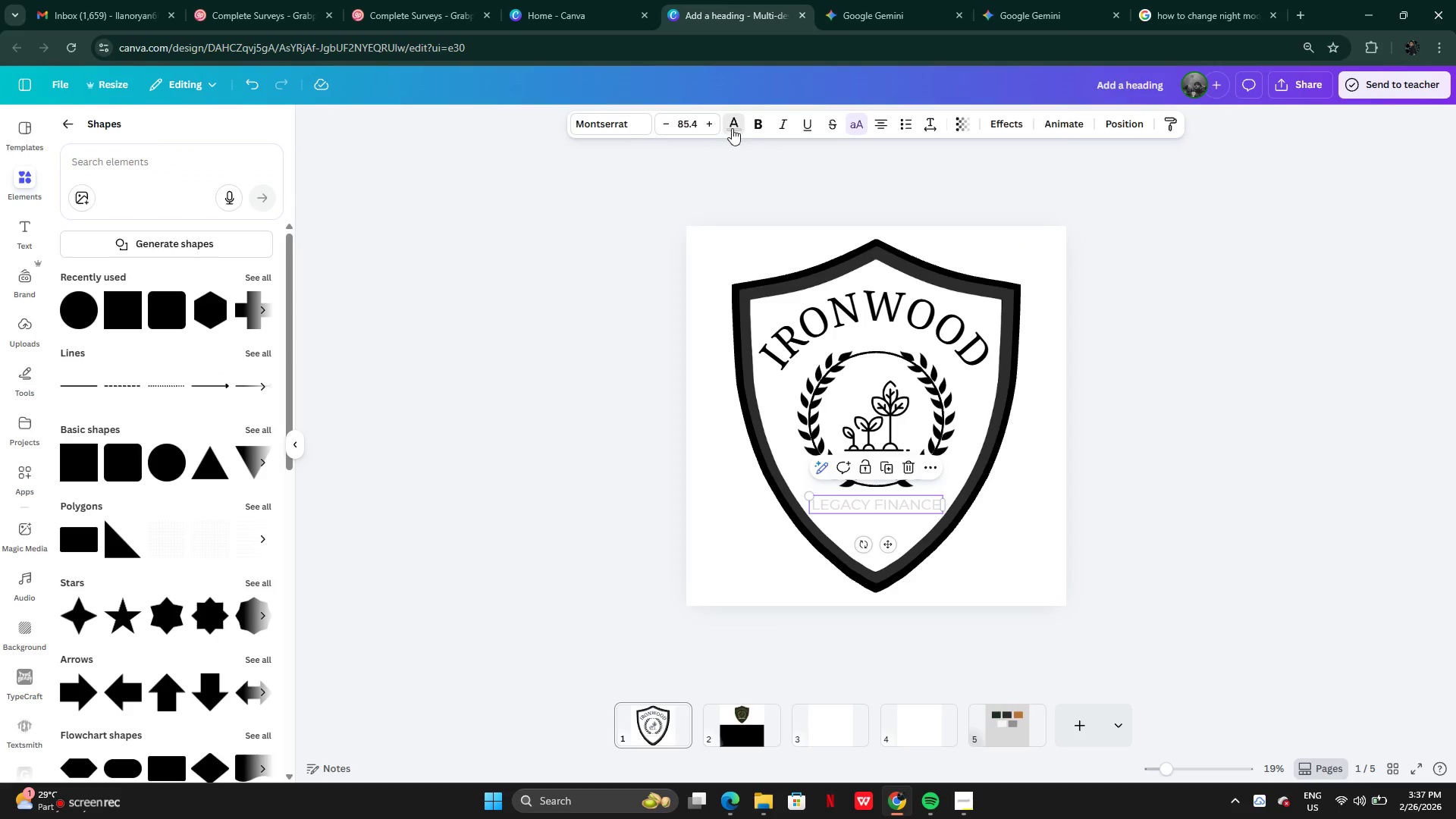 
wait(5.31)
 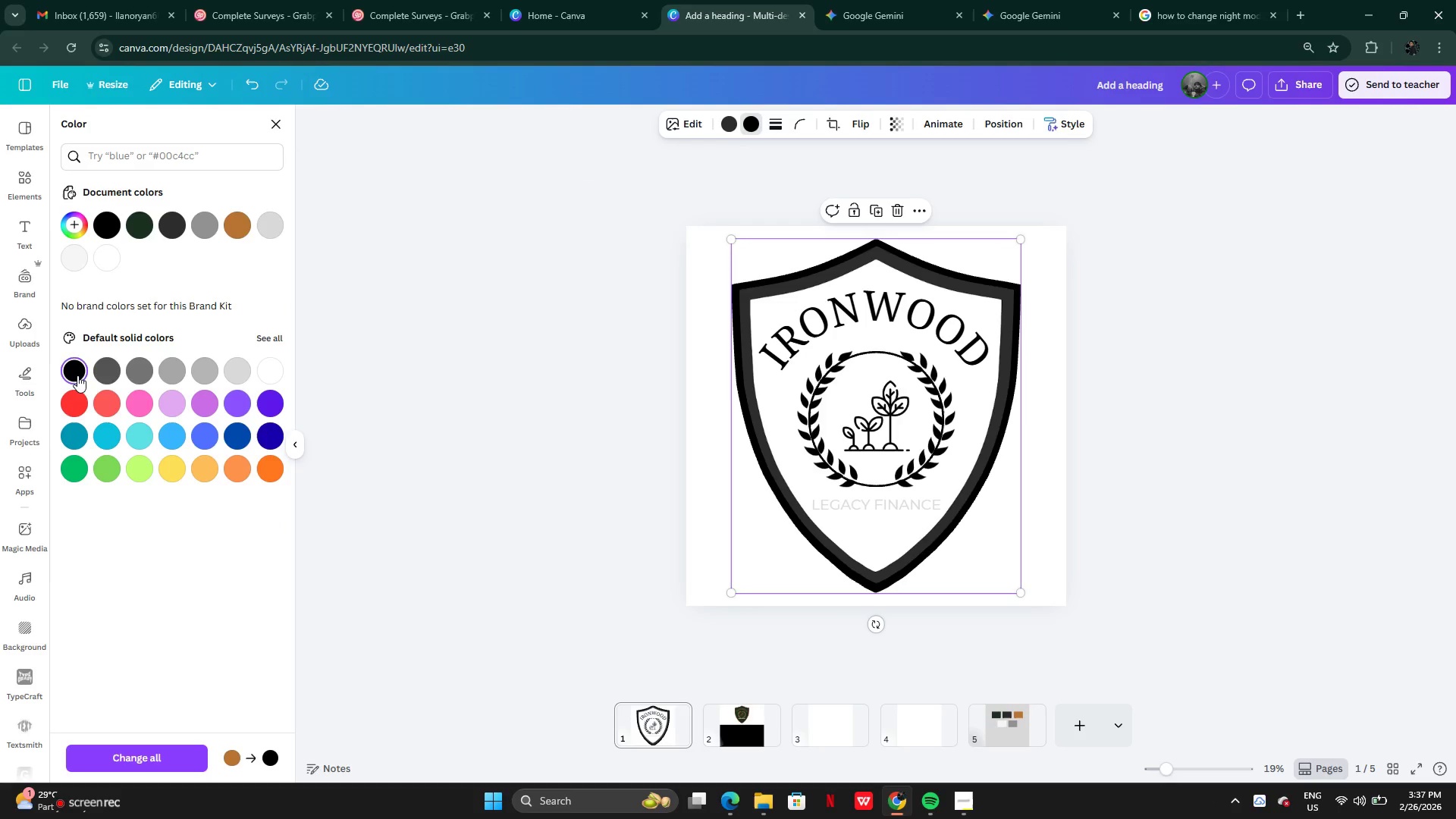 
left_click([167, 229])
 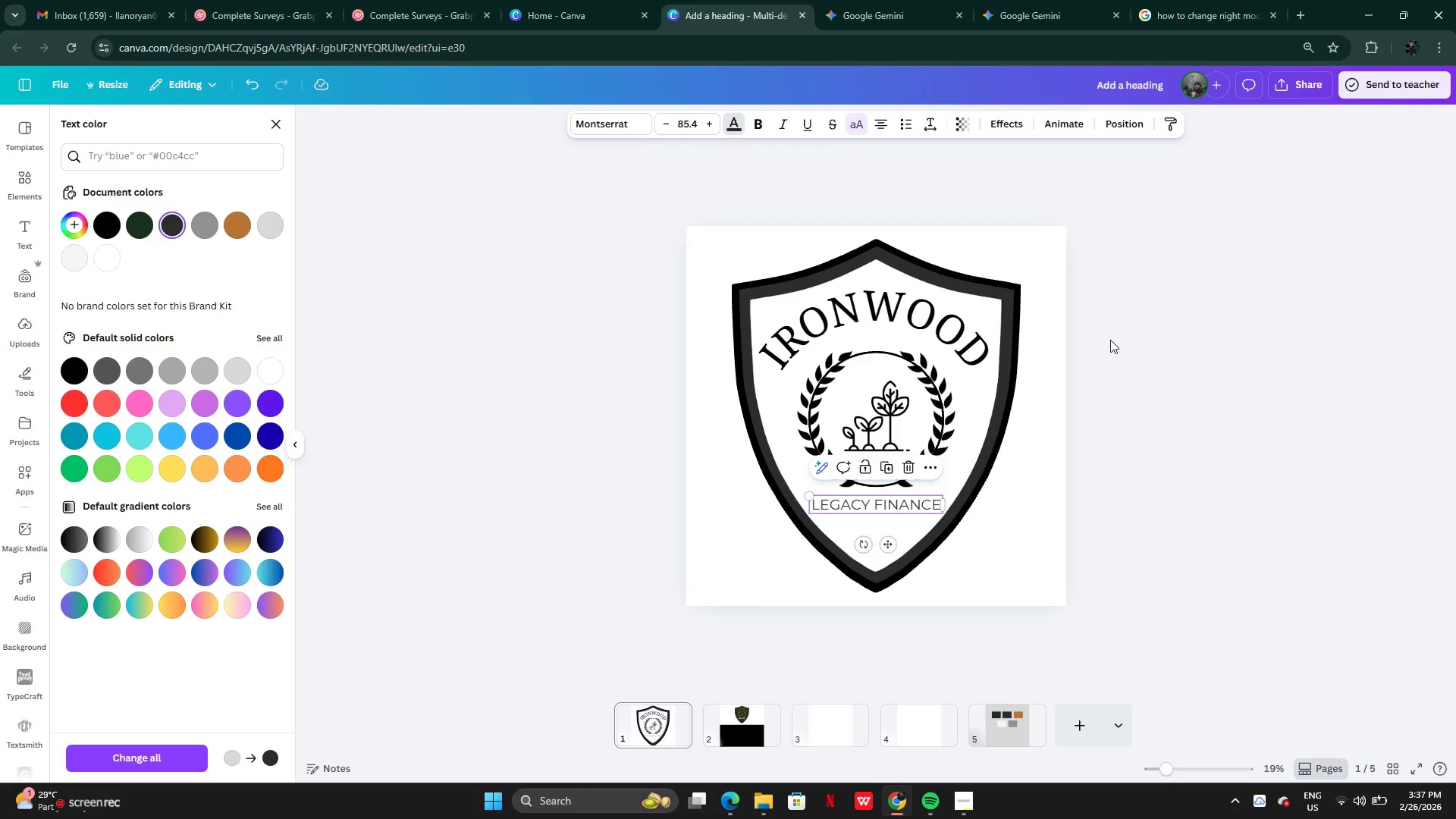 
left_click([1155, 377])
 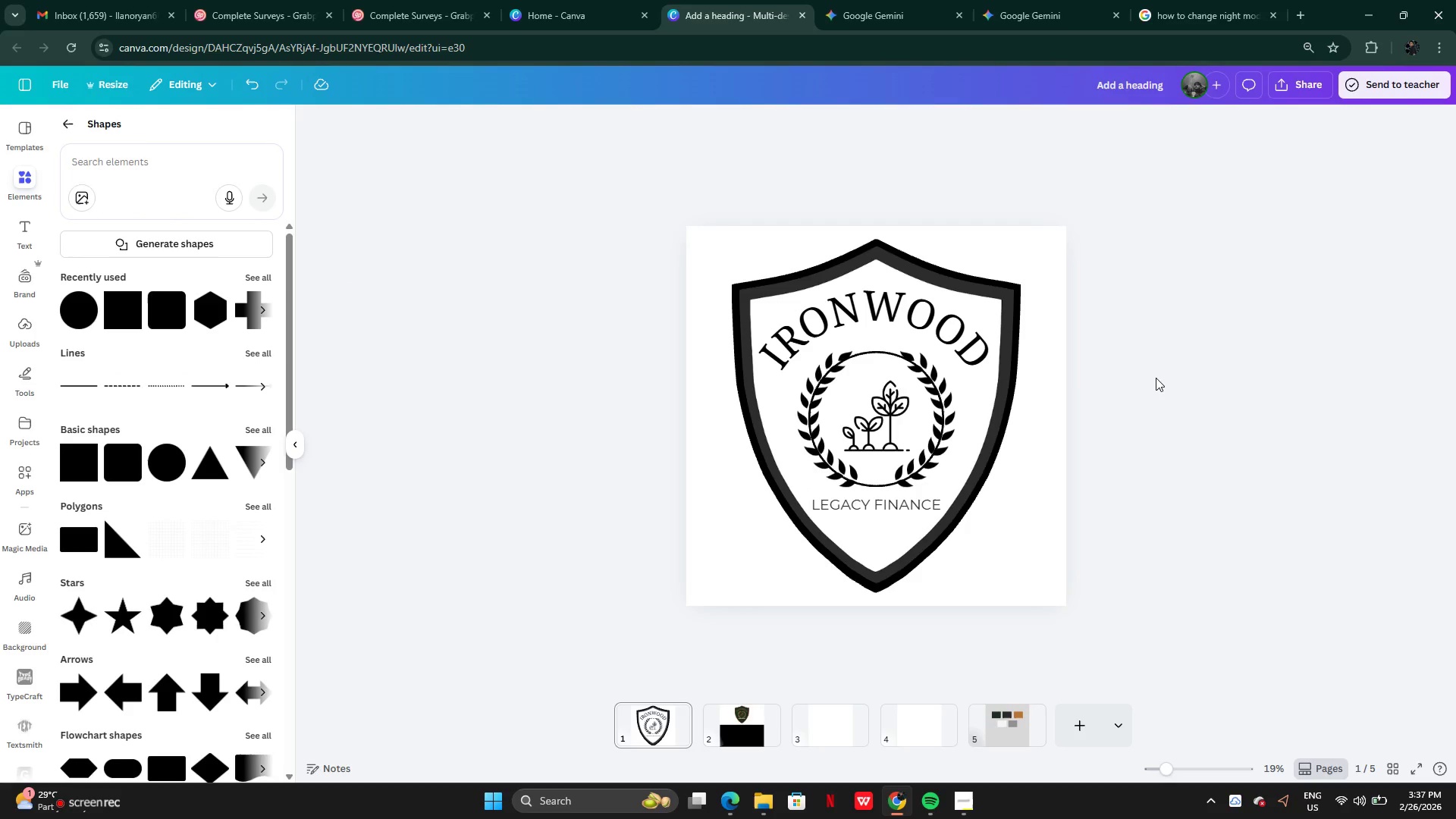 
hold_key(key=Z, duration=1.5)
 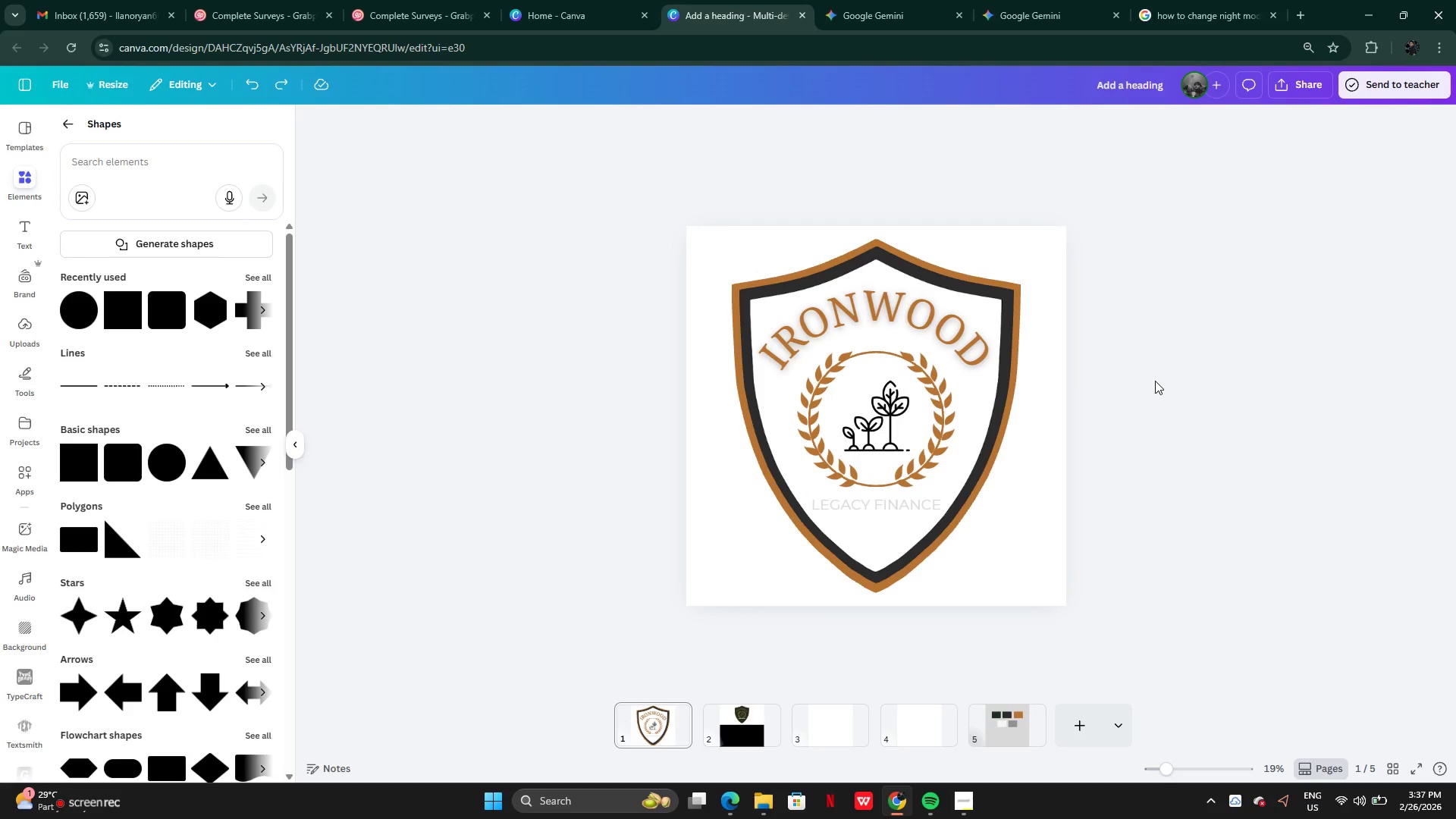 
hold_key(key=Z, duration=0.95)
 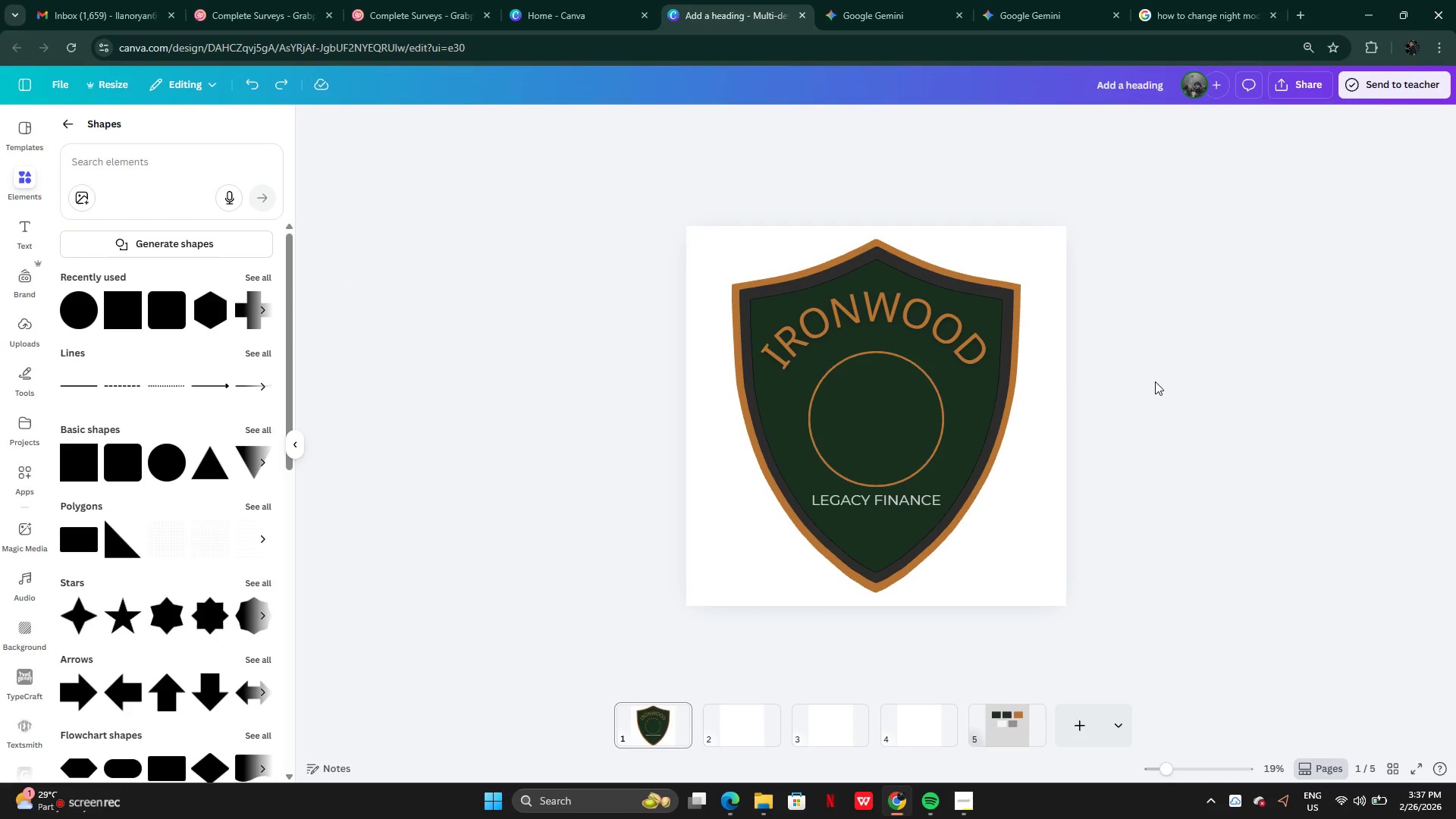 
key(Control+Z)
 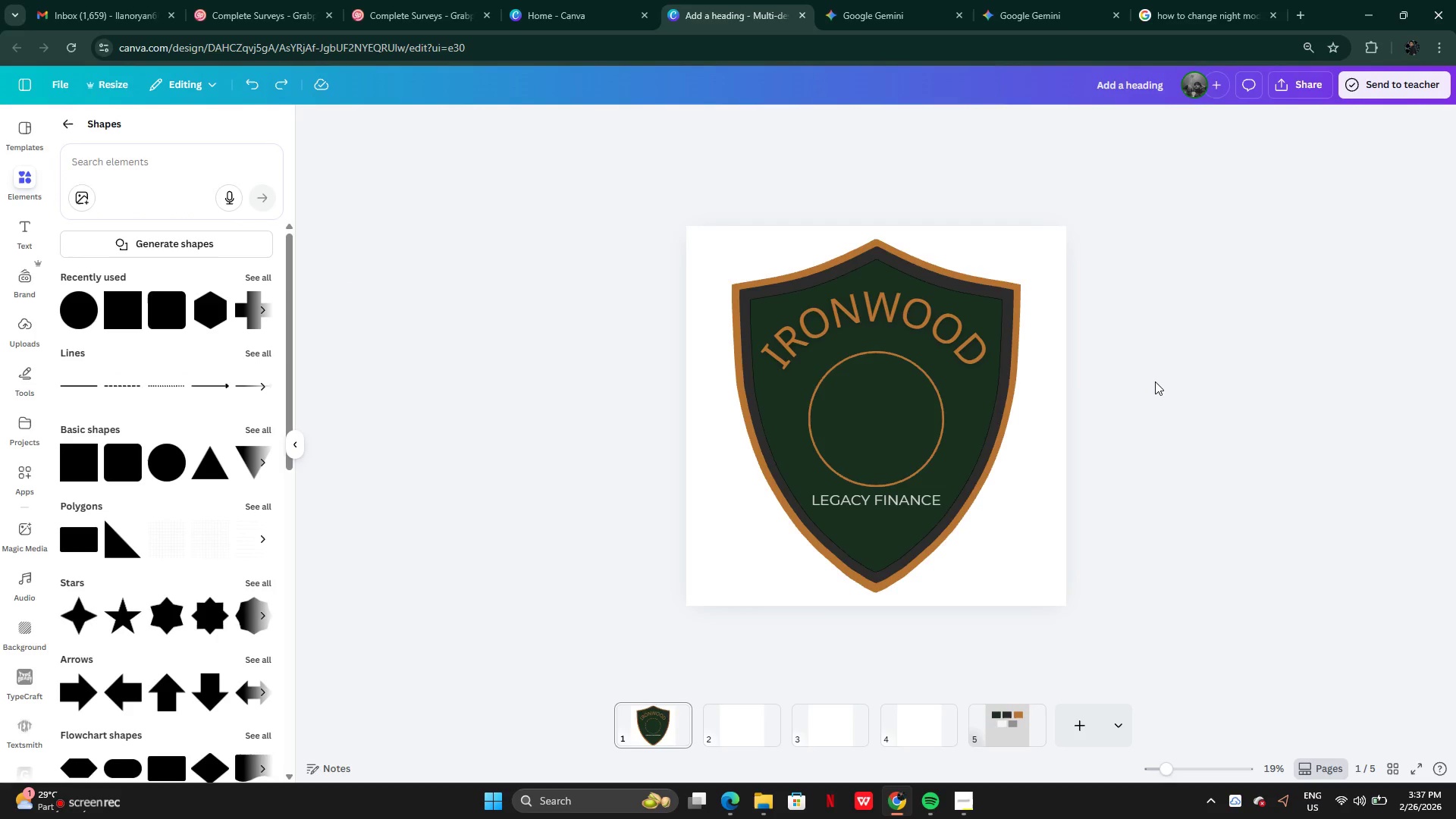 
key(Control+Z)
 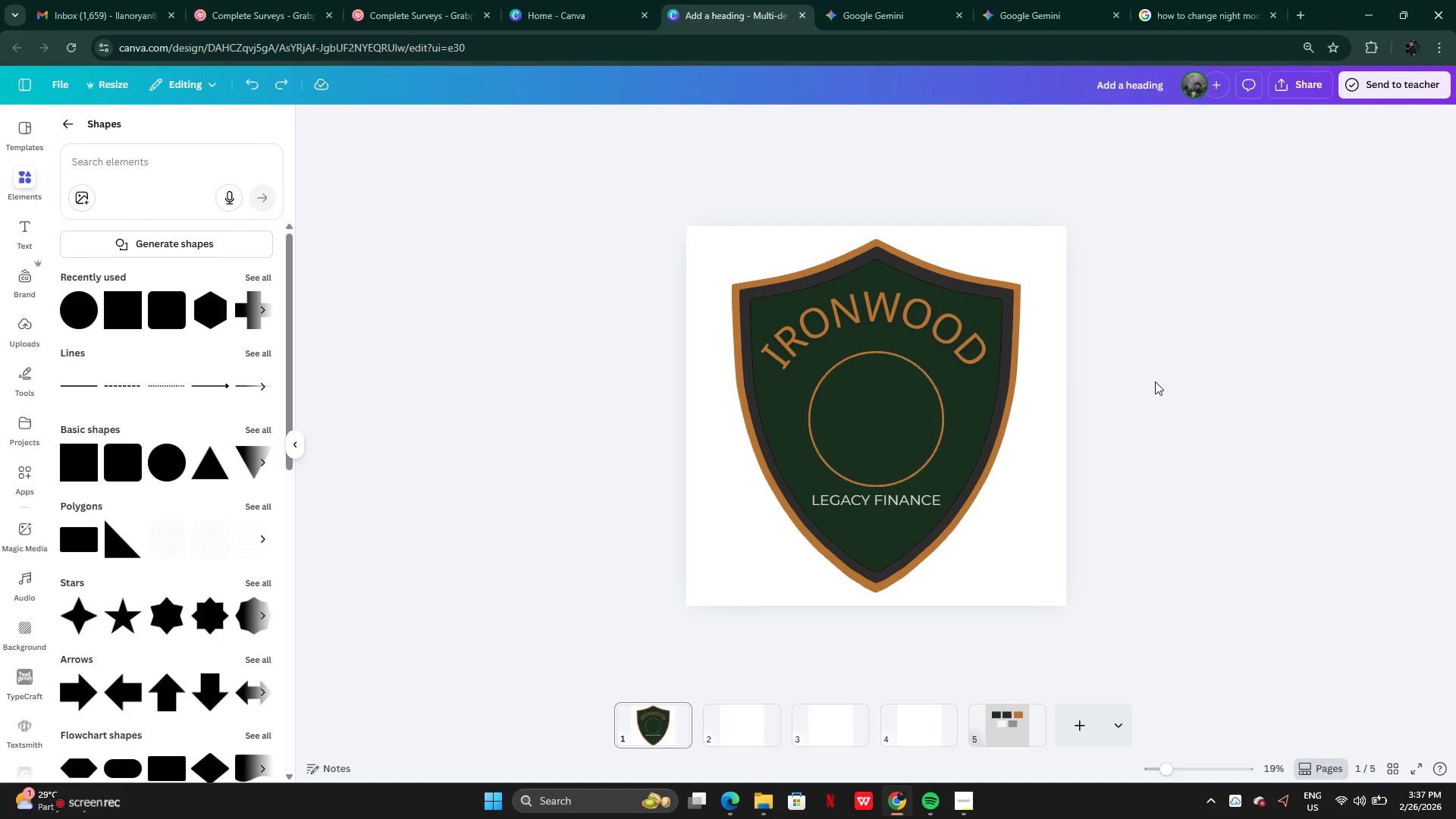 
key(Control+Z)
 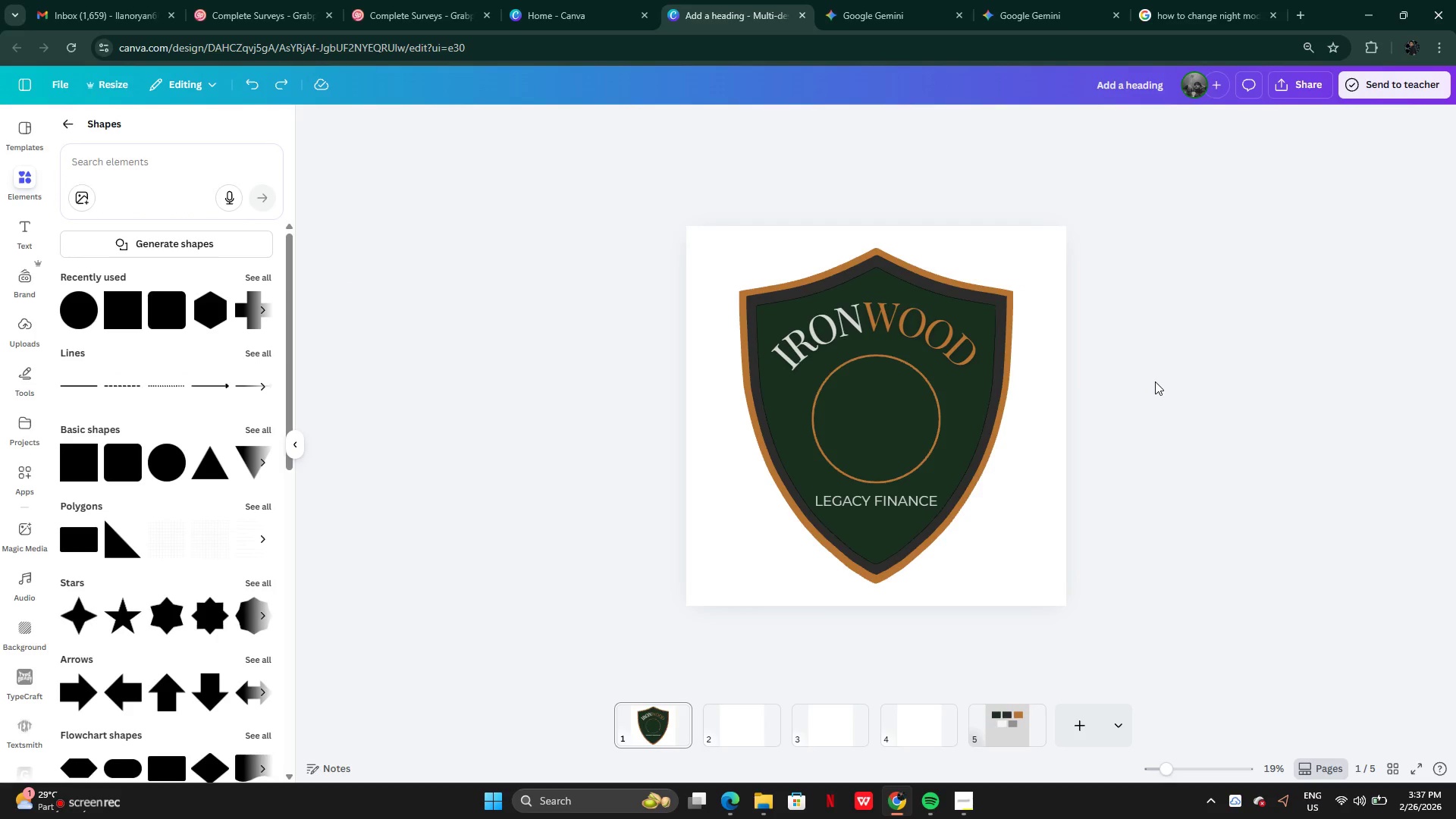 
key(Control+Z)
 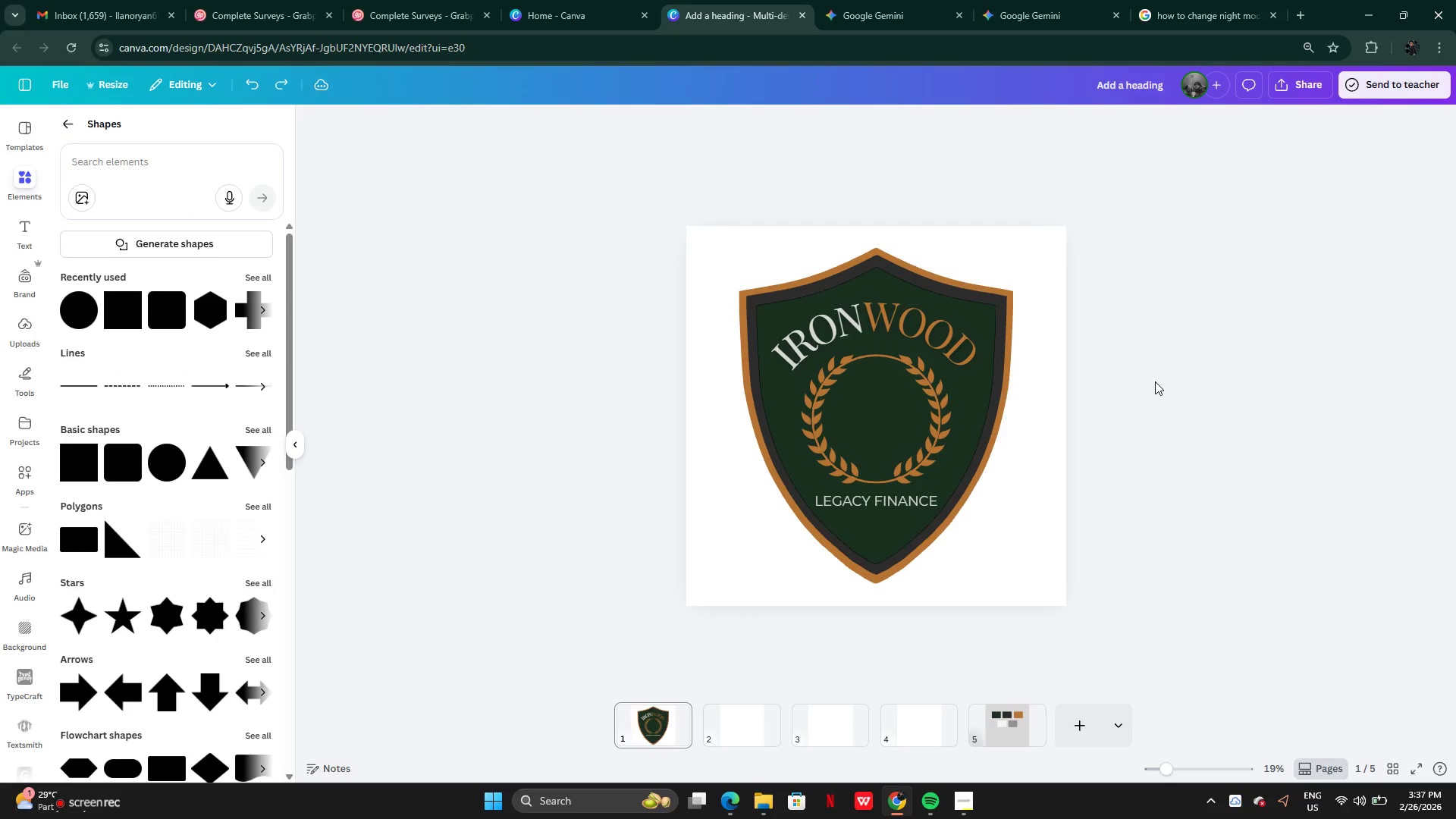 
key(Control+Z)
 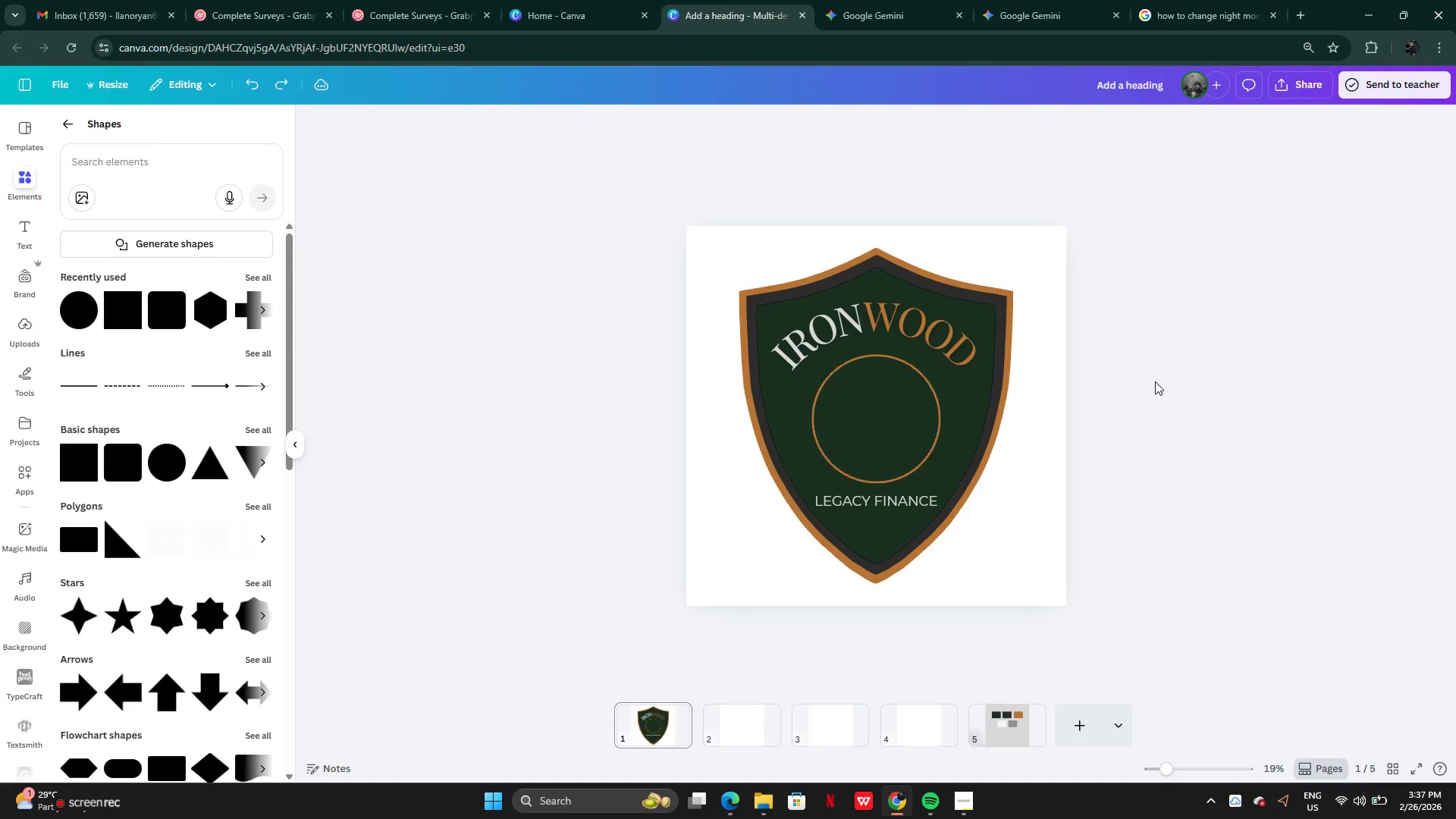 
key(Control+Z)
 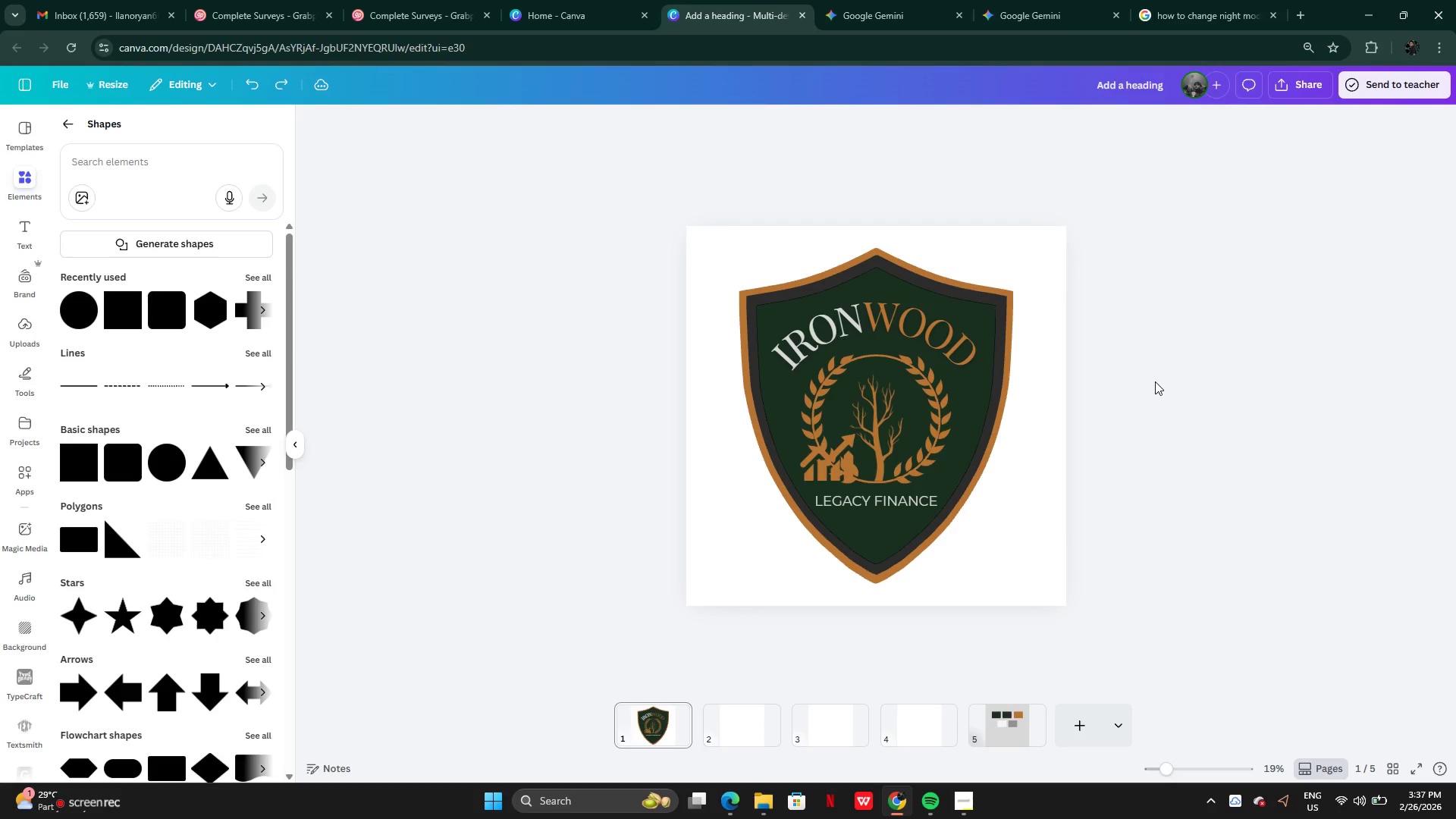 
key(Control+Z)
 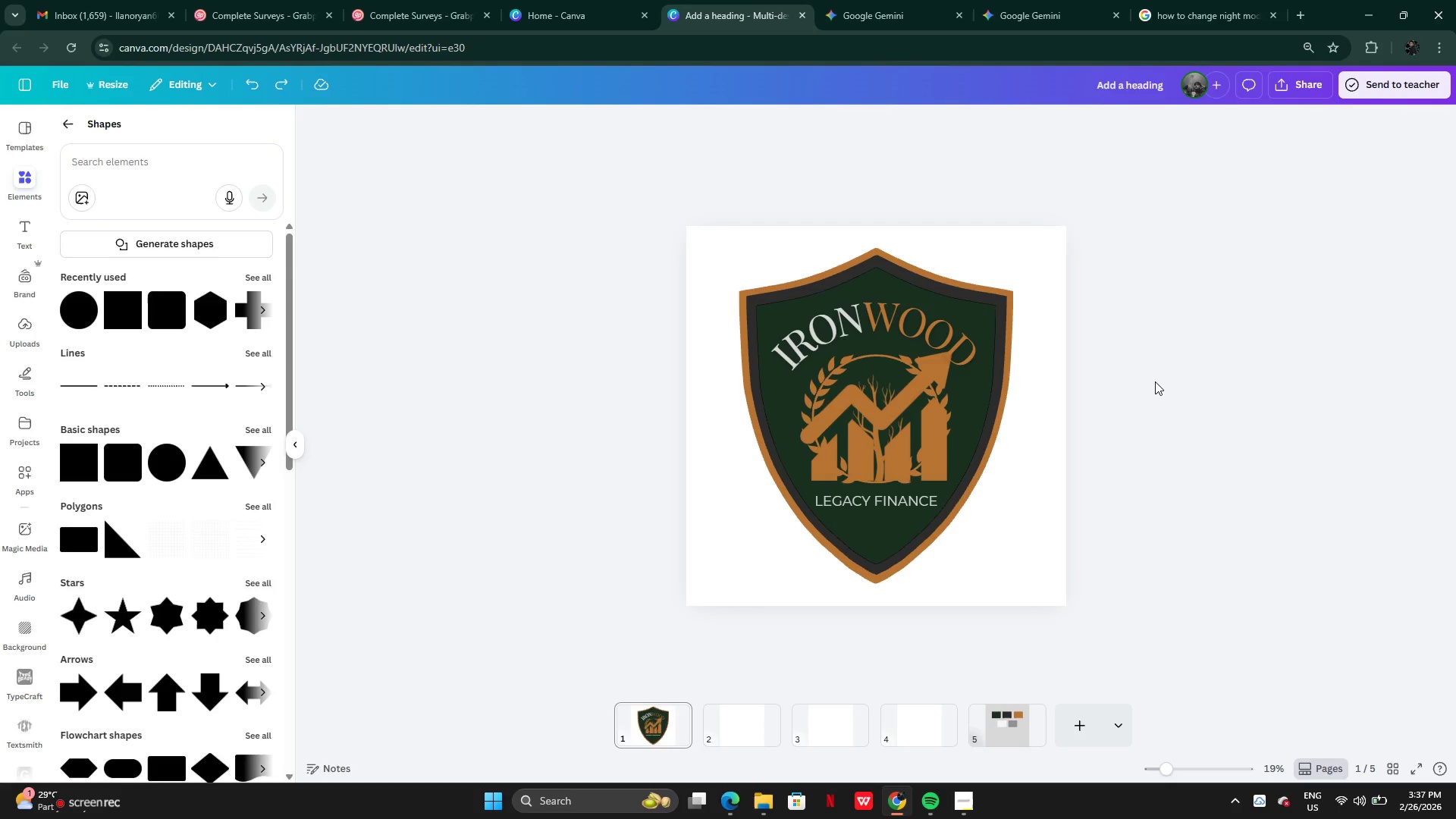 
key(Control+Y)
 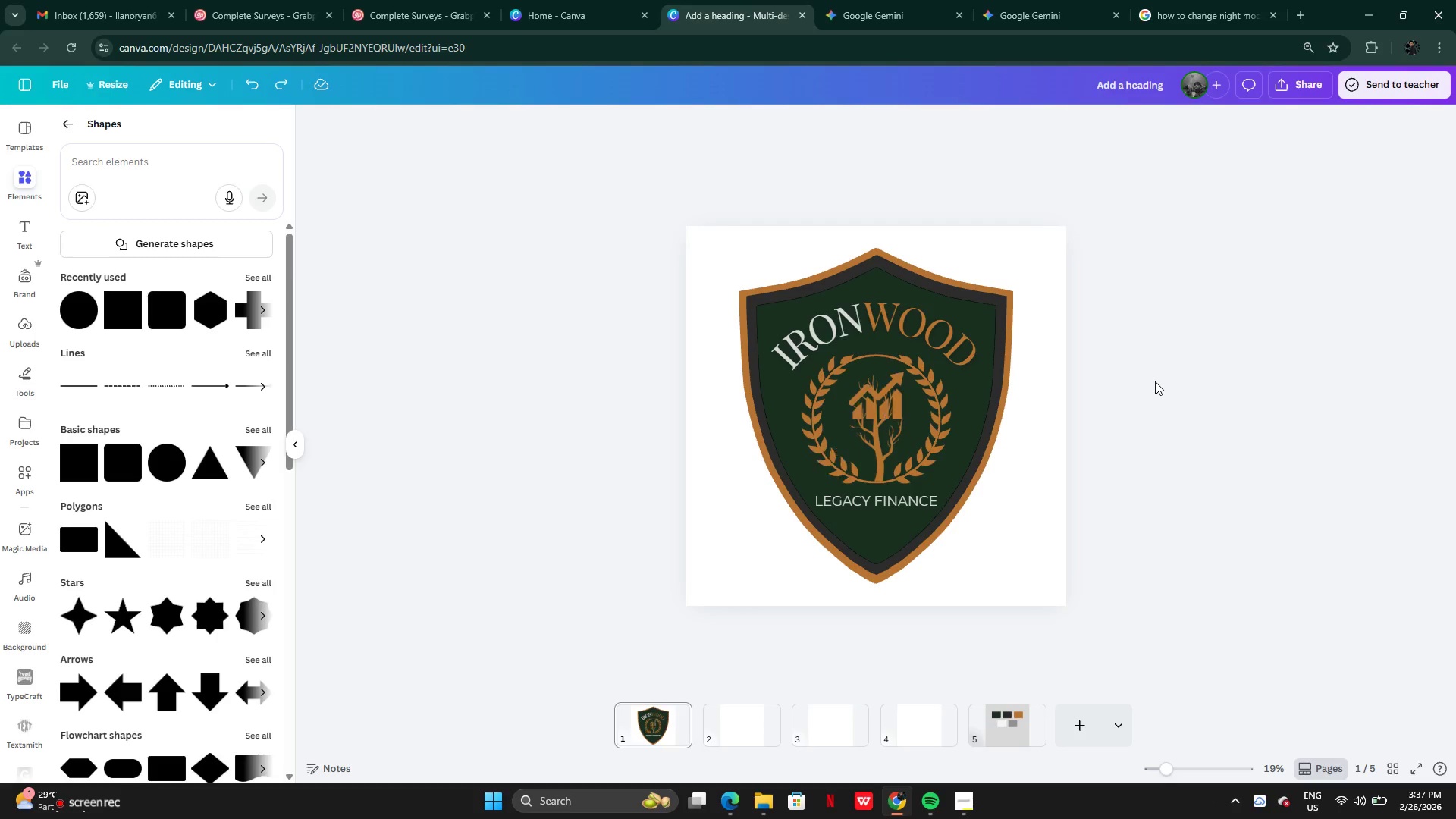 
key(Control+Y)
 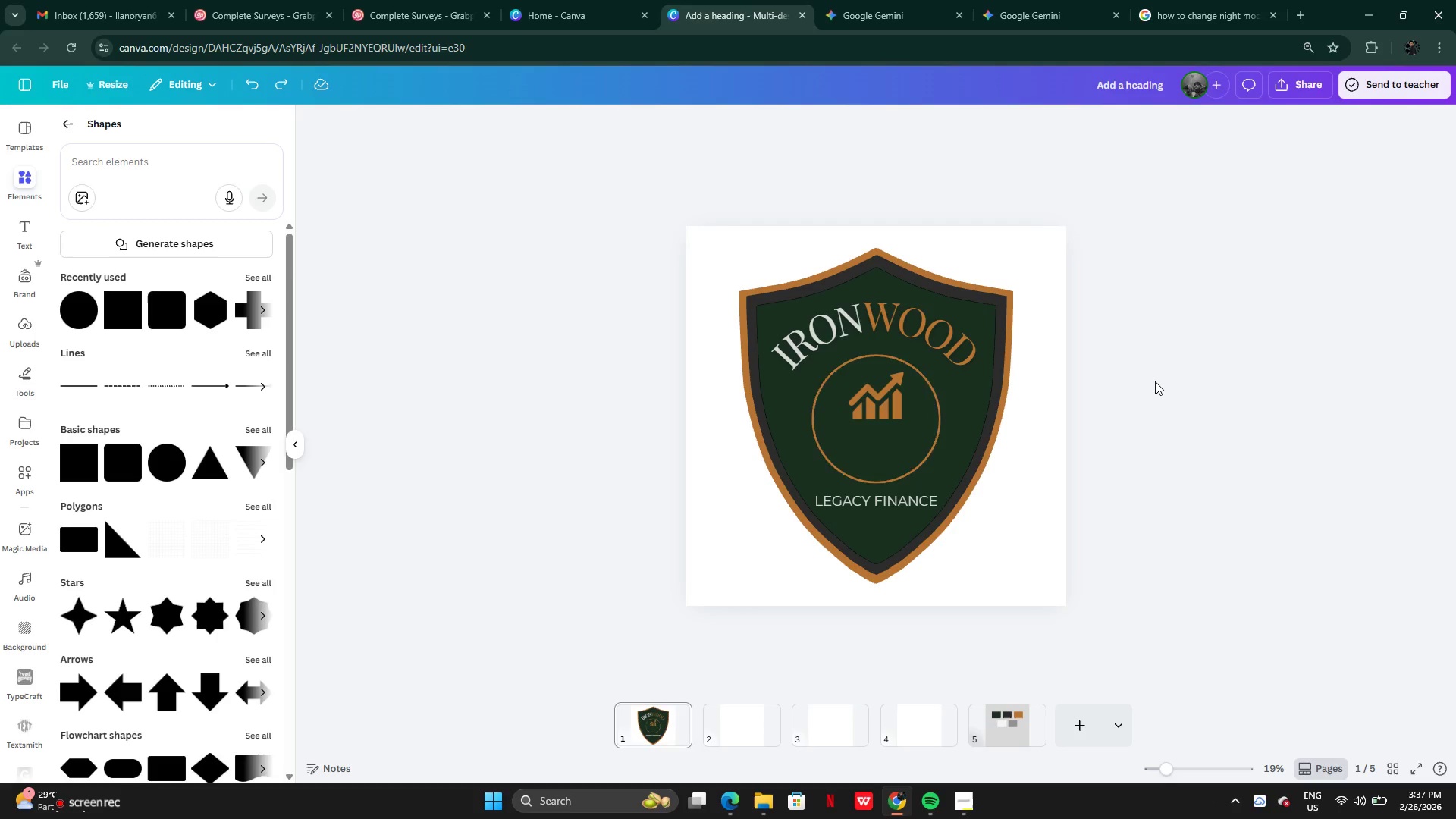 
key(Control+Y)
 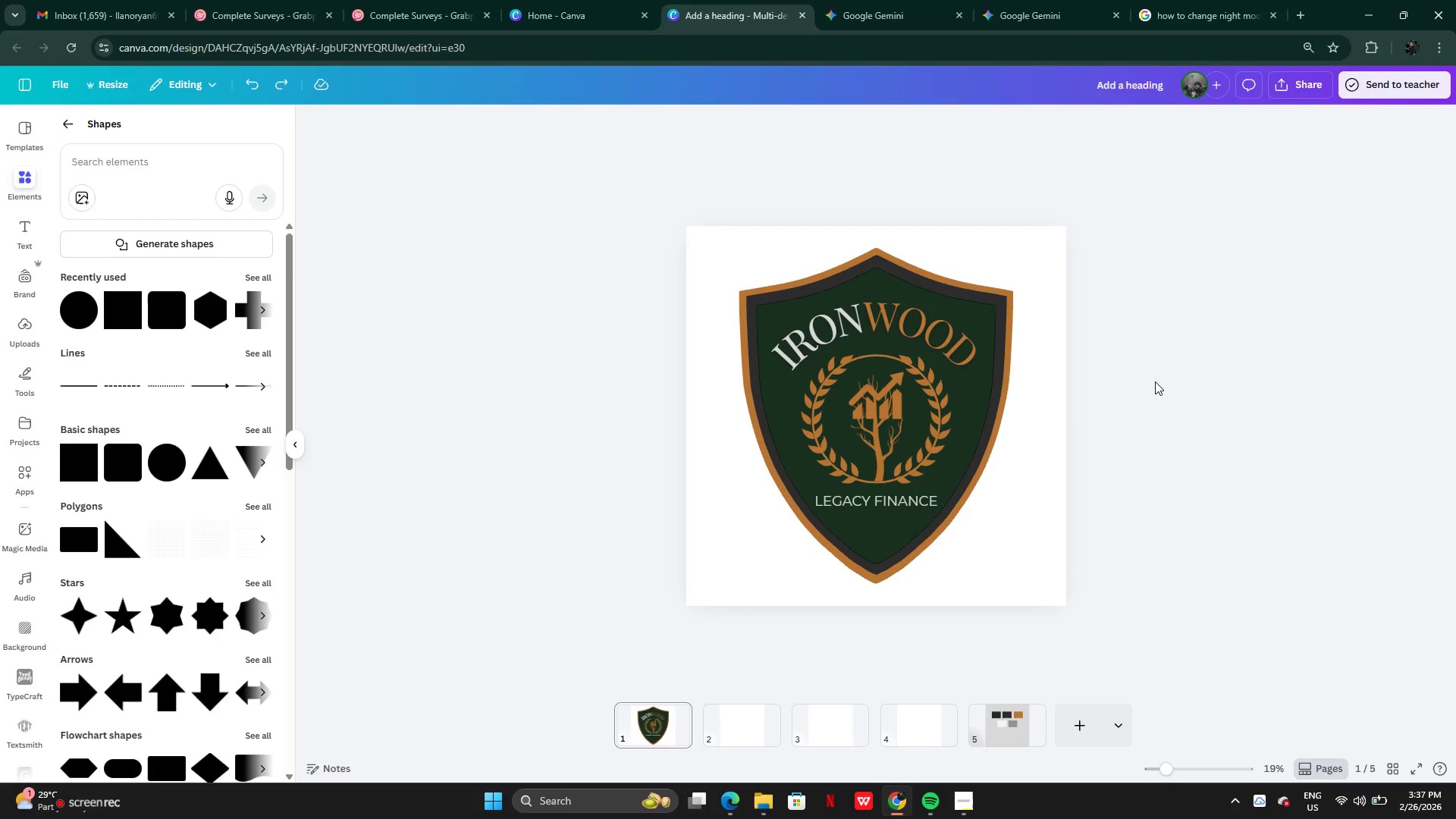 
key(Control+Y)
 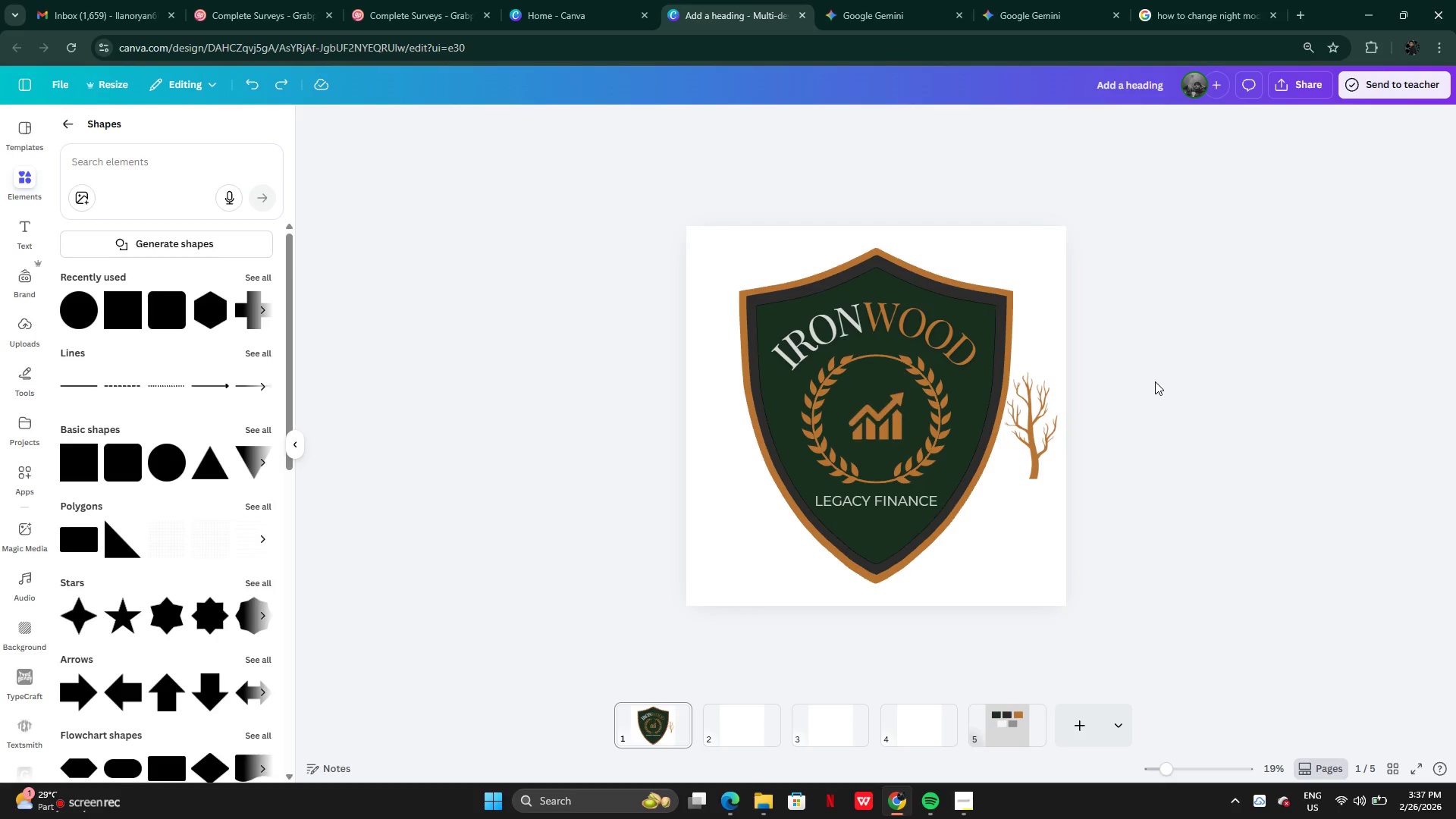 
key(Control+Y)
 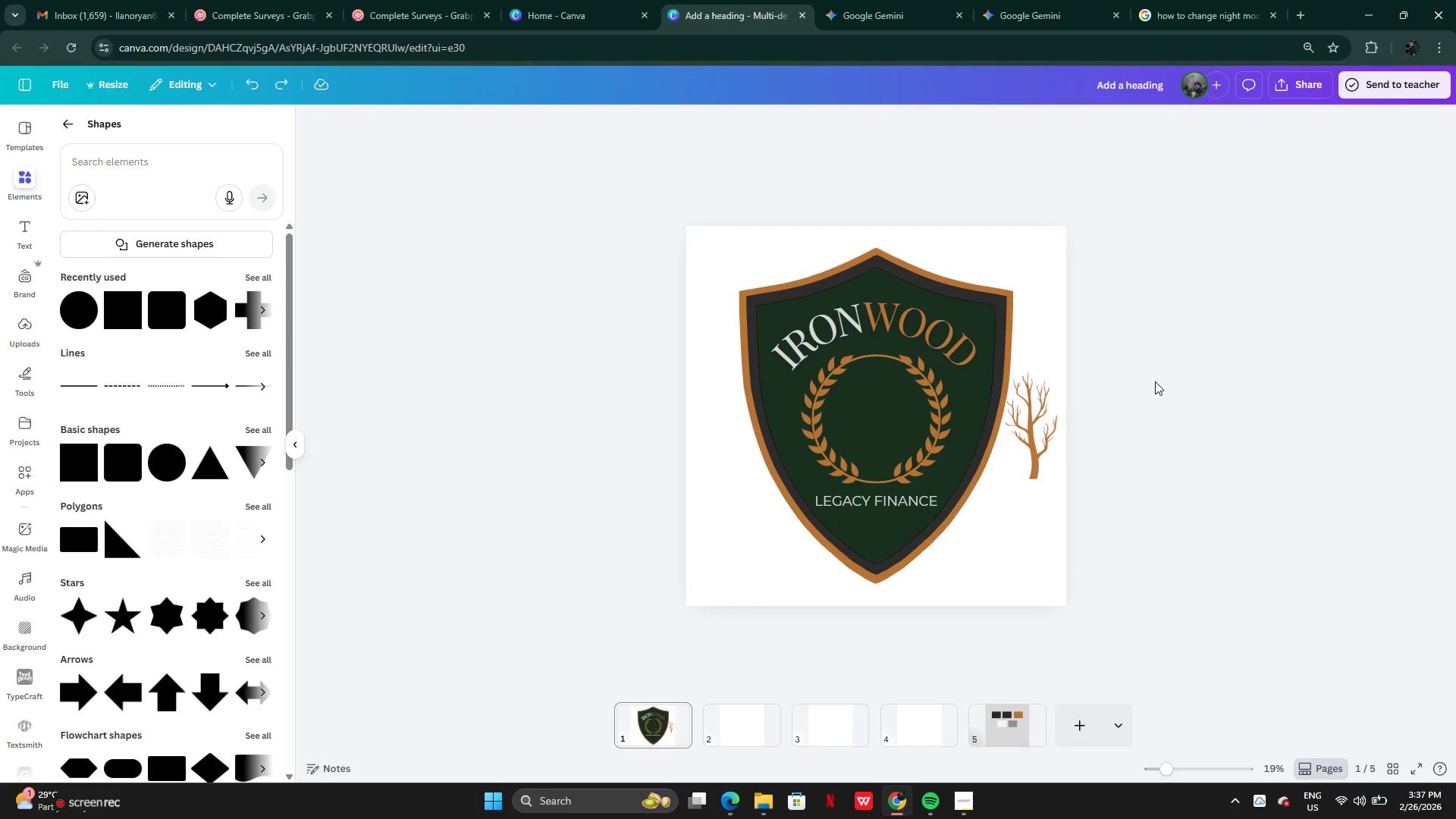 
key(Control+Y)
 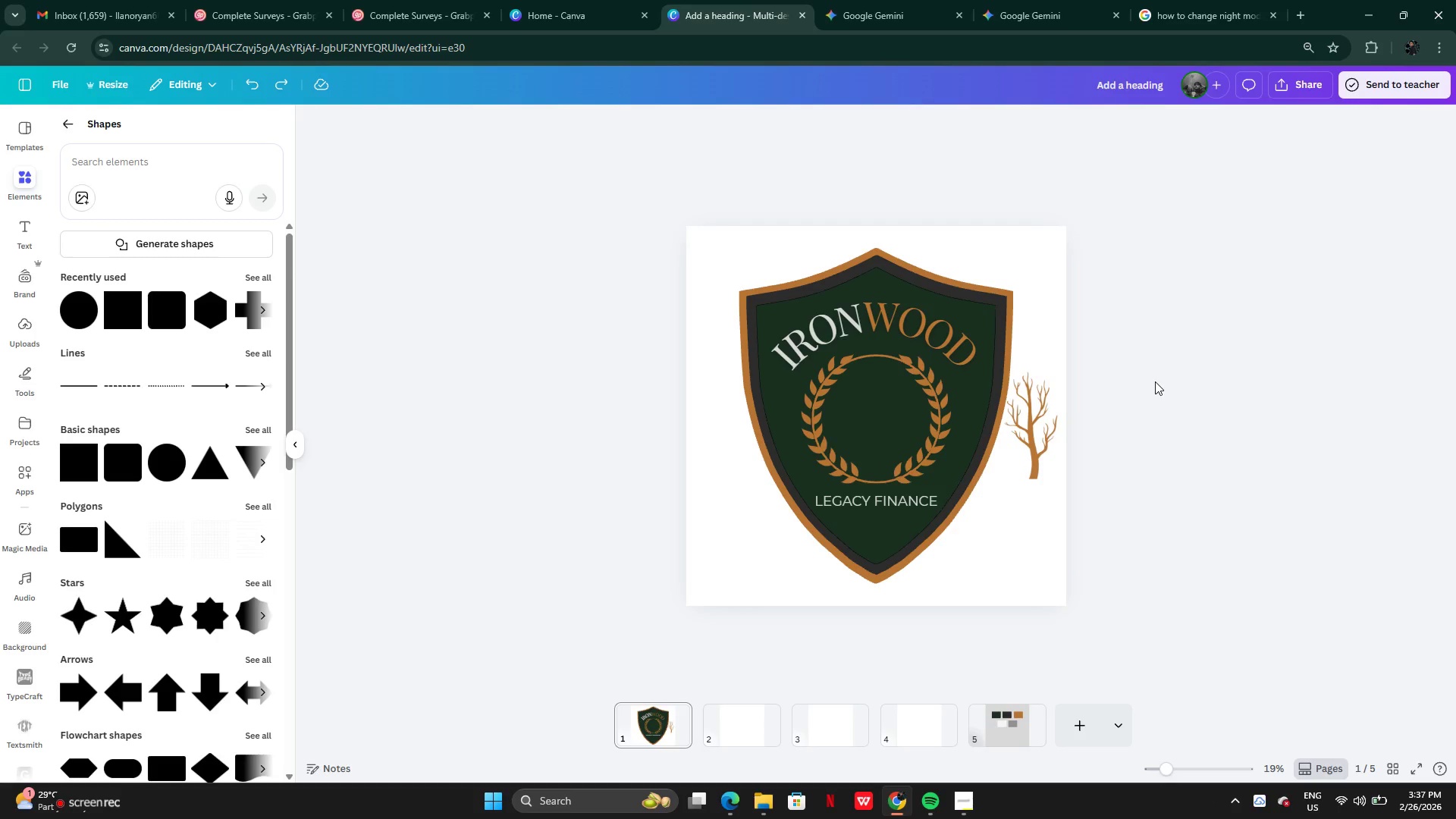 
key(Control+Y)
 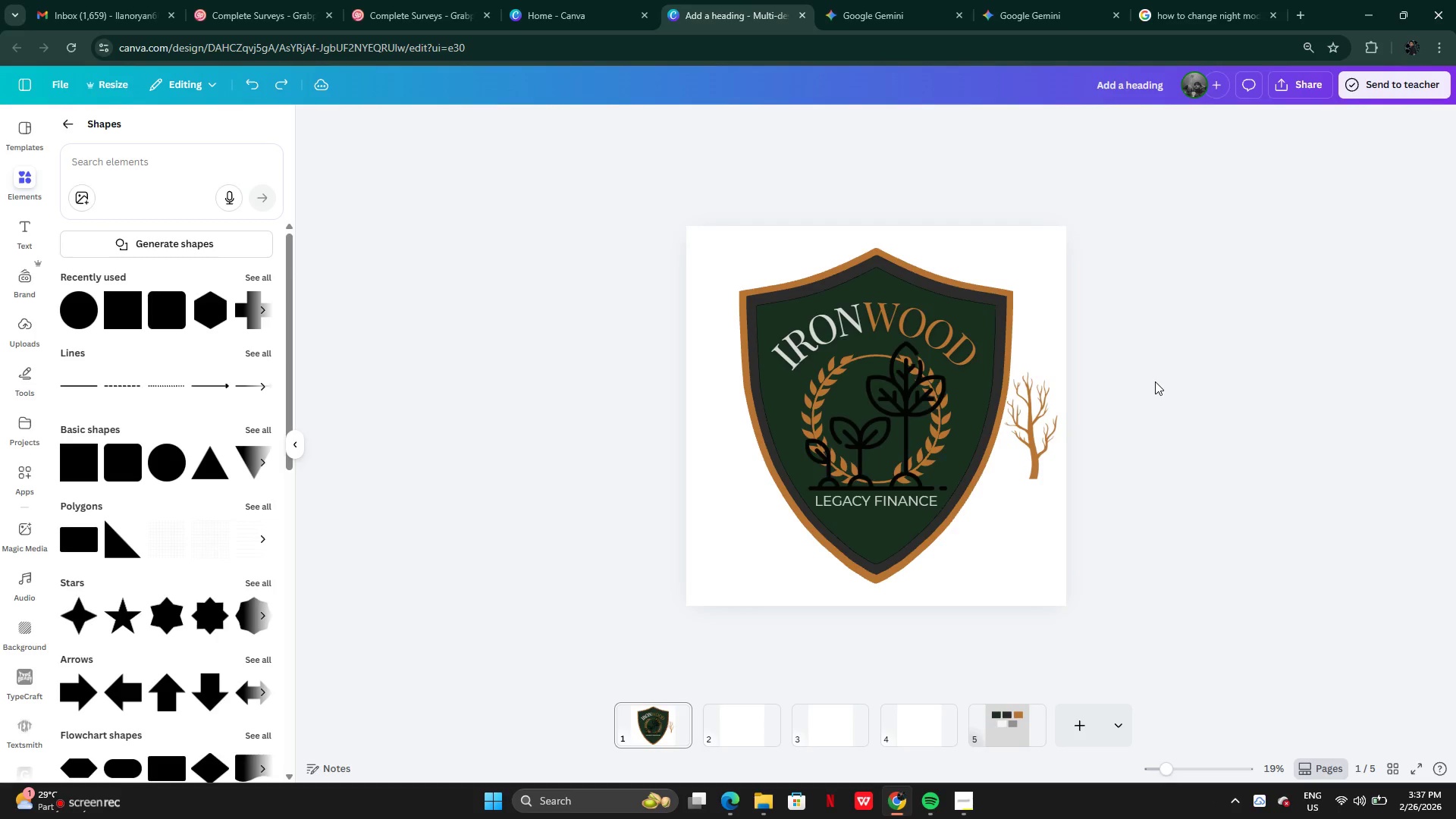 
key(Control+Y)
 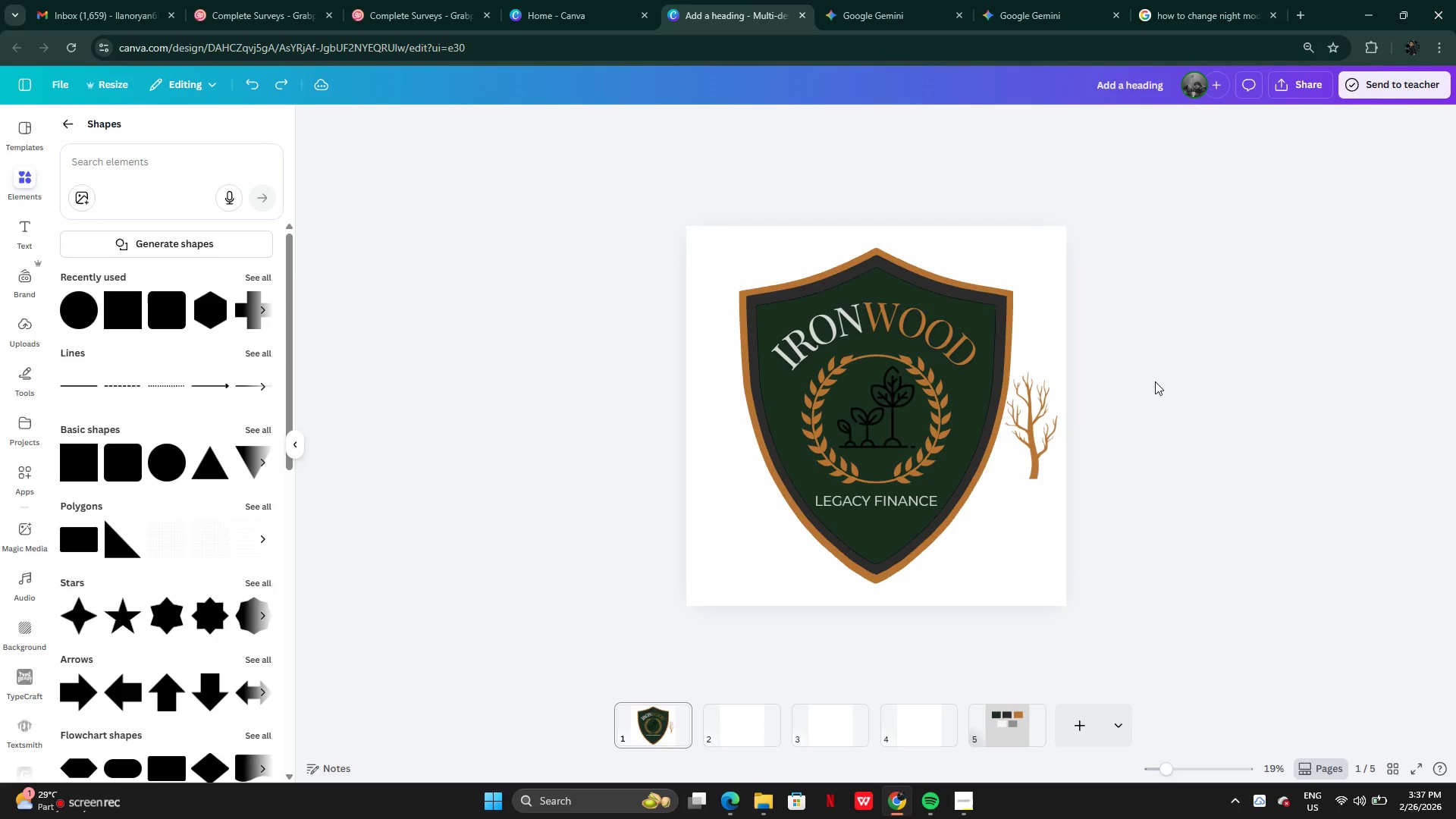 
key(Control+Y)
 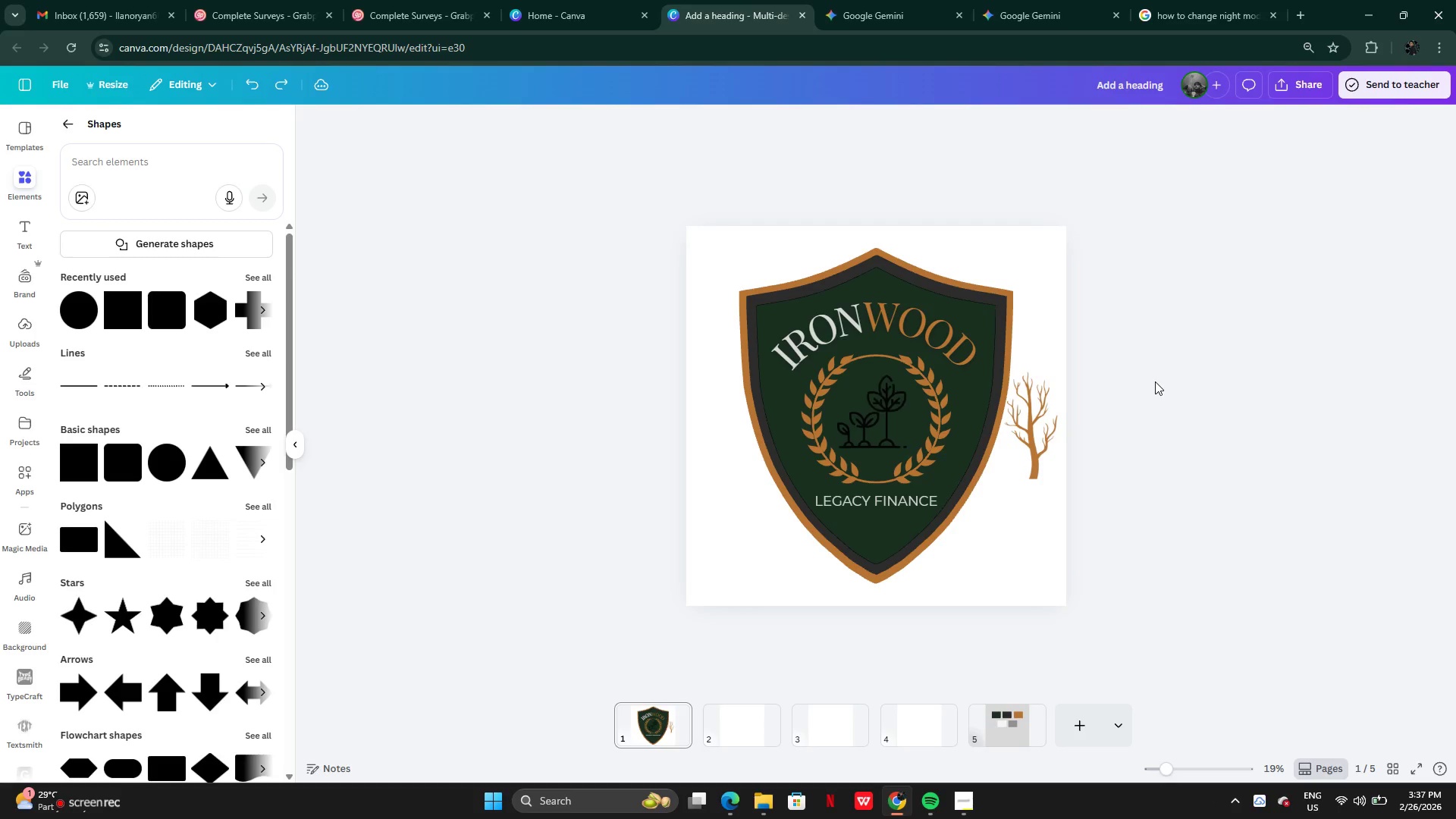 
key(Control+Y)
 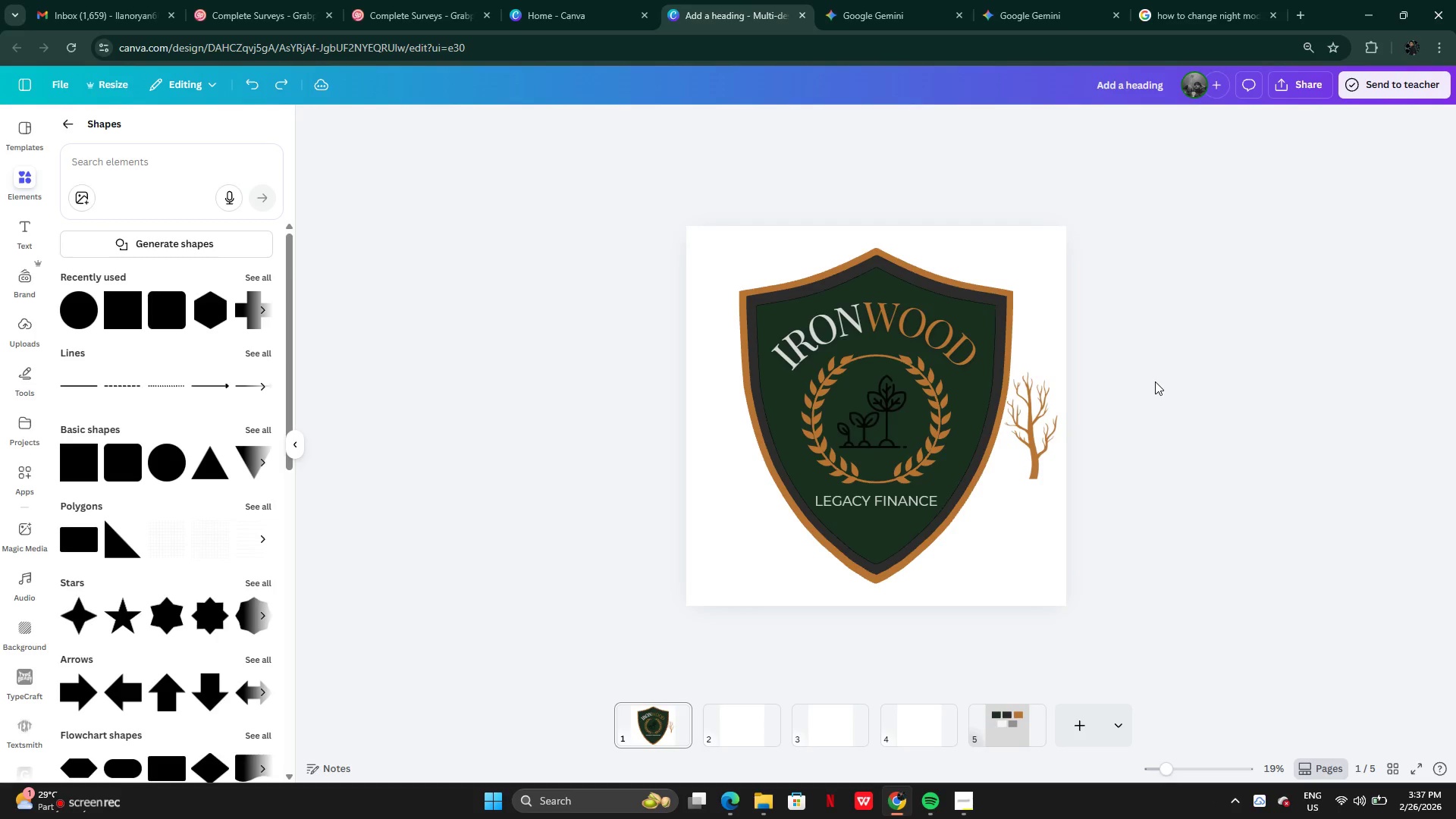 
key(Control+Y)
 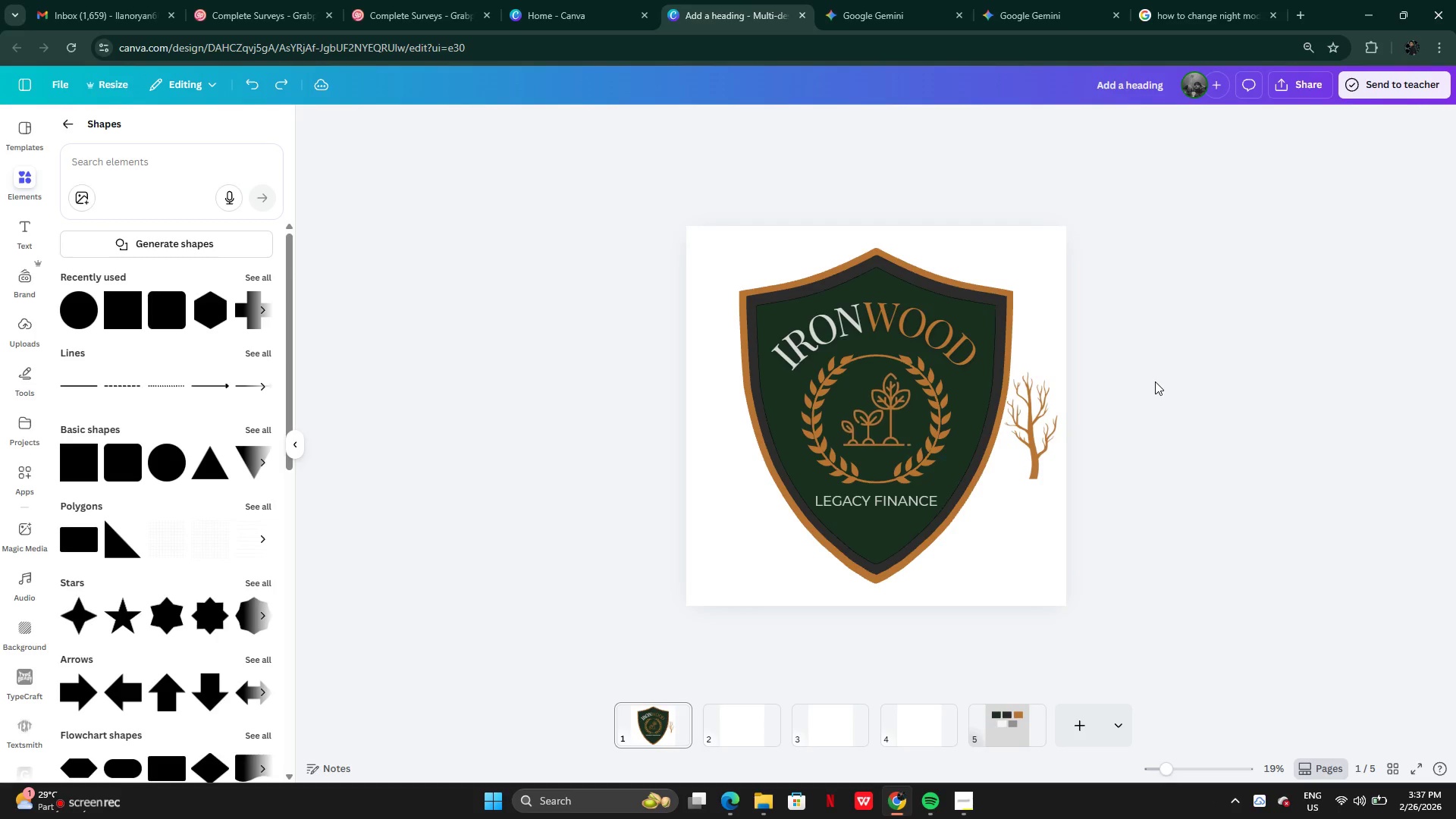 
key(Control+Y)
 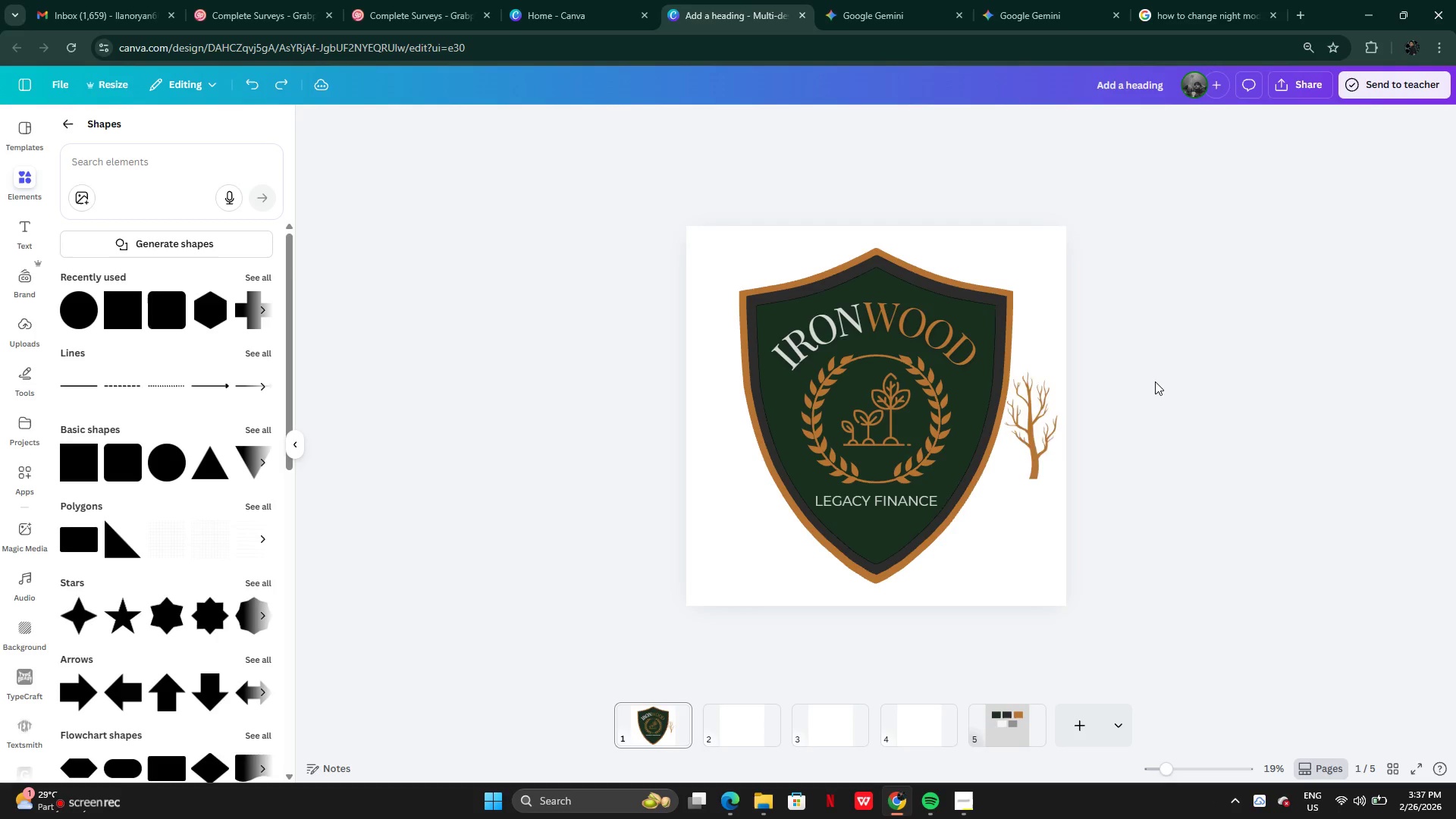 
key(Control+Y)
 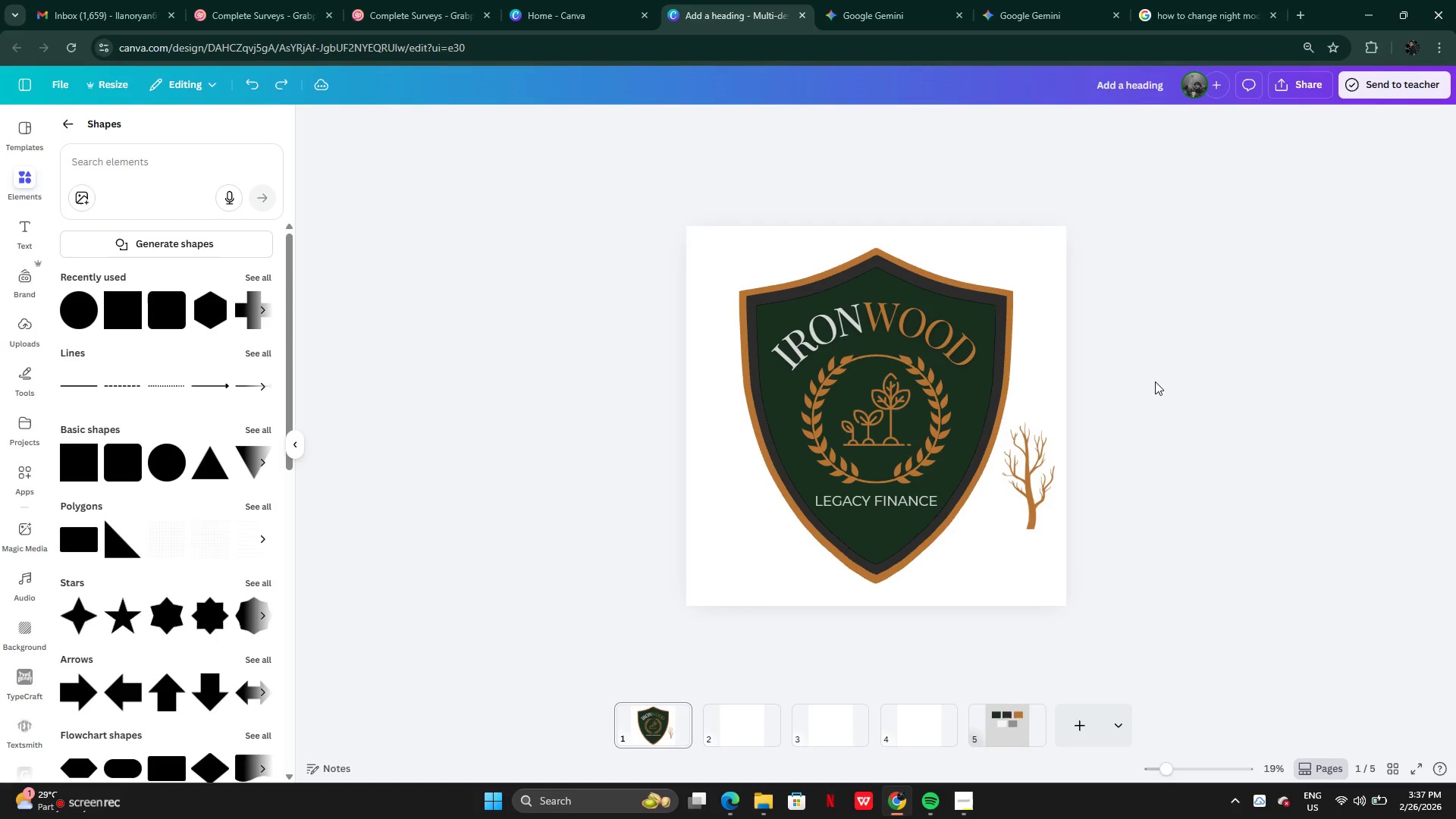 
key(Control+Y)
 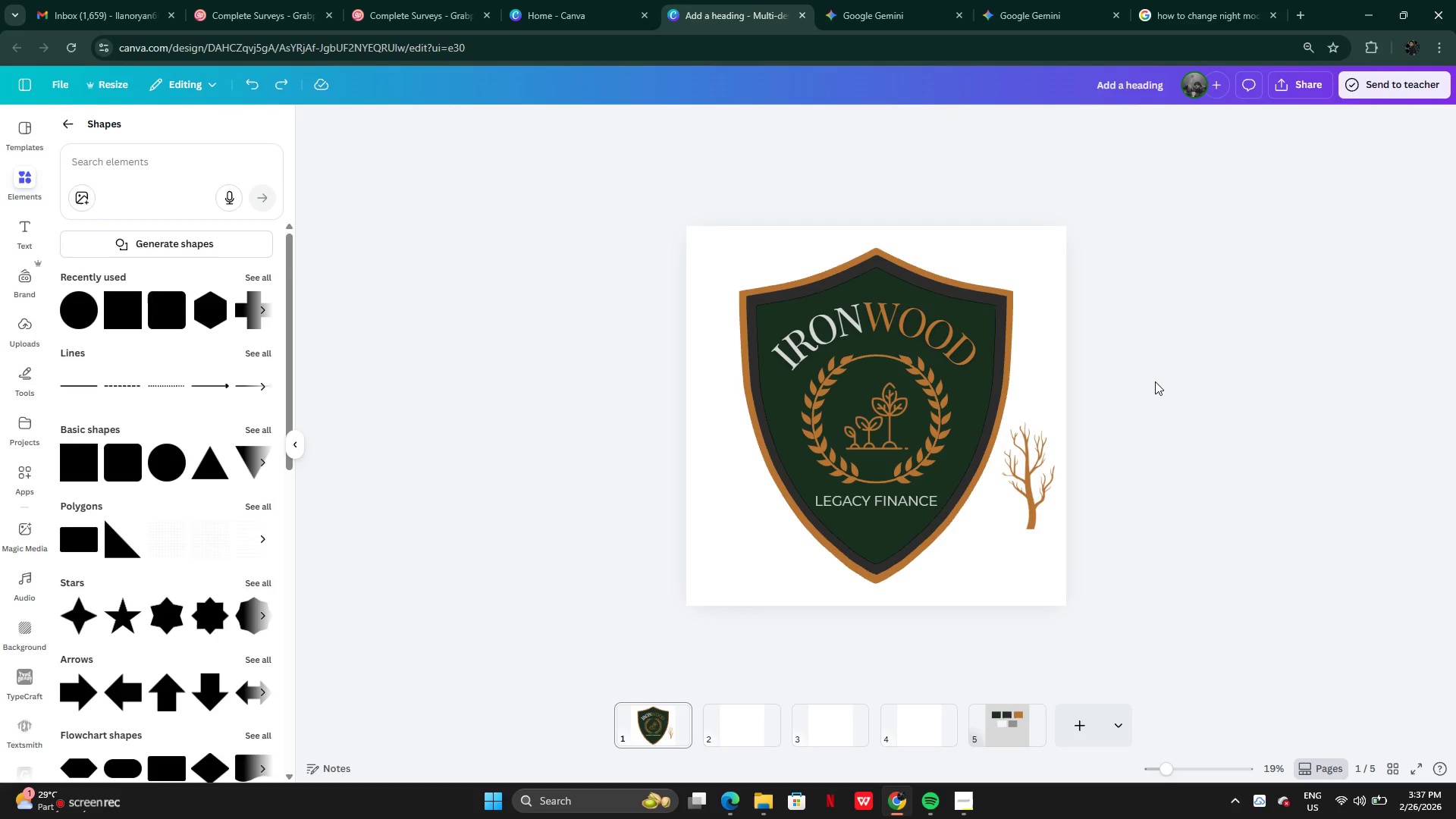 
key(Control+Y)
 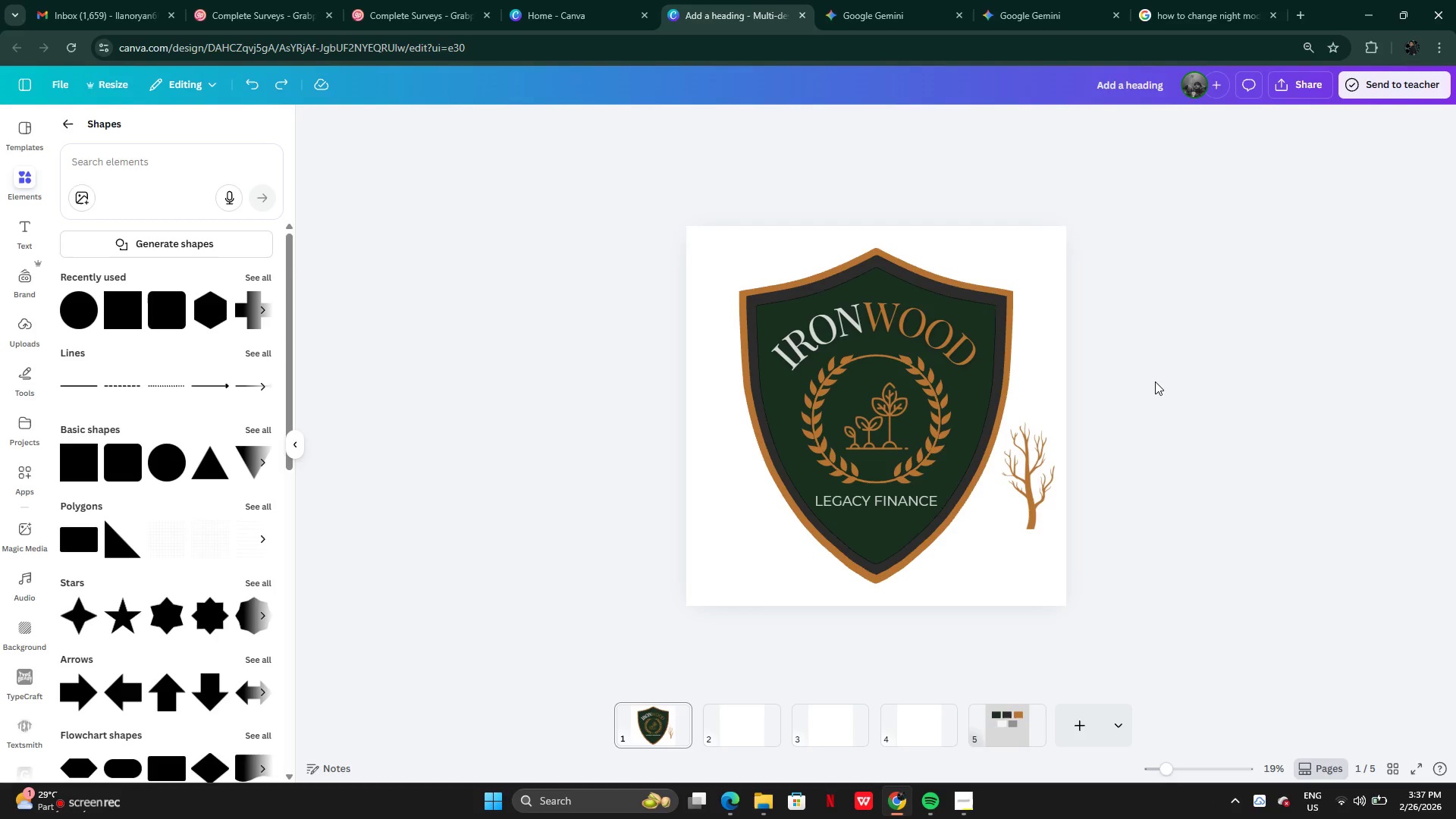 
key(Control+Y)
 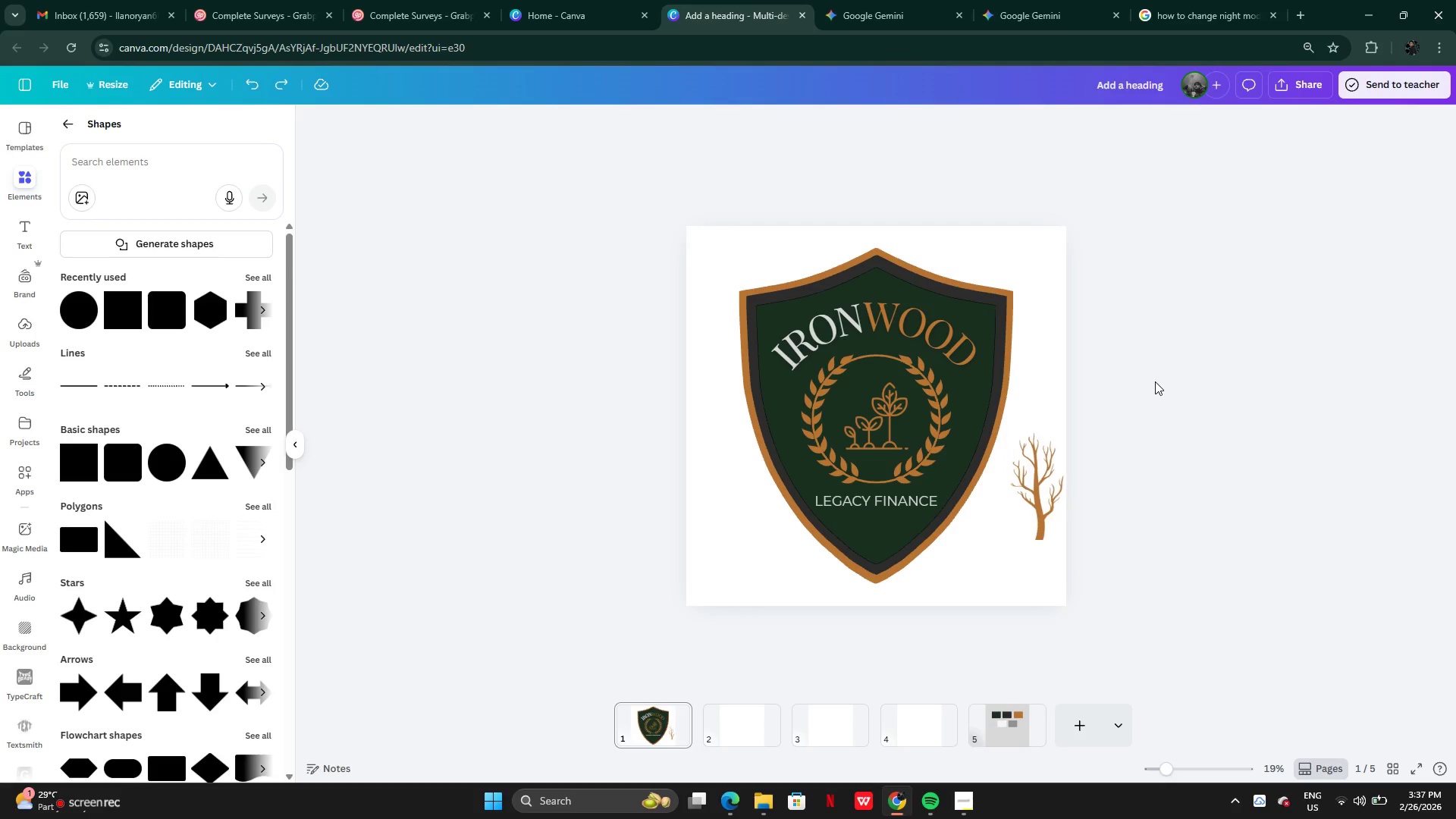 
key(Control+Y)
 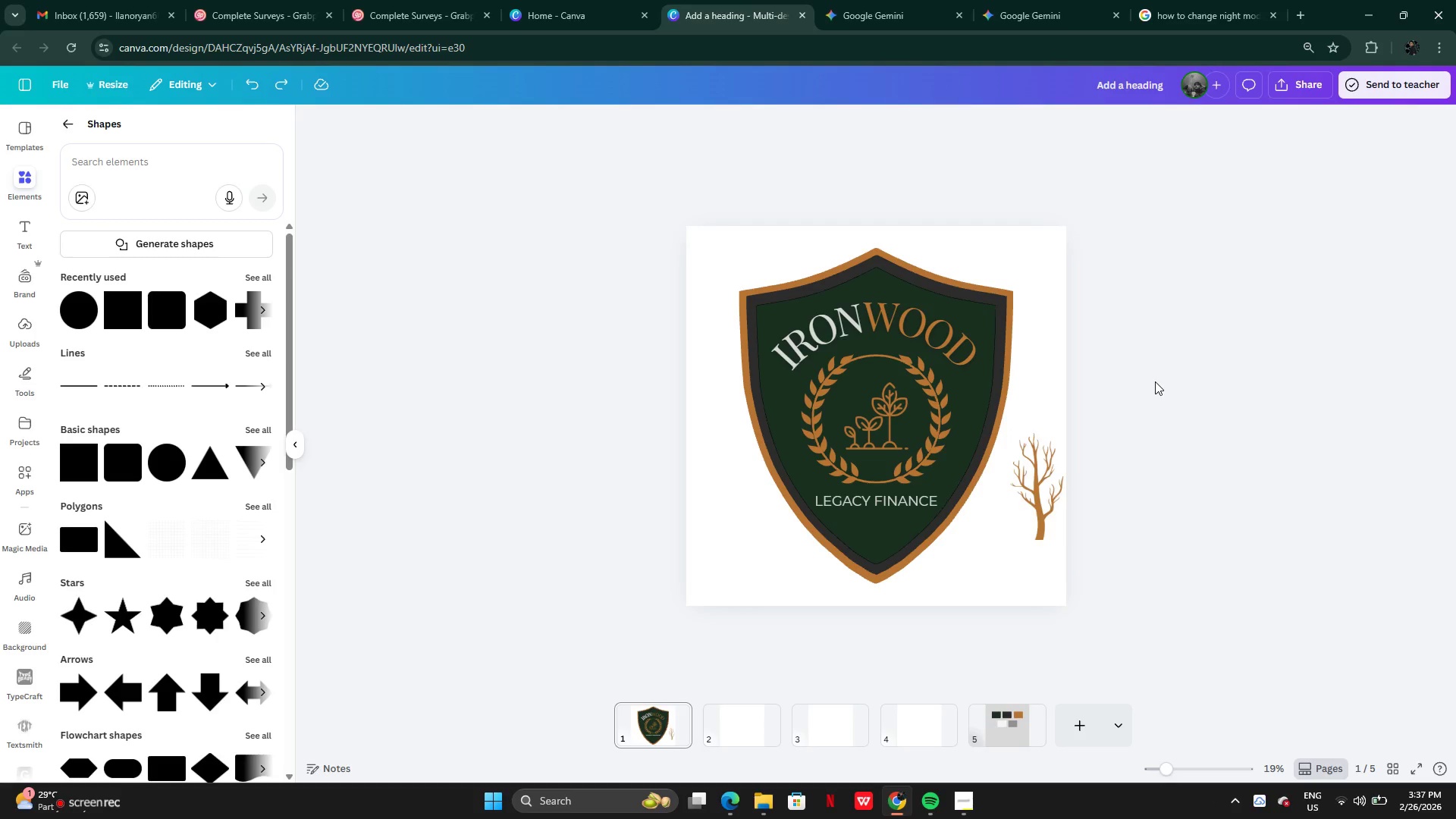 
key(Control+Y)
 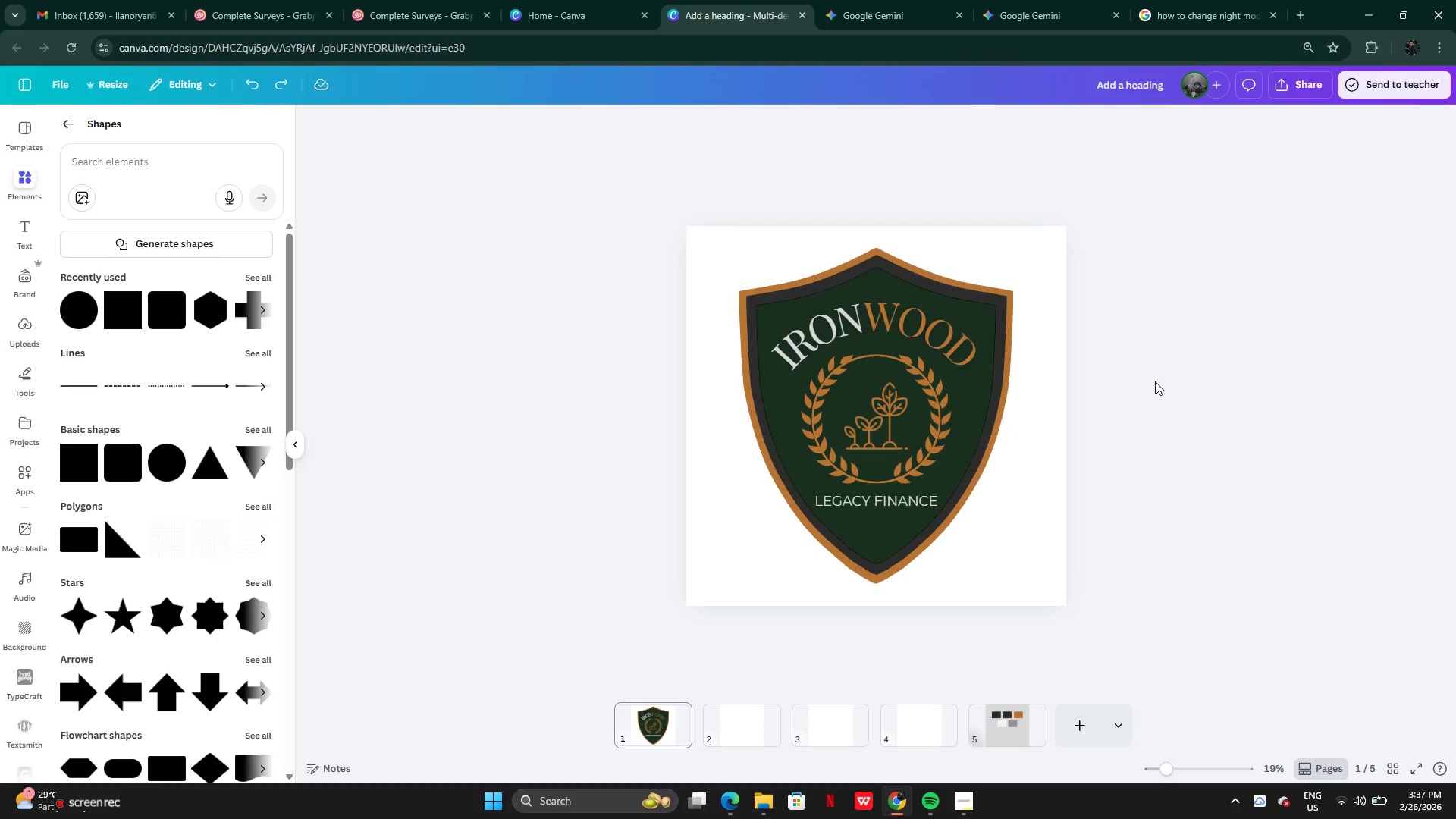 
key(Control+Y)
 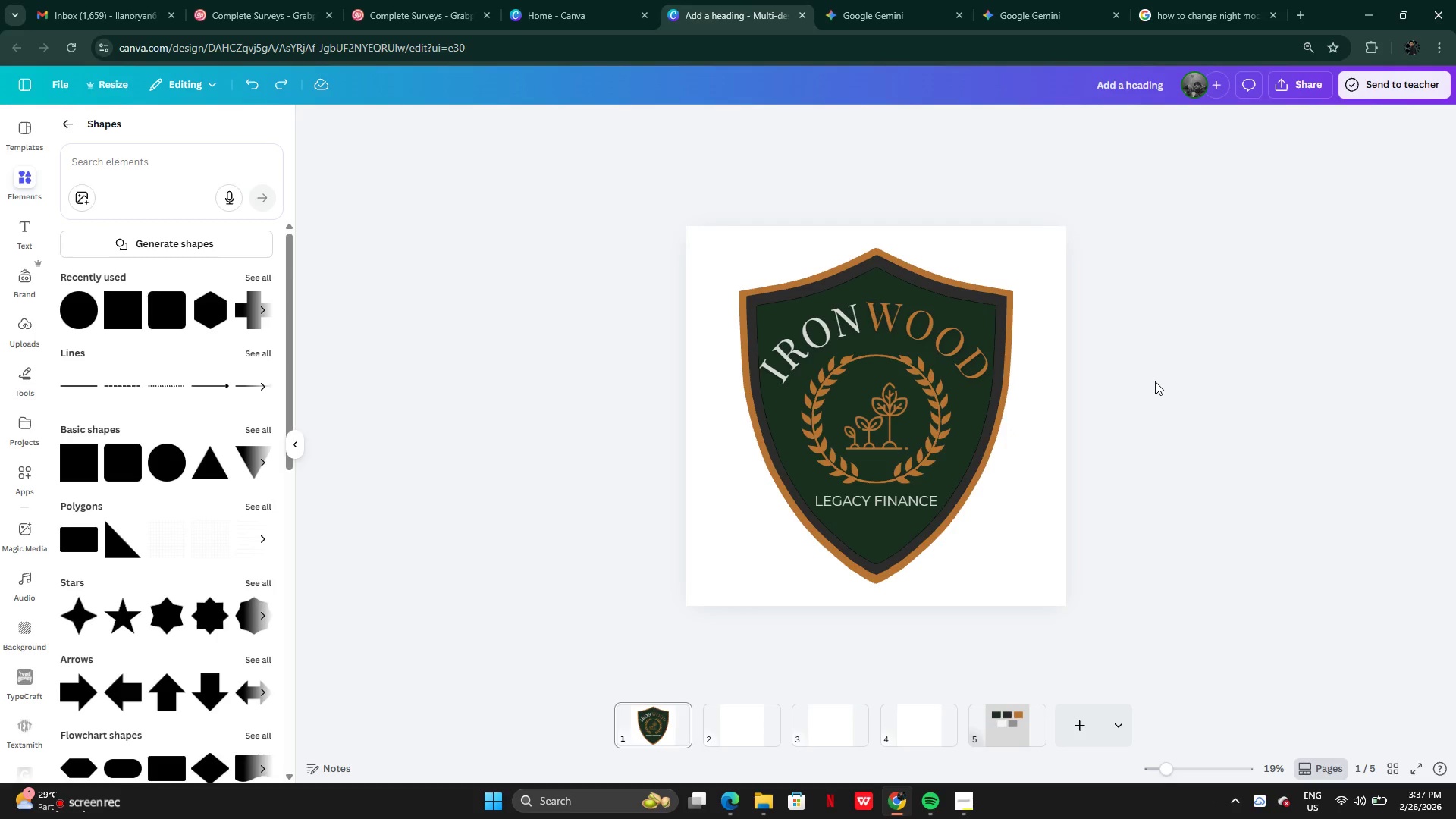 
key(Control+Z)
 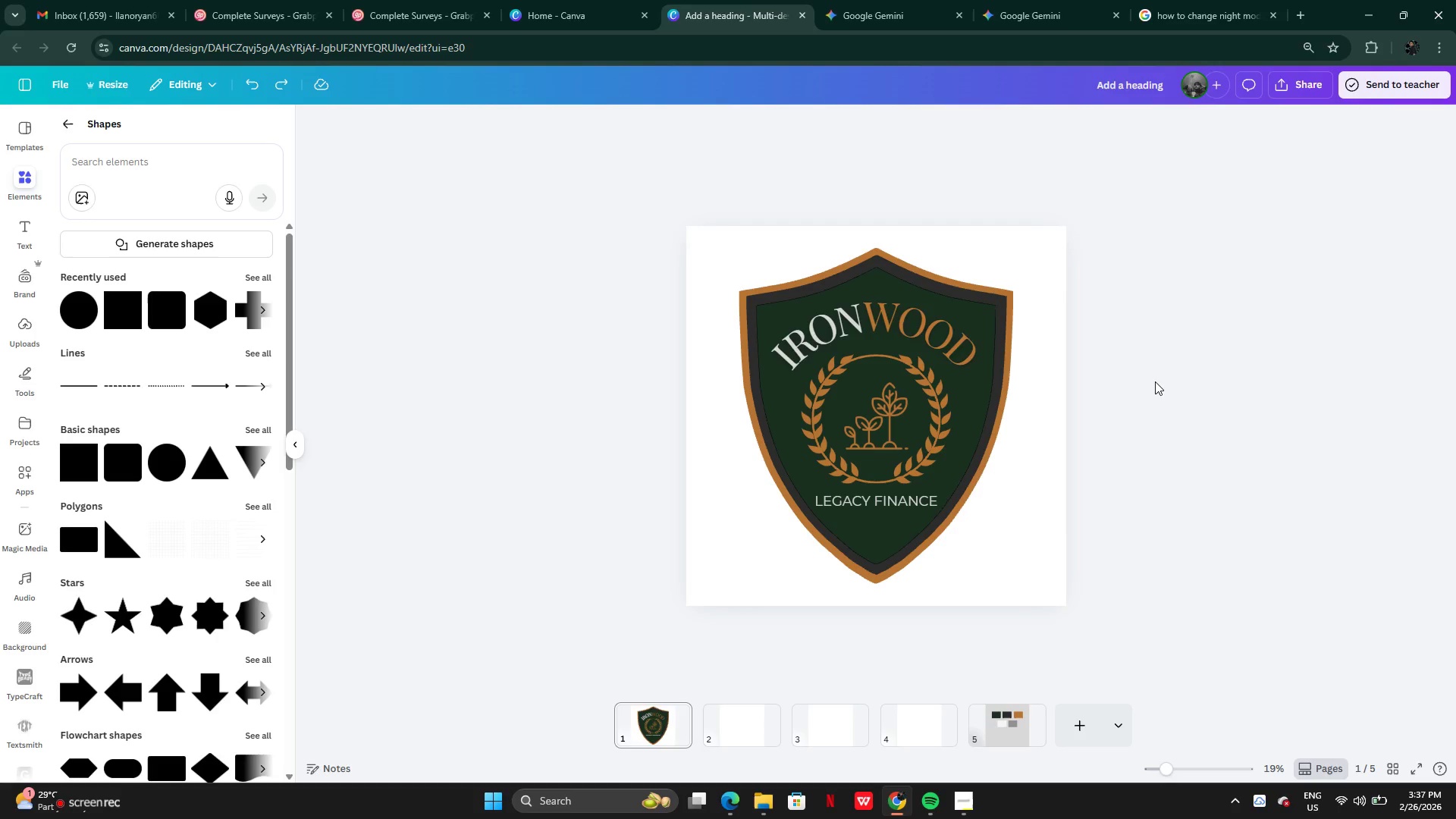 
key(Control+Y)
 